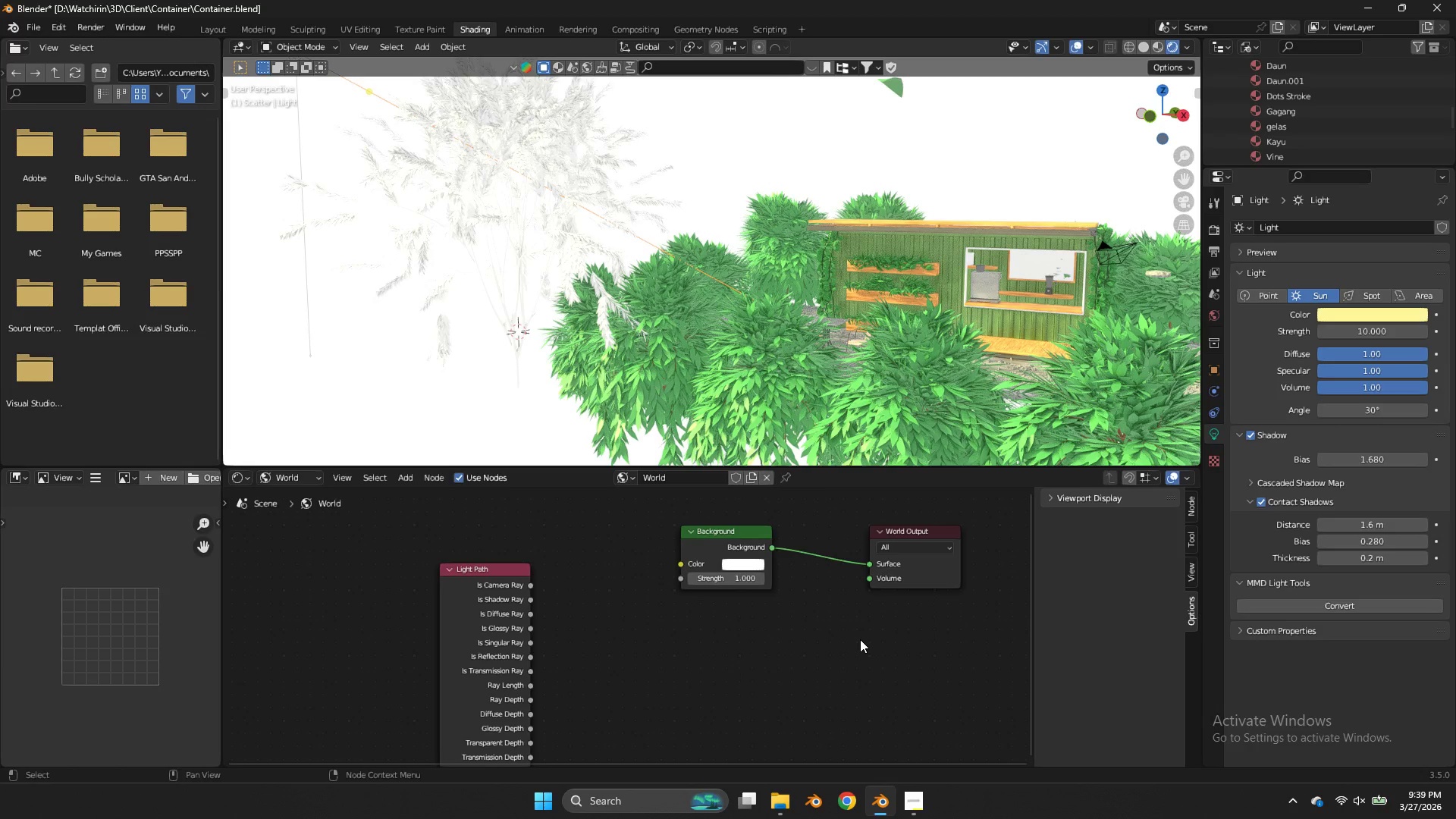 
key(Shift+ShiftLeft)
 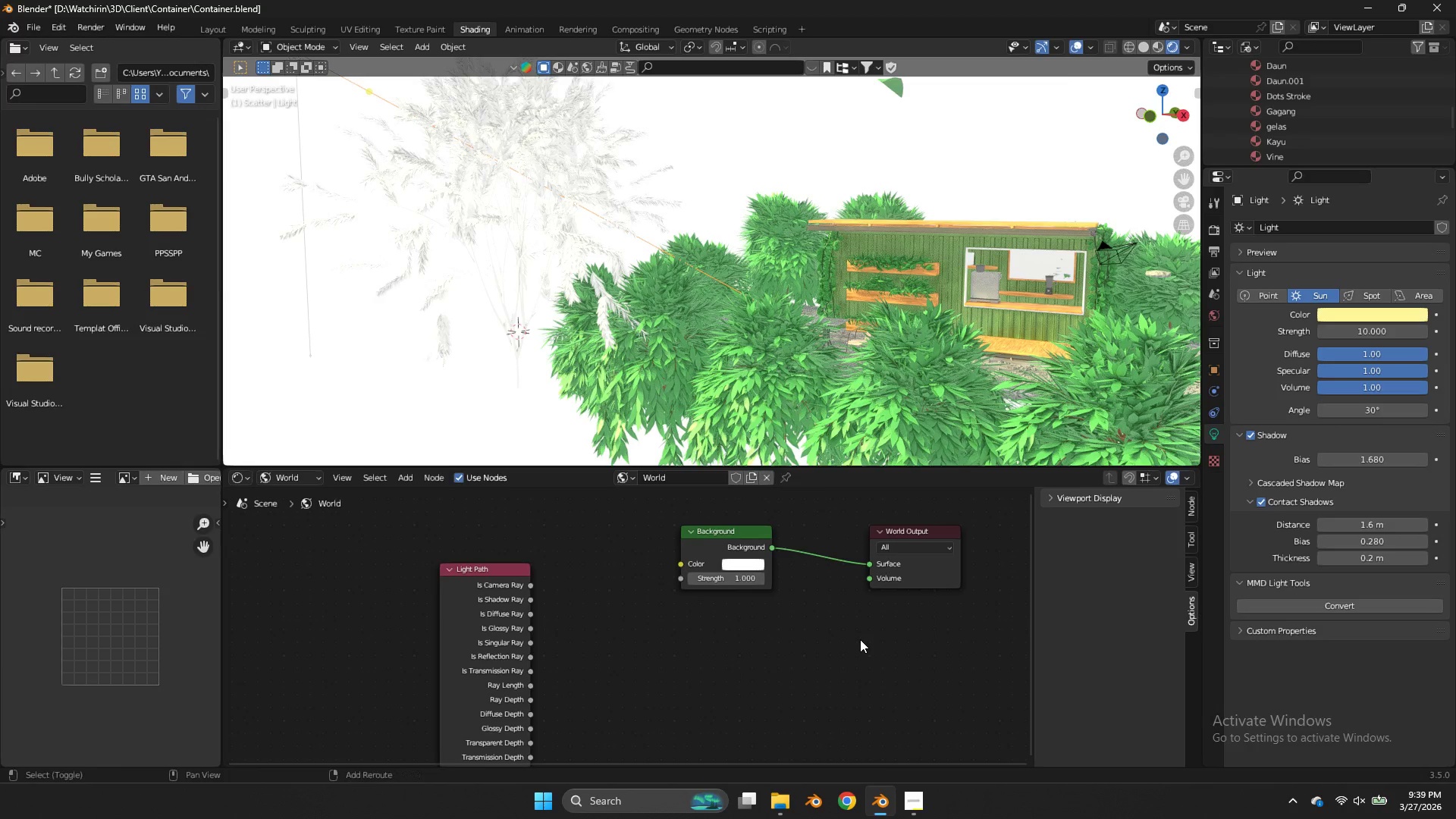 
key(Shift+A)
 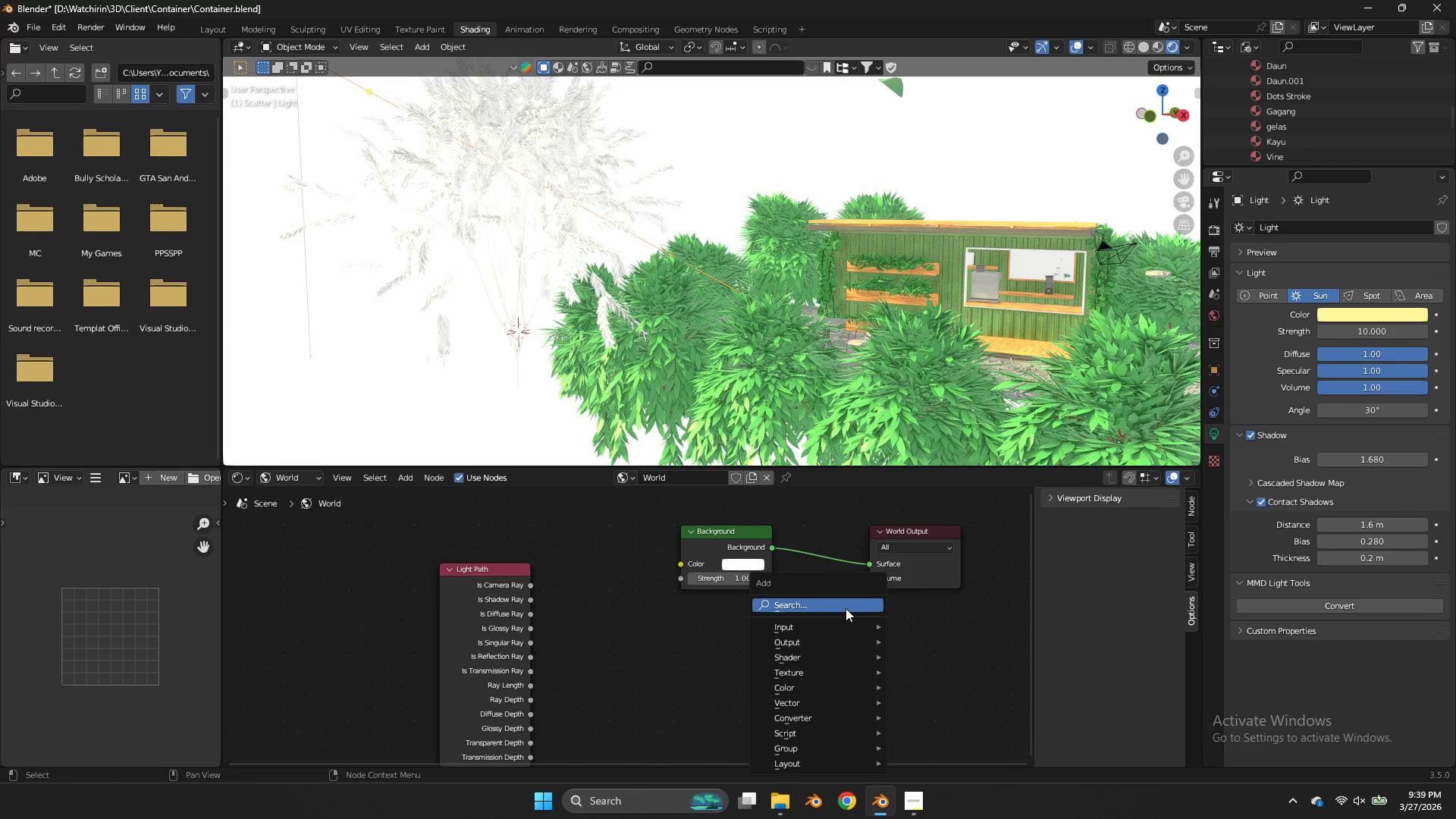 
left_click([846, 608])
 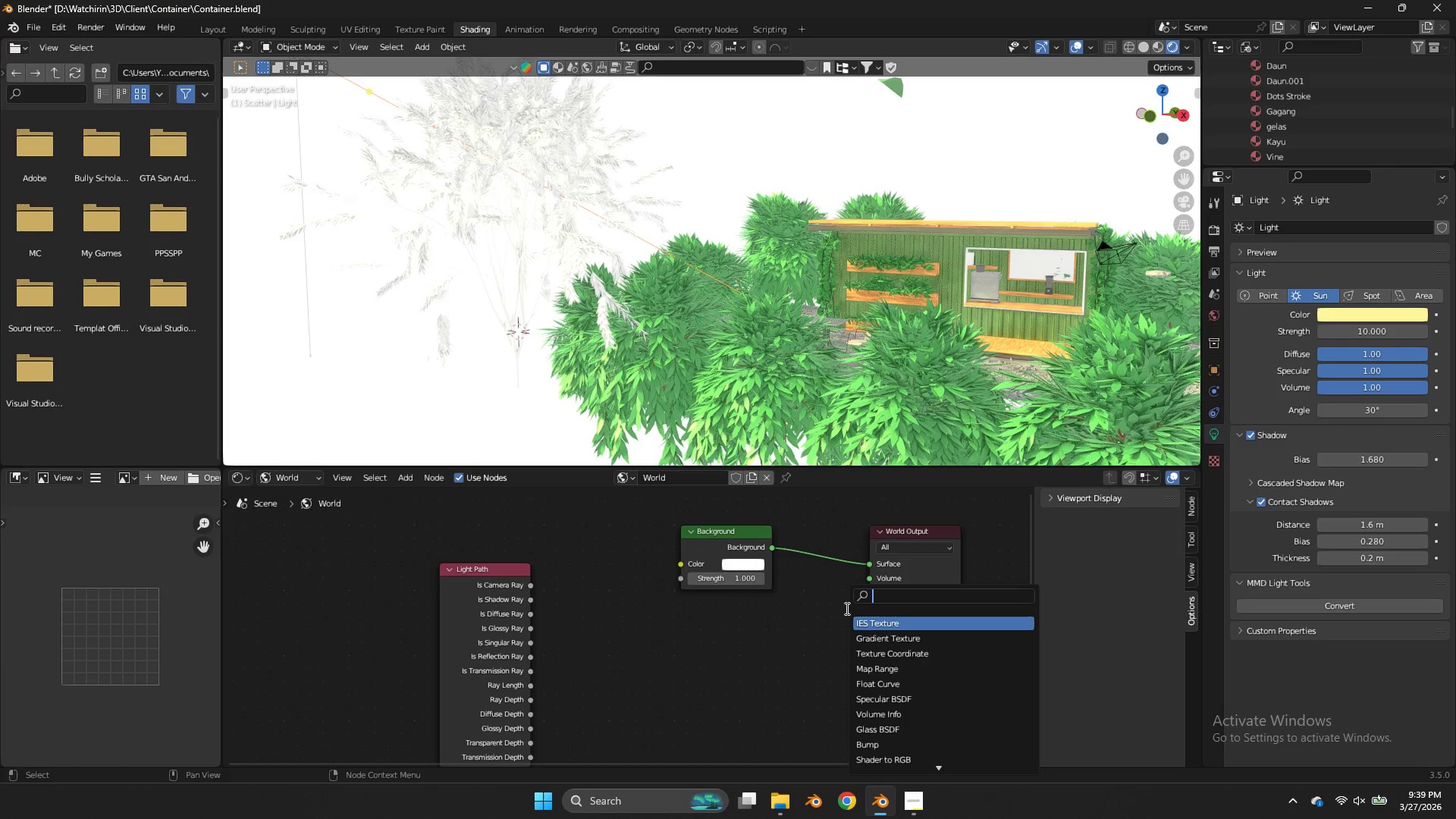 
type(tra)
 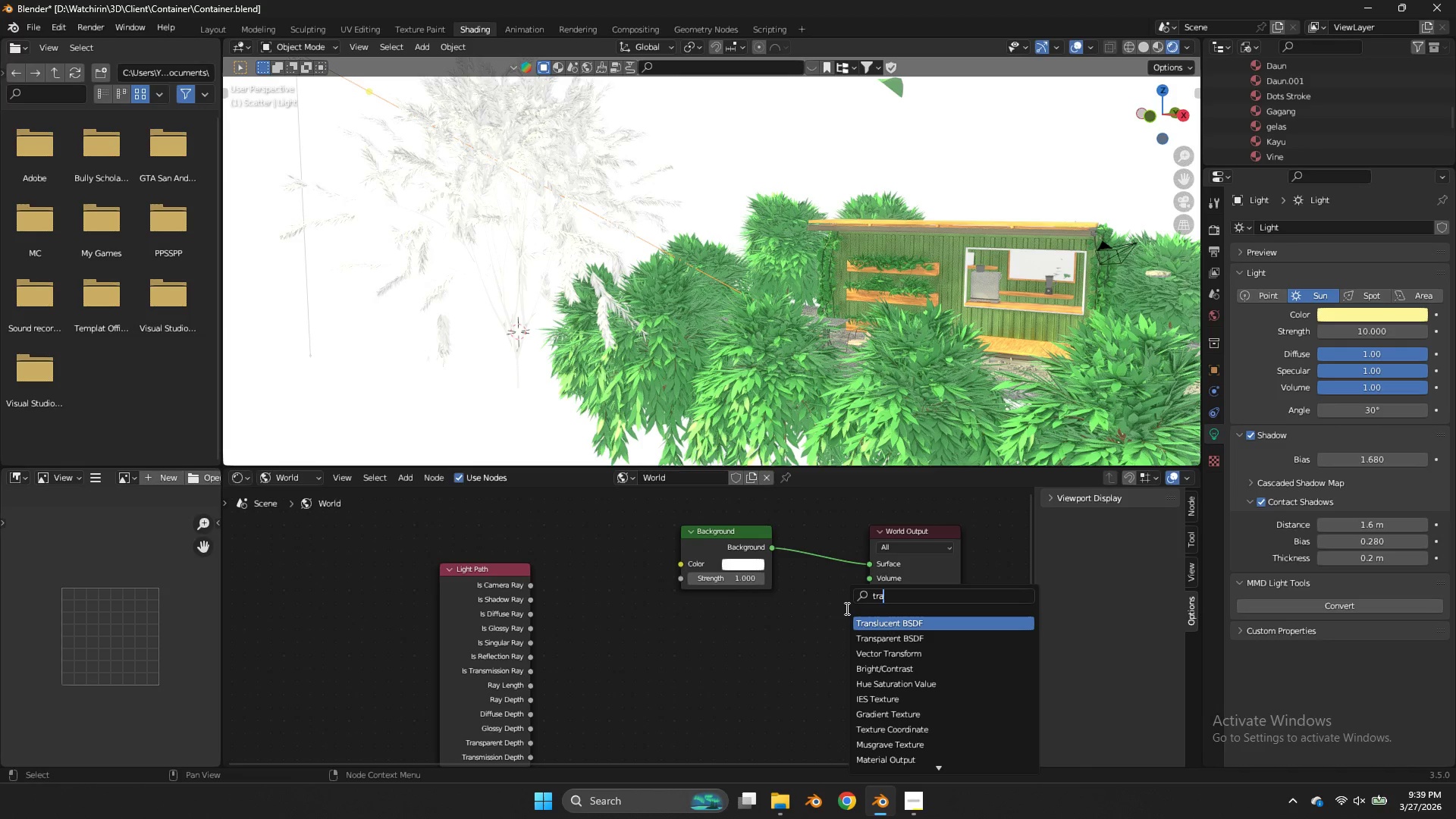 
key(ArrowDown)
 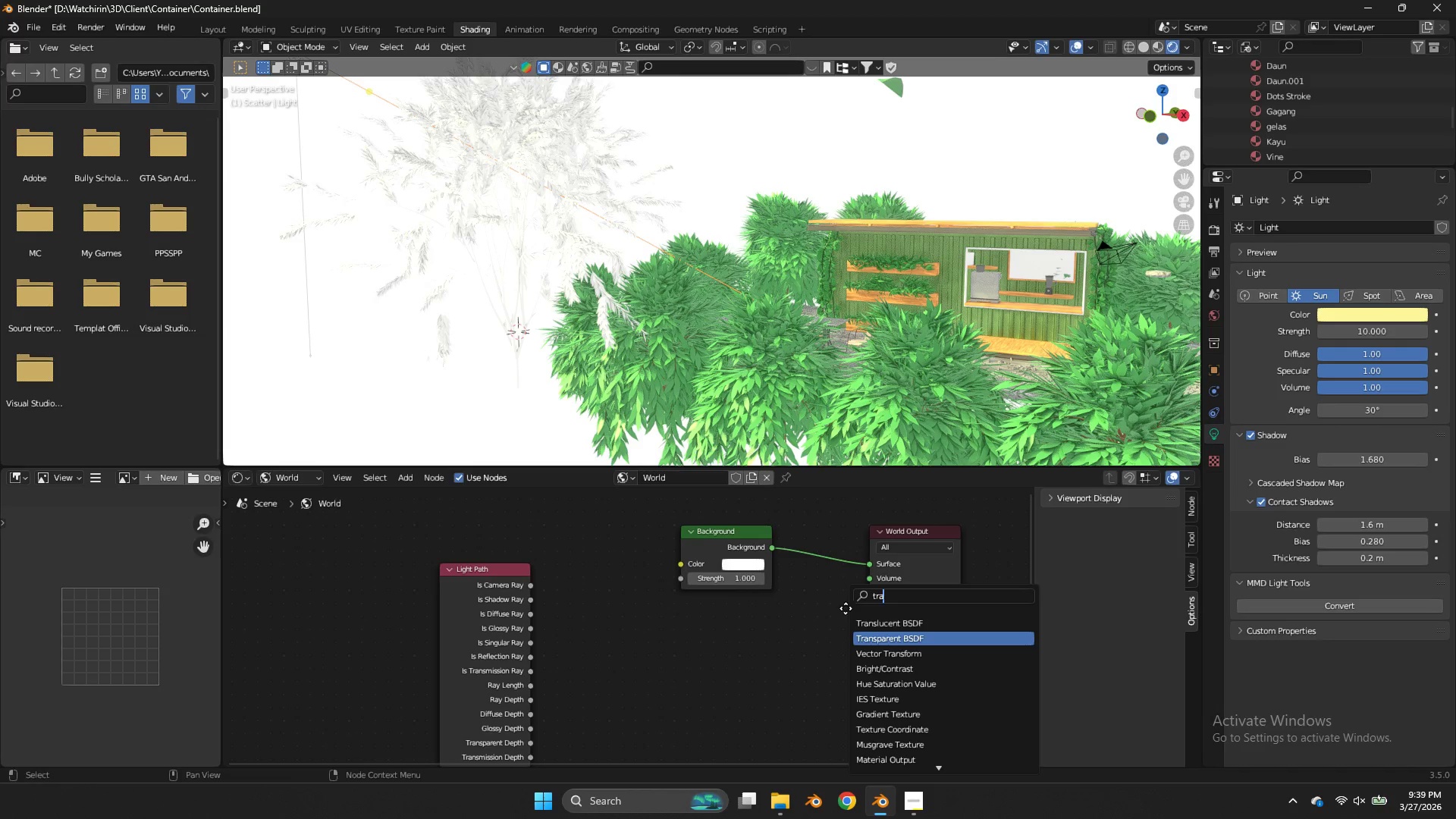 
key(Enter)
 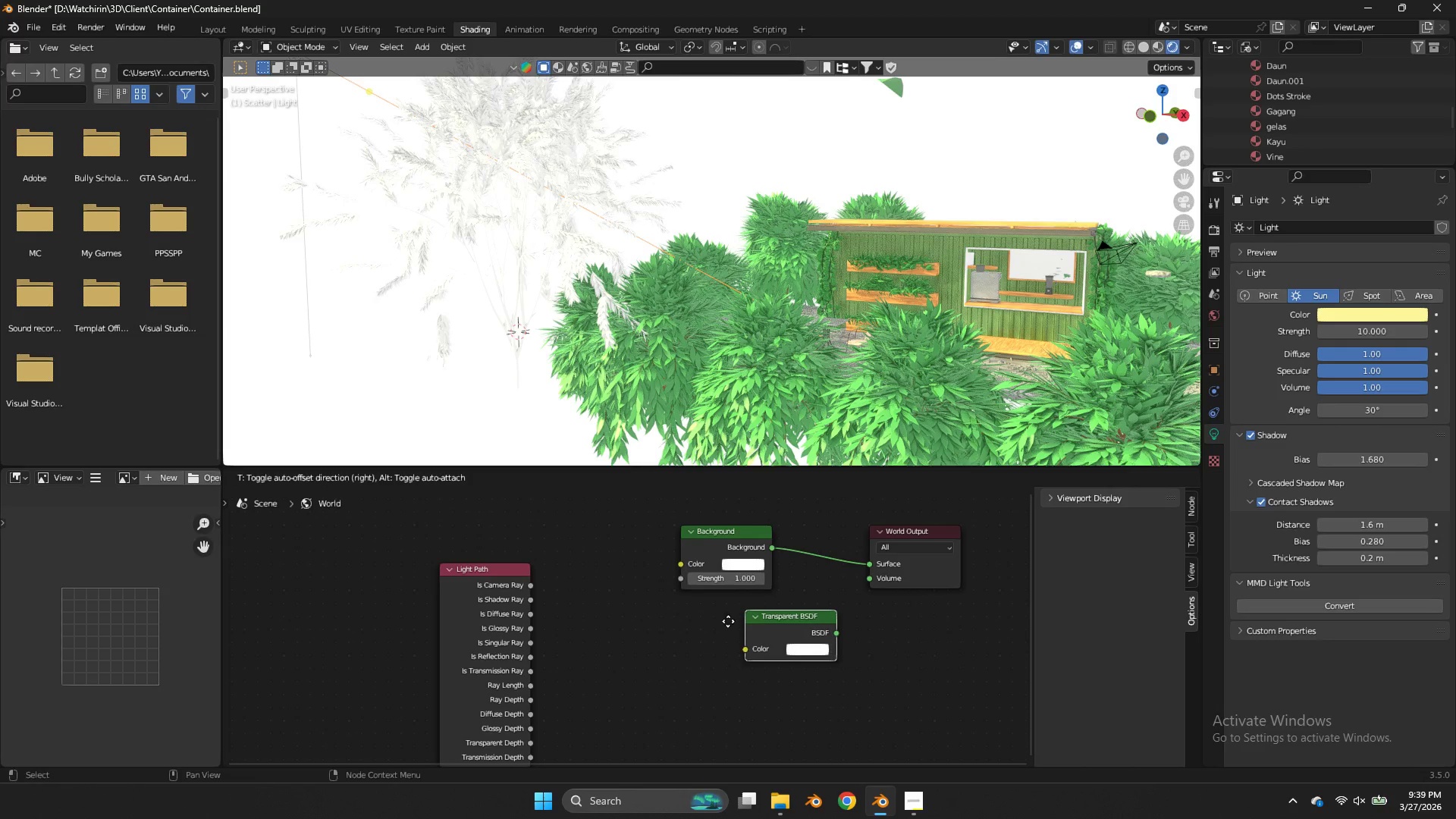 
left_click([694, 624])
 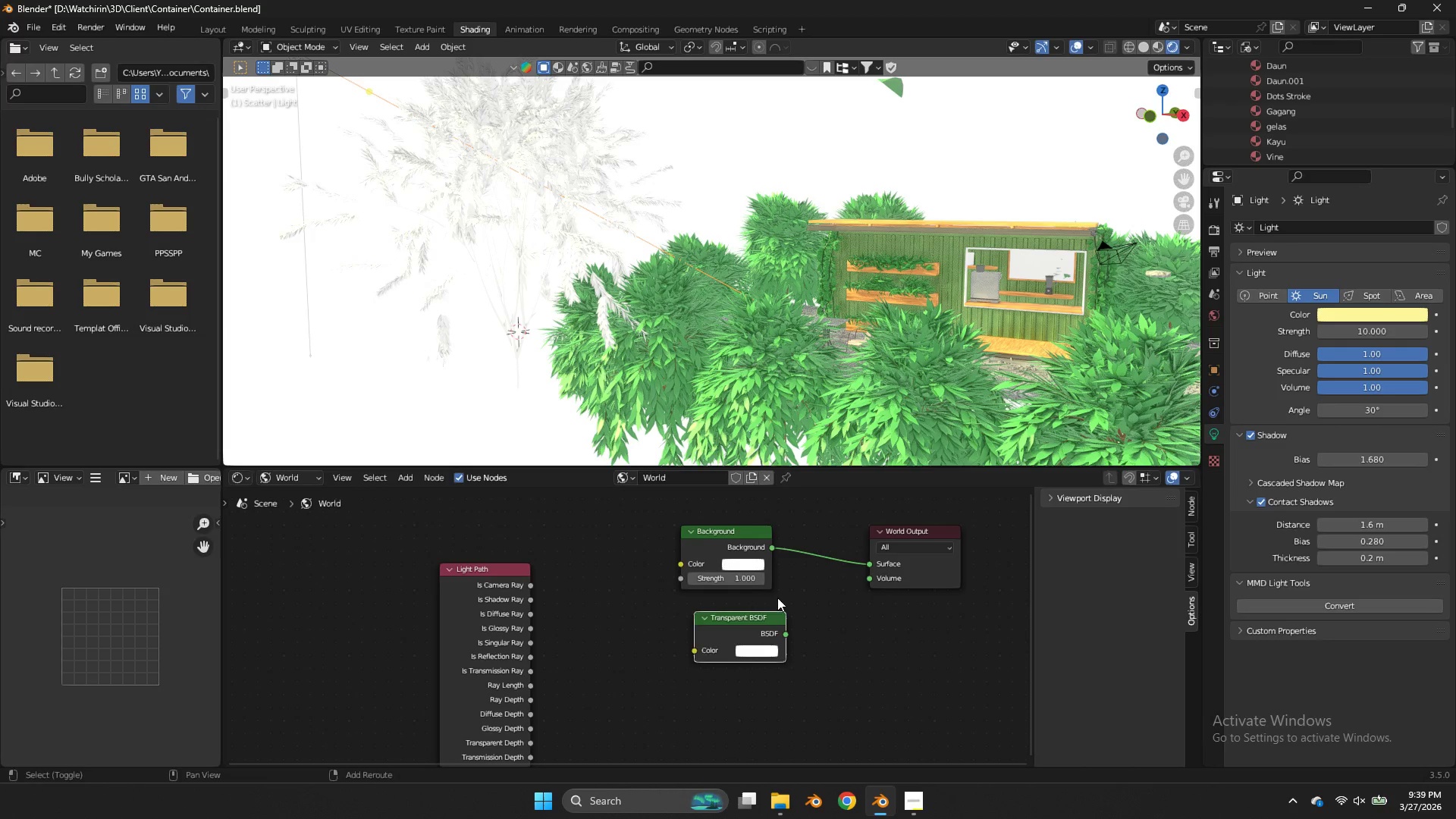 
key(Shift+A)
 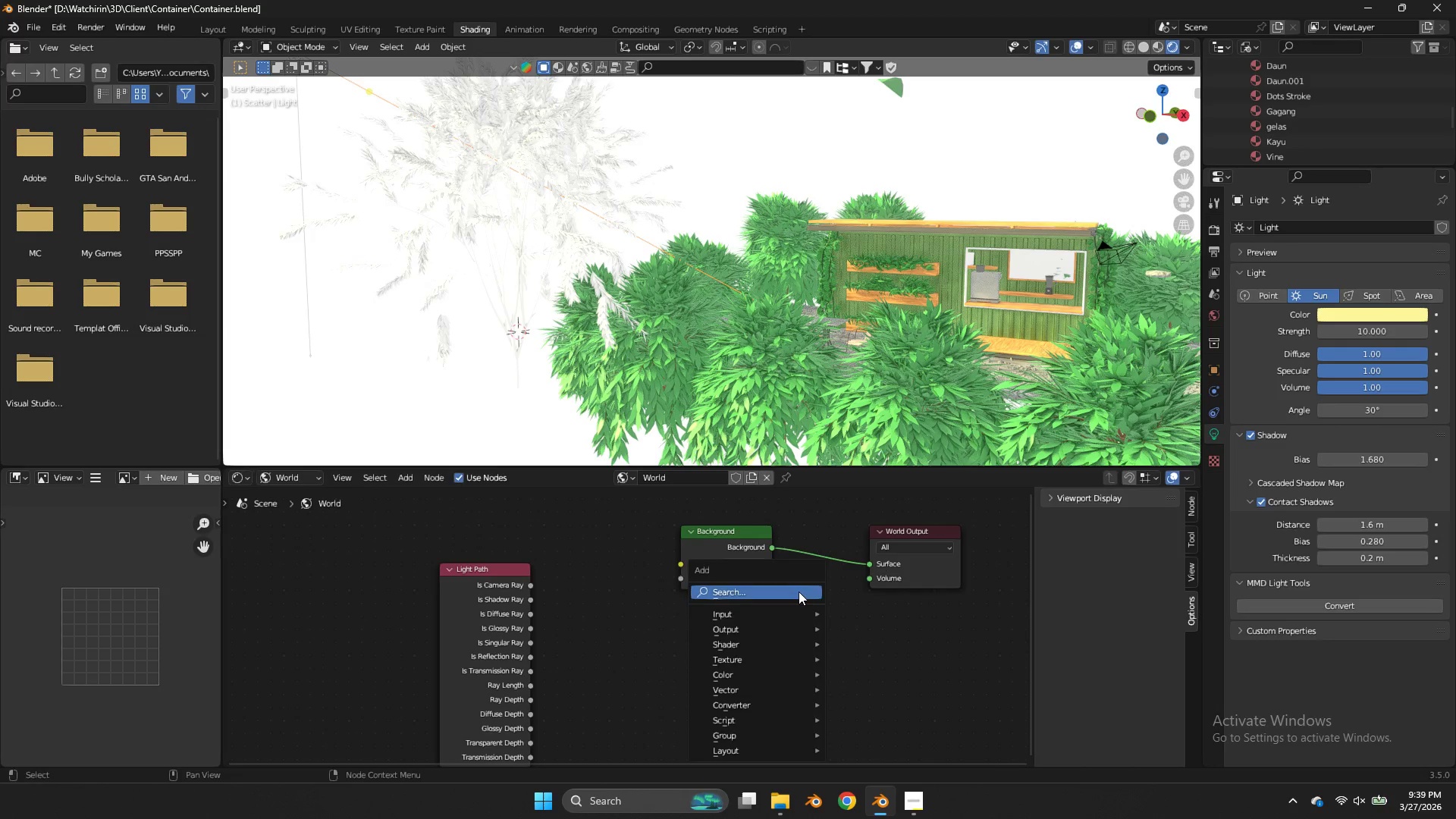 
left_click([799, 592])
 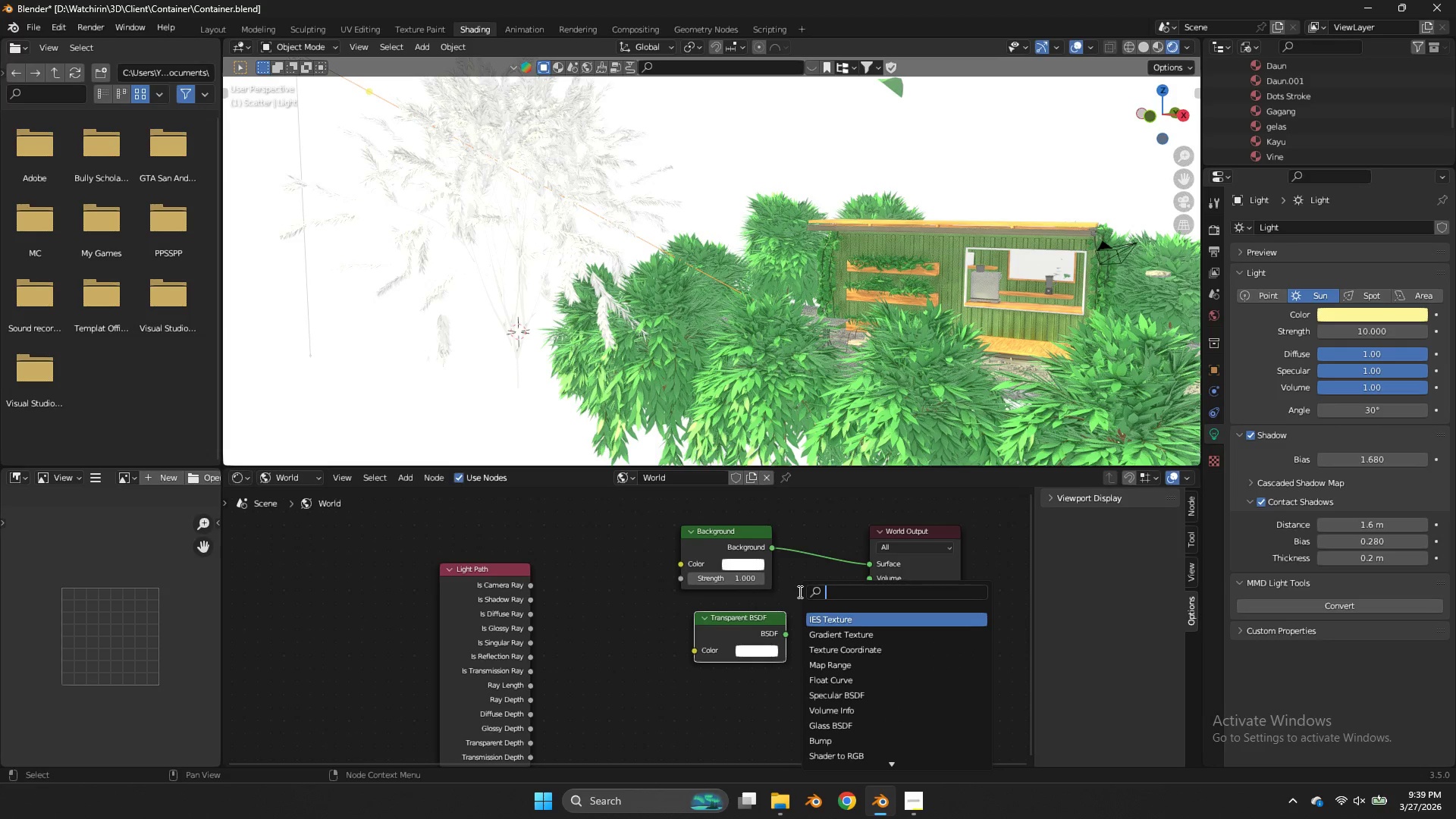 
type(bs)
key(Backspace)
key(Backspace)
key(Backspace)
type(mix)
 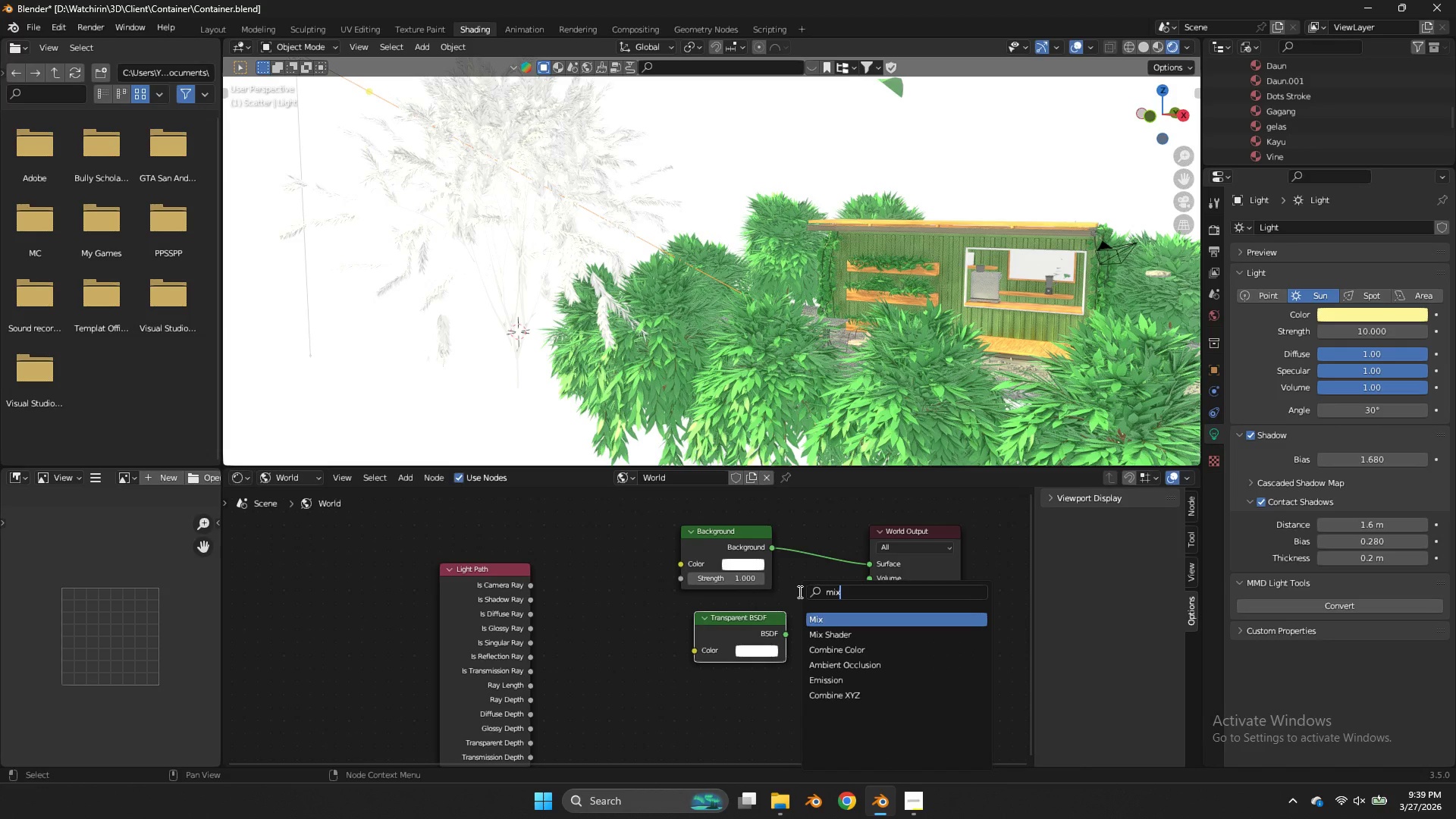 
key(Enter)
 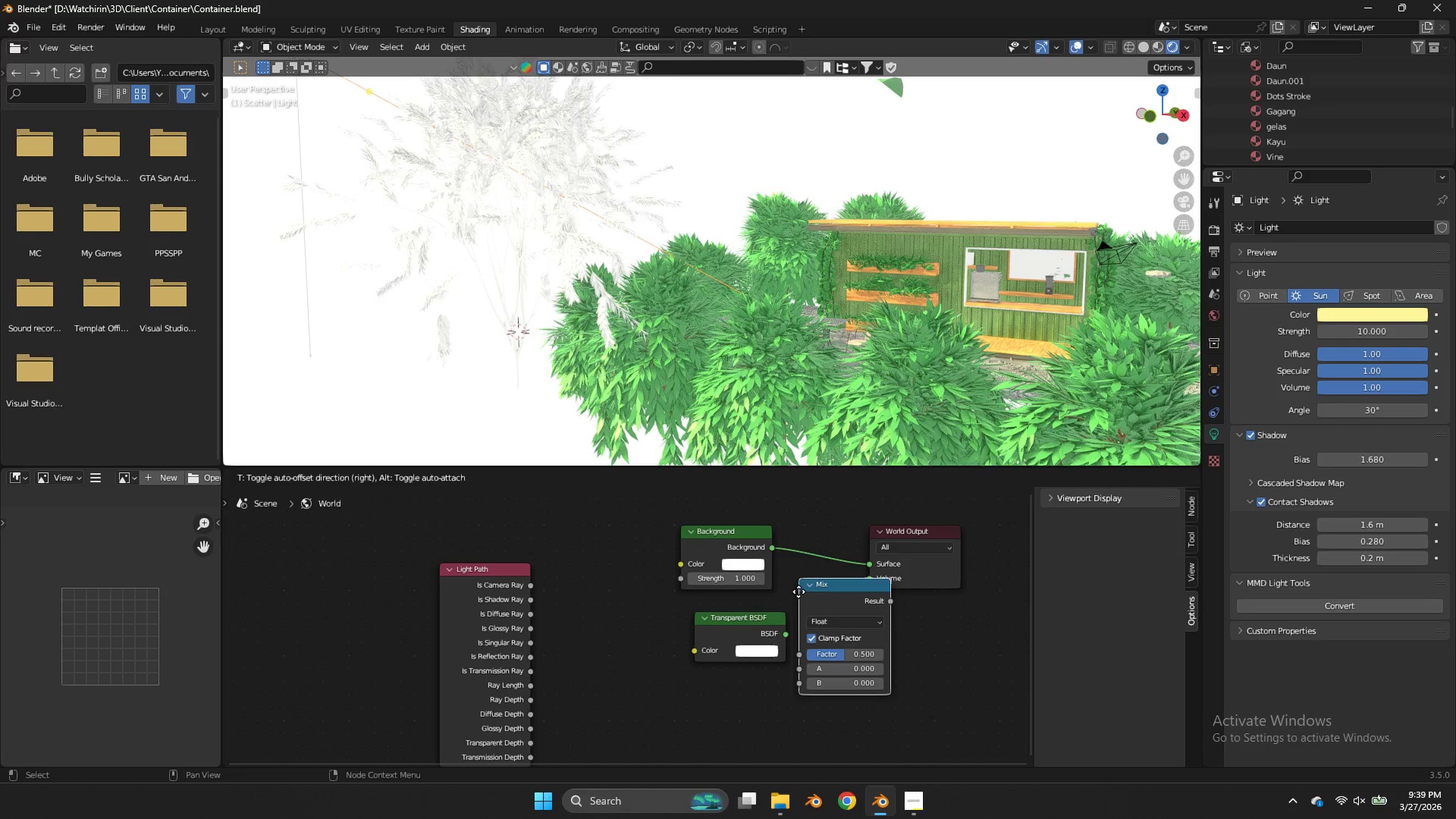 
left_click([799, 592])
 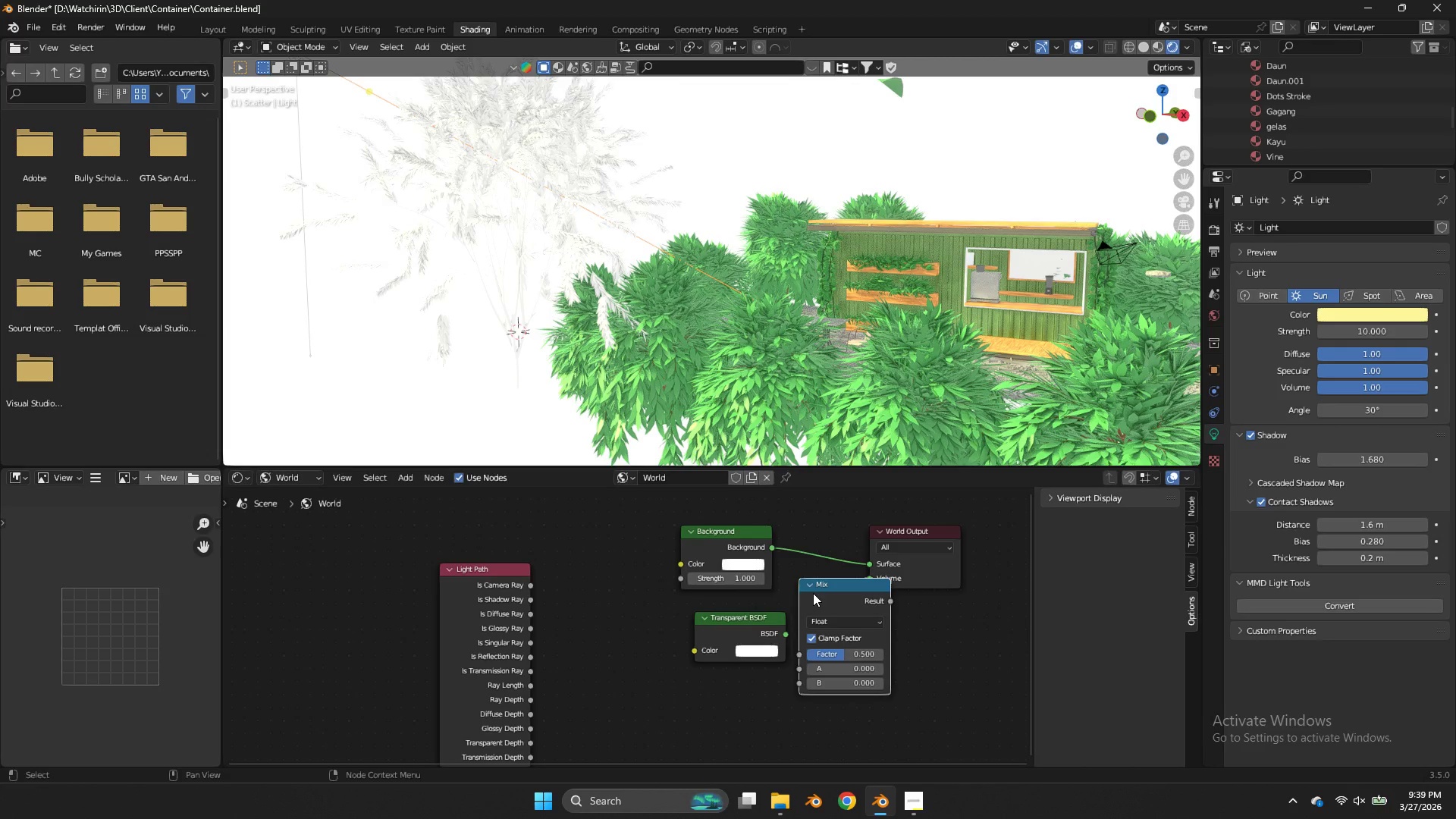 
key(X)
 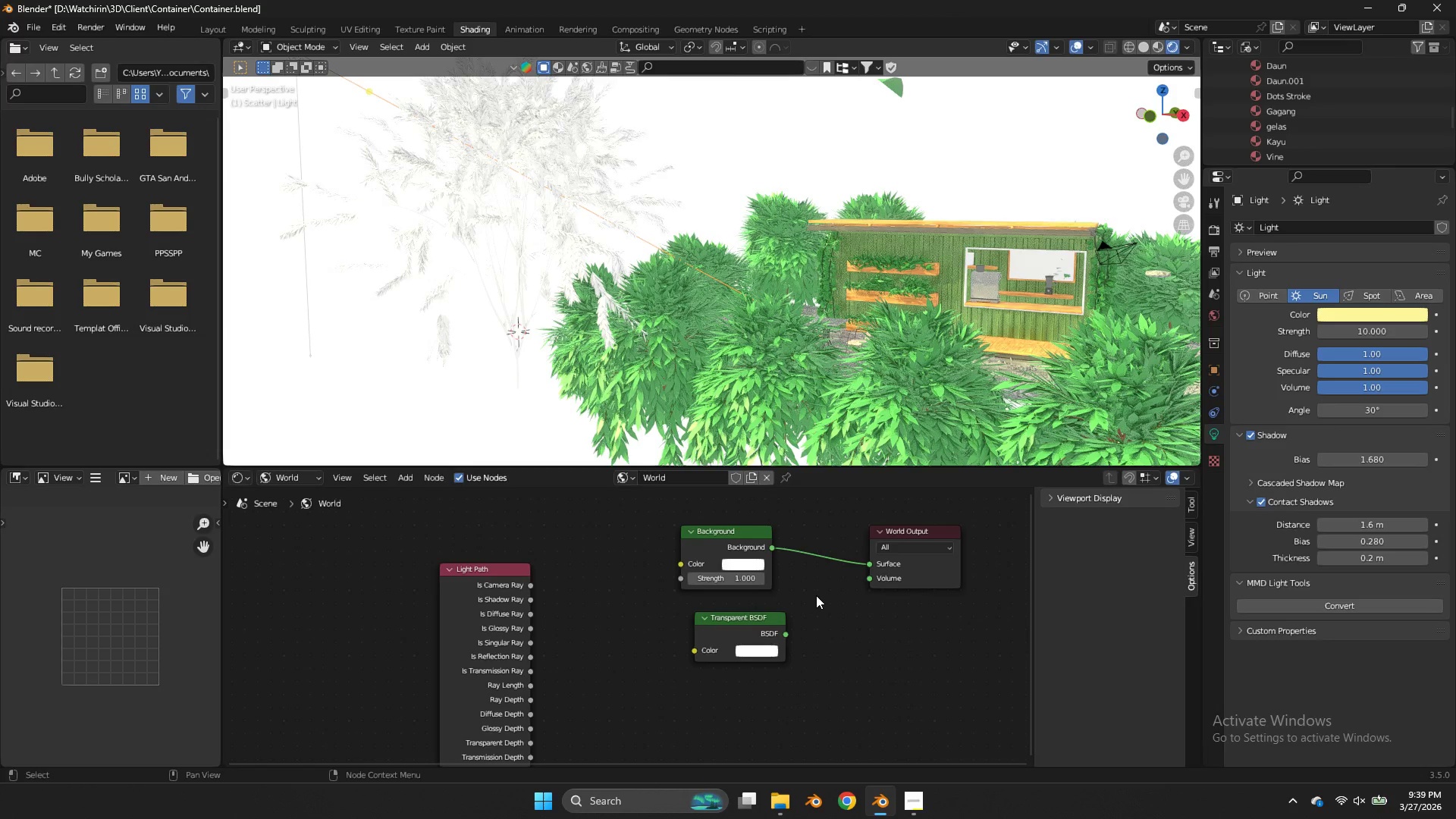 
key(Shift+ShiftLeft)
 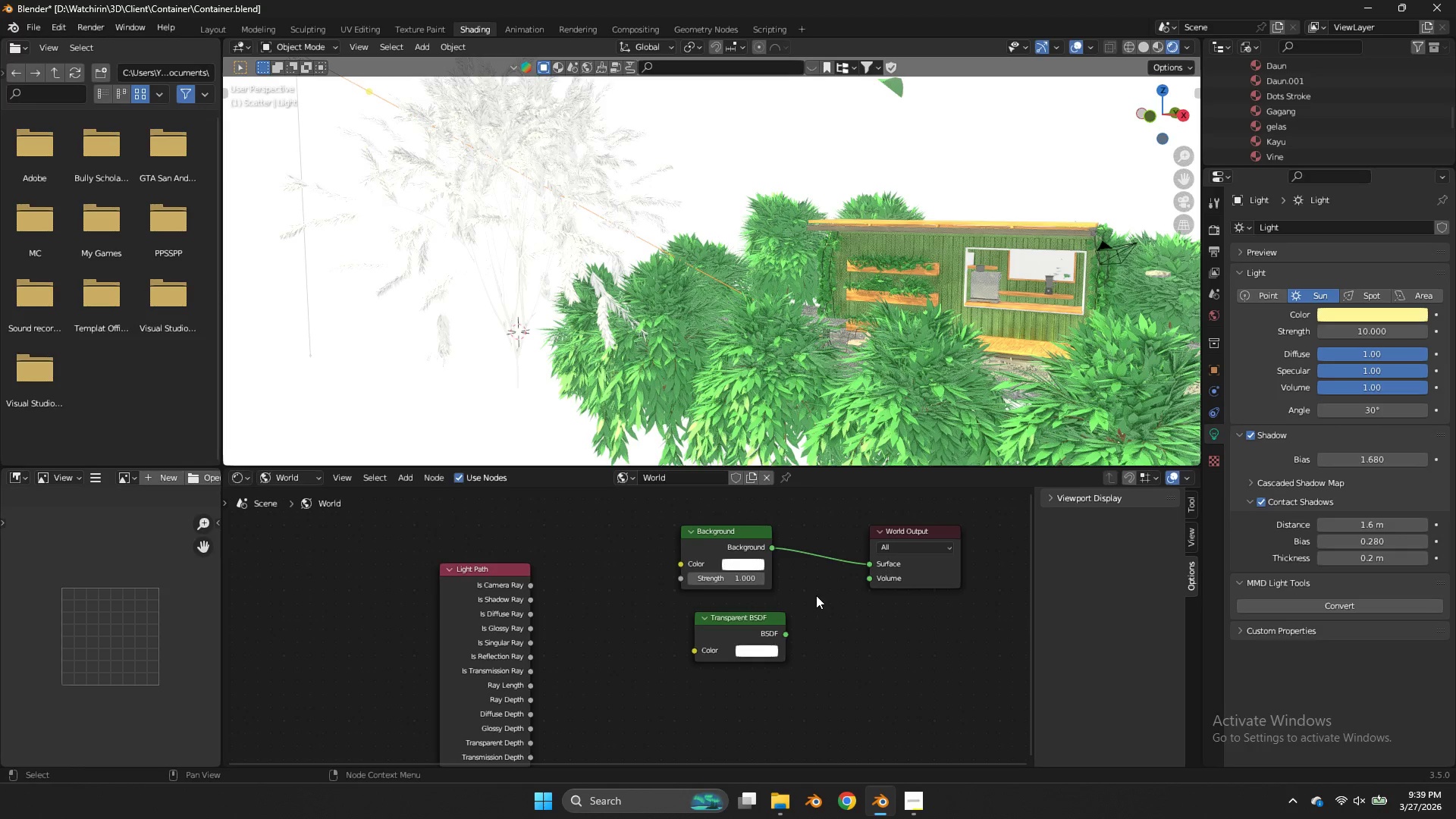 
key(Shift+A)
 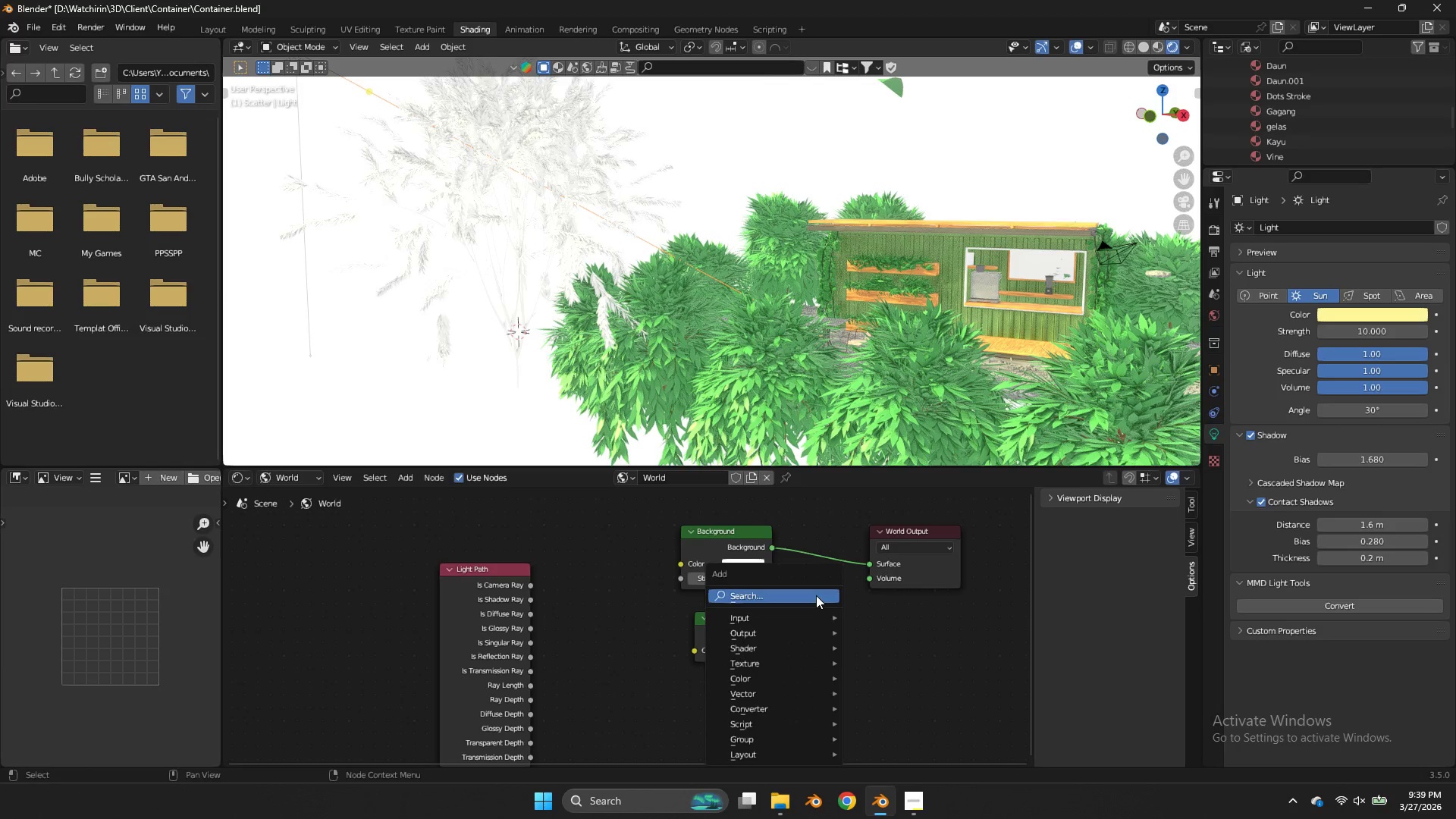 
left_click([816, 595])
 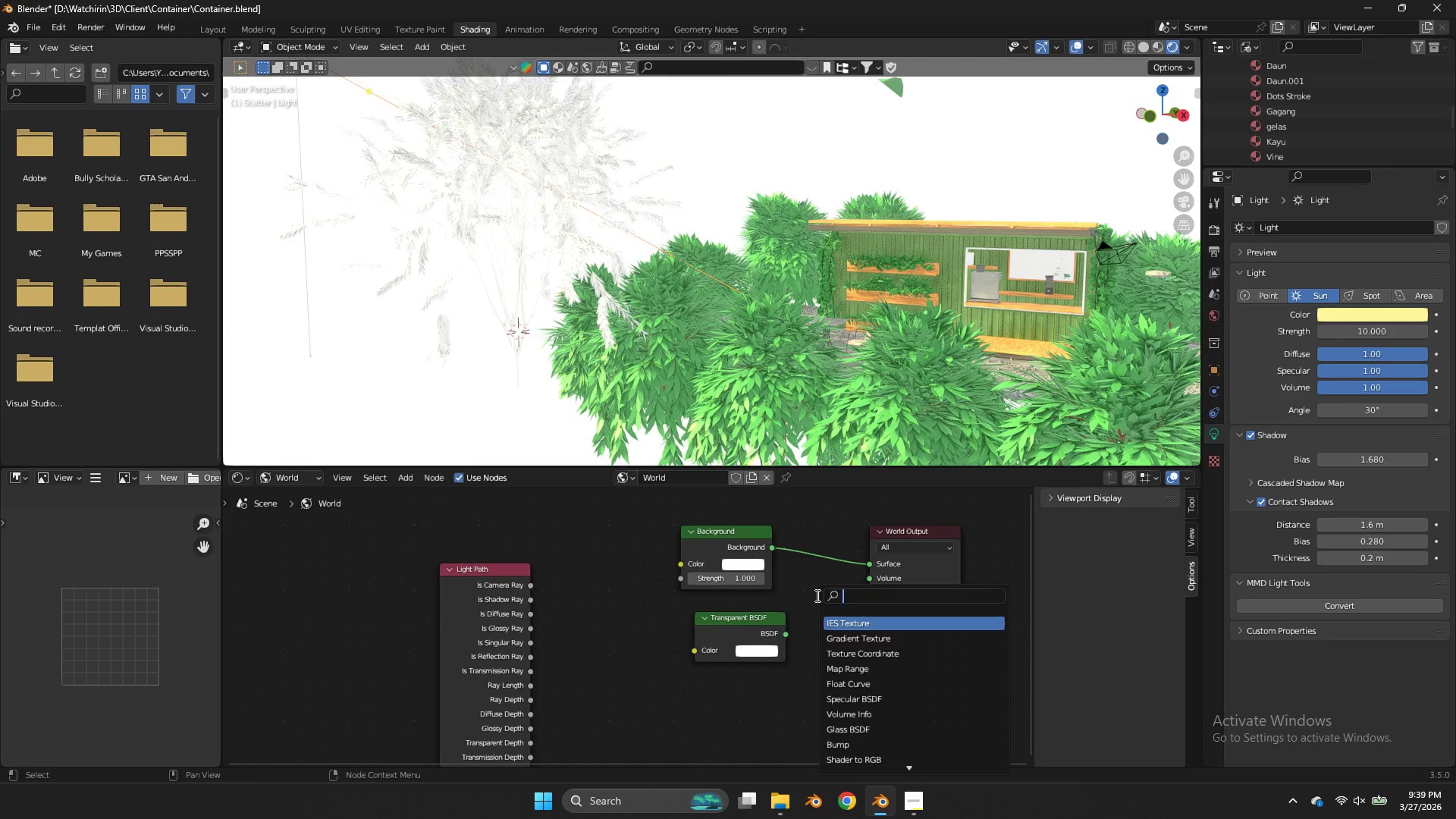 
type(mix)
 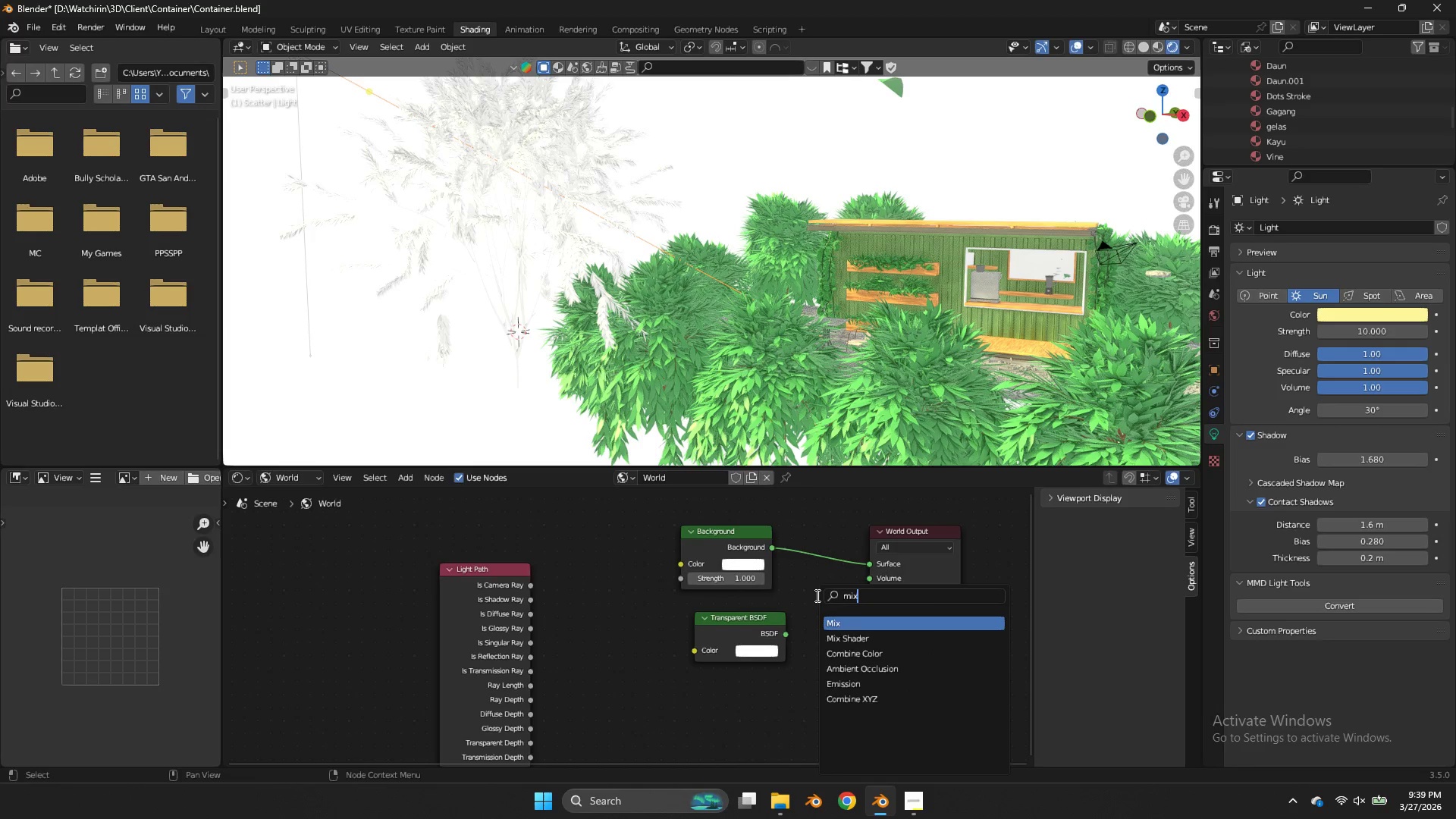 
key(ArrowDown)
 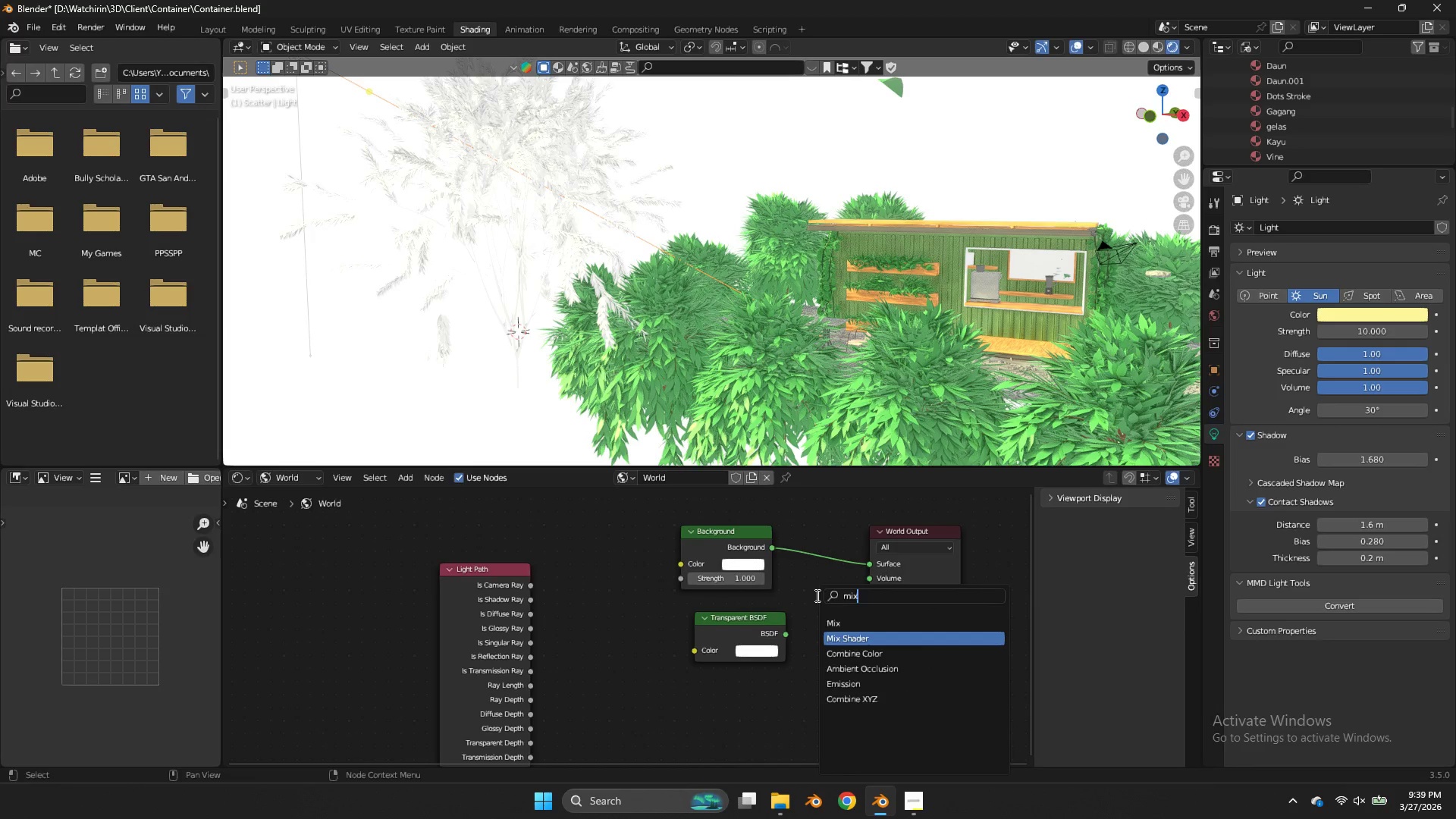 
key(Enter)
 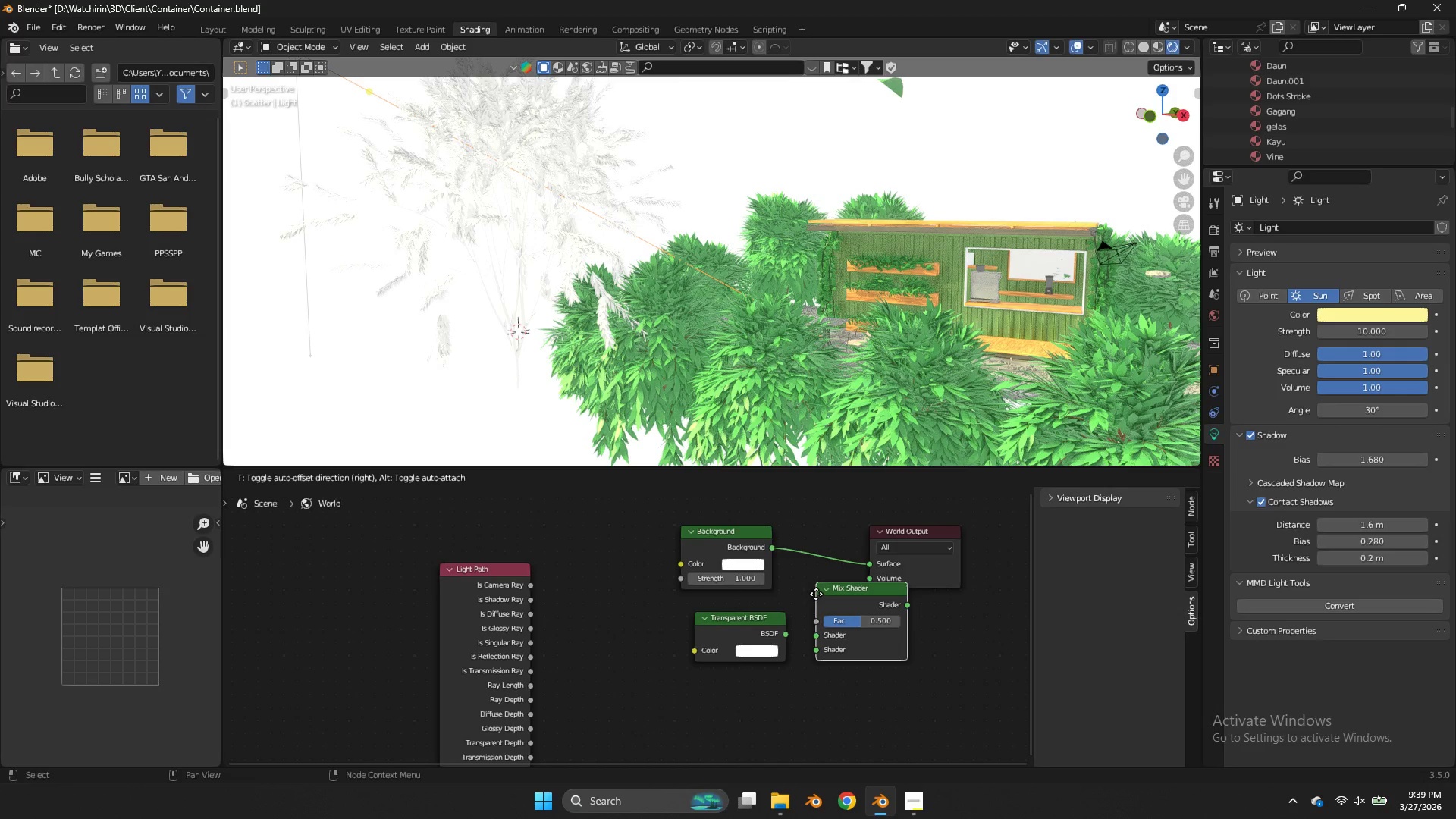 
left_click([815, 565])
 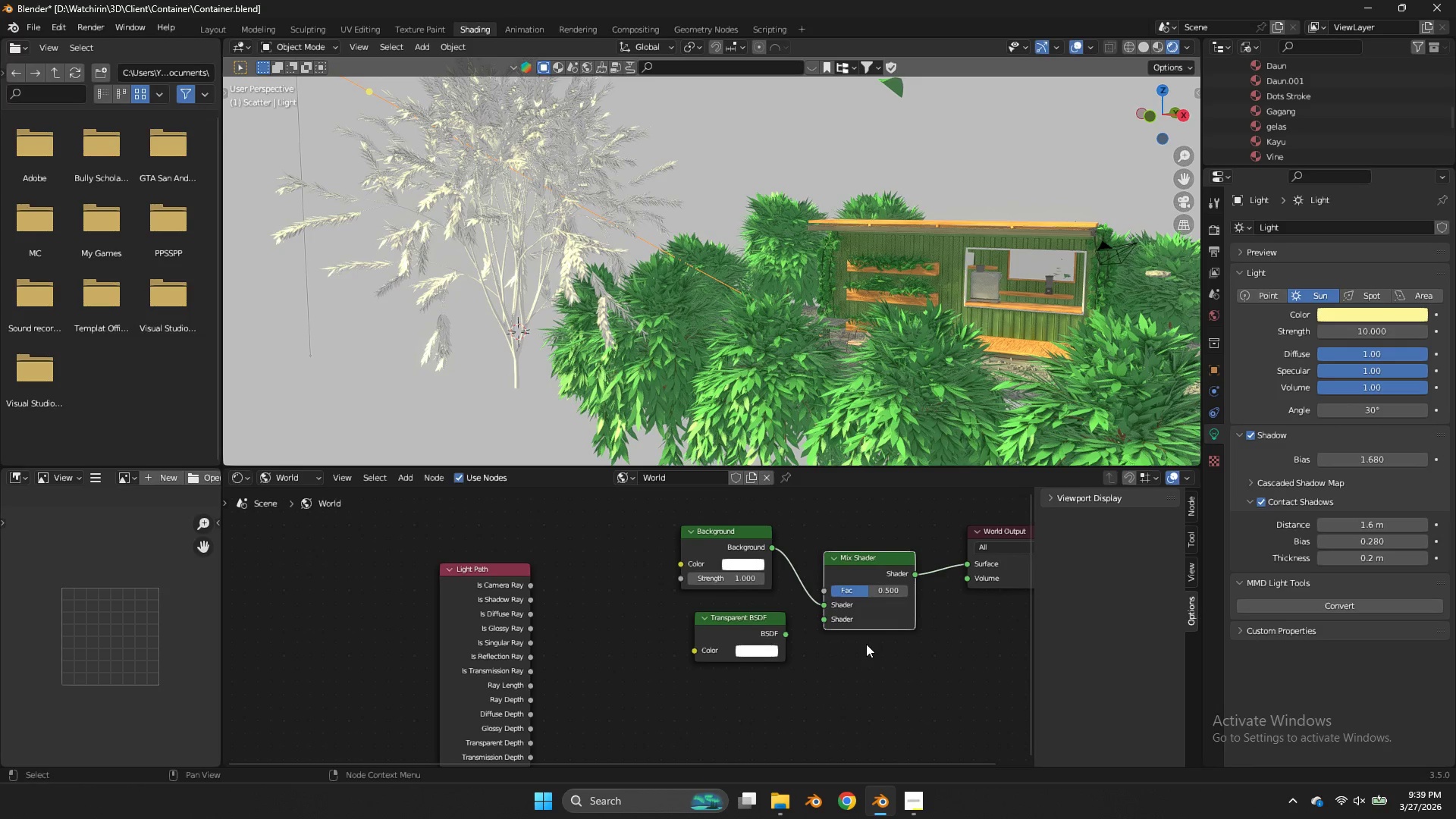 
wait(11.02)
 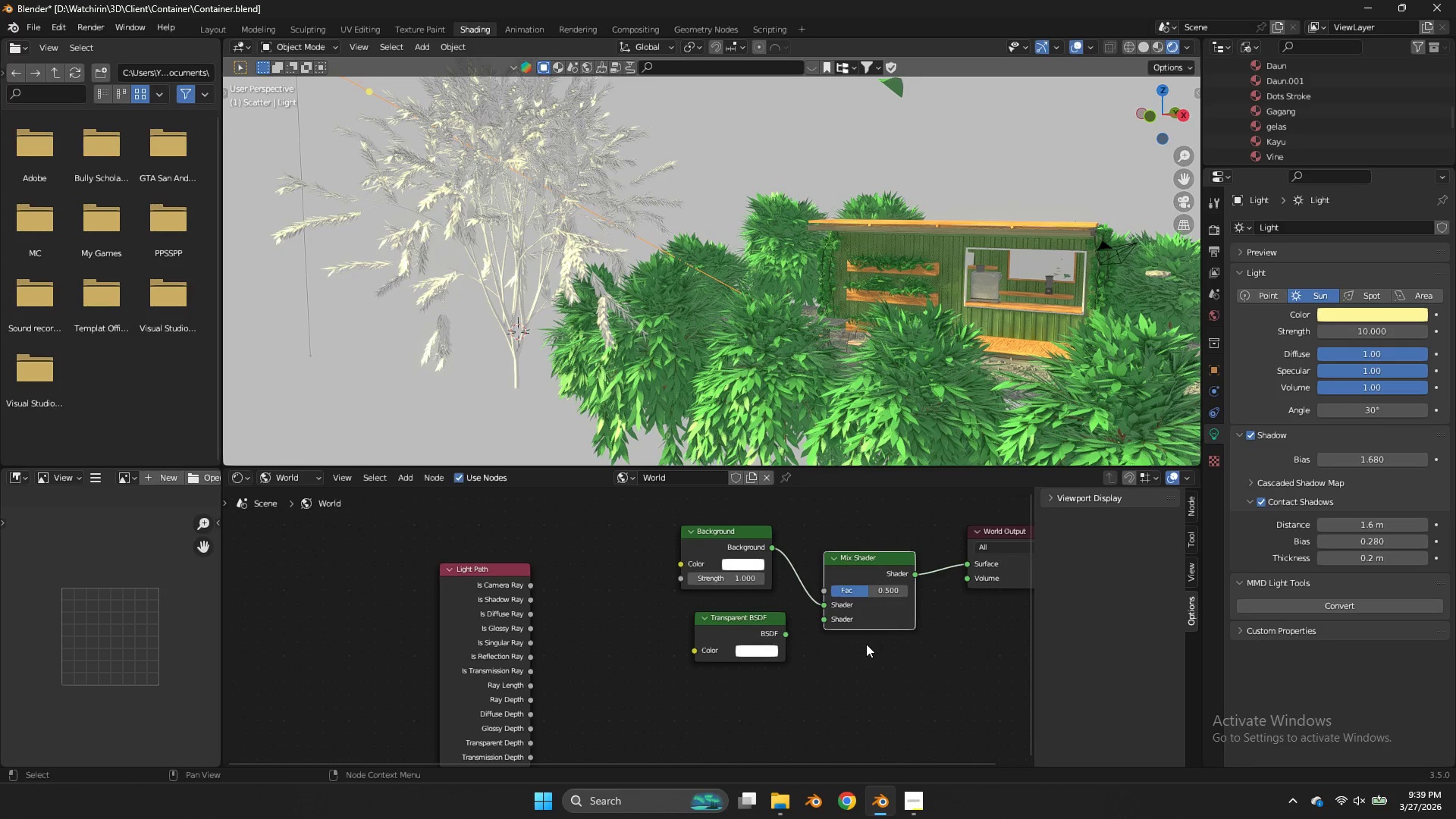 
left_click_drag(start_coordinate=[787, 628], to_coordinate=[827, 620])
 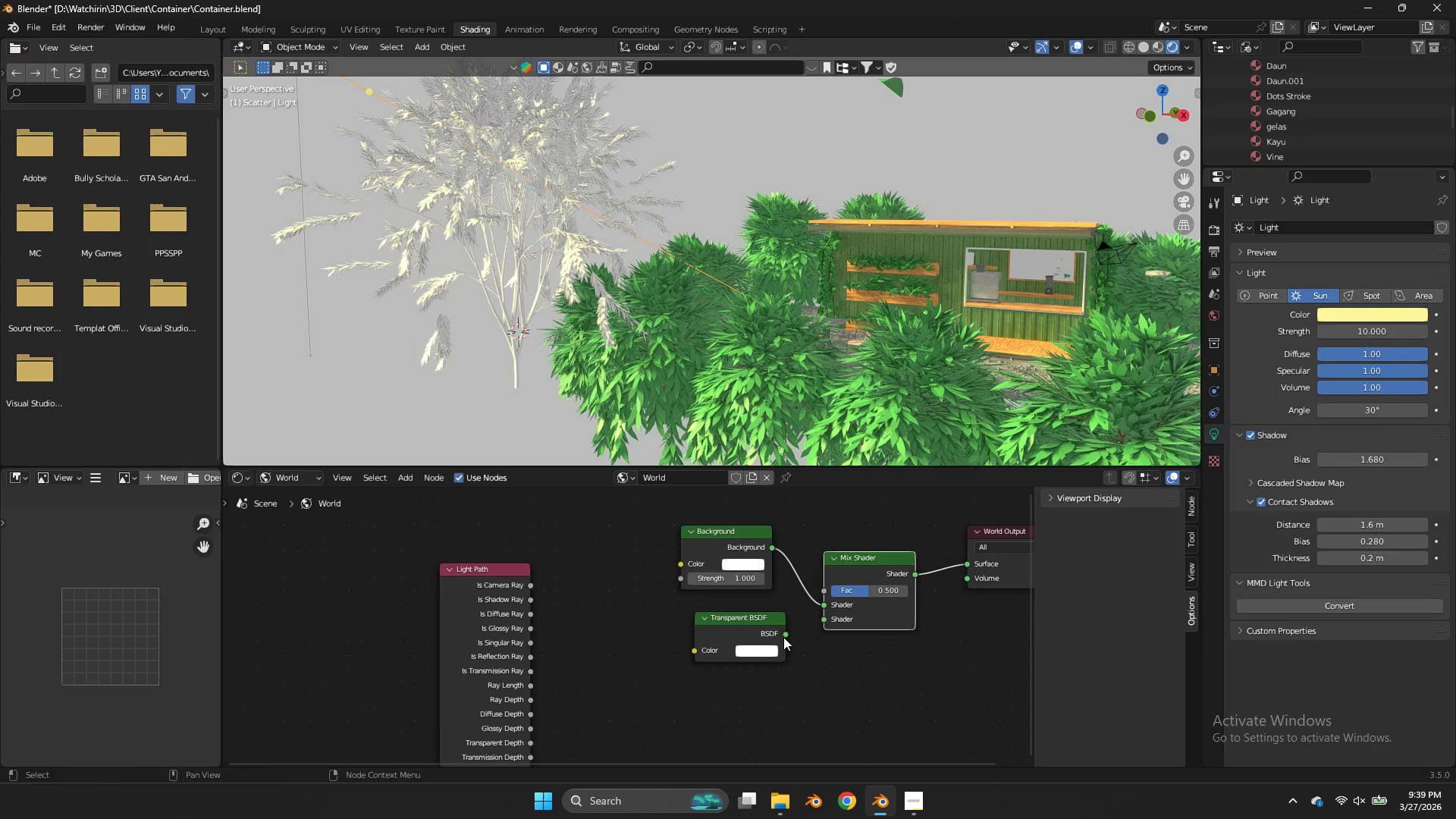 
left_click_drag(start_coordinate=[783, 635], to_coordinate=[832, 619])
 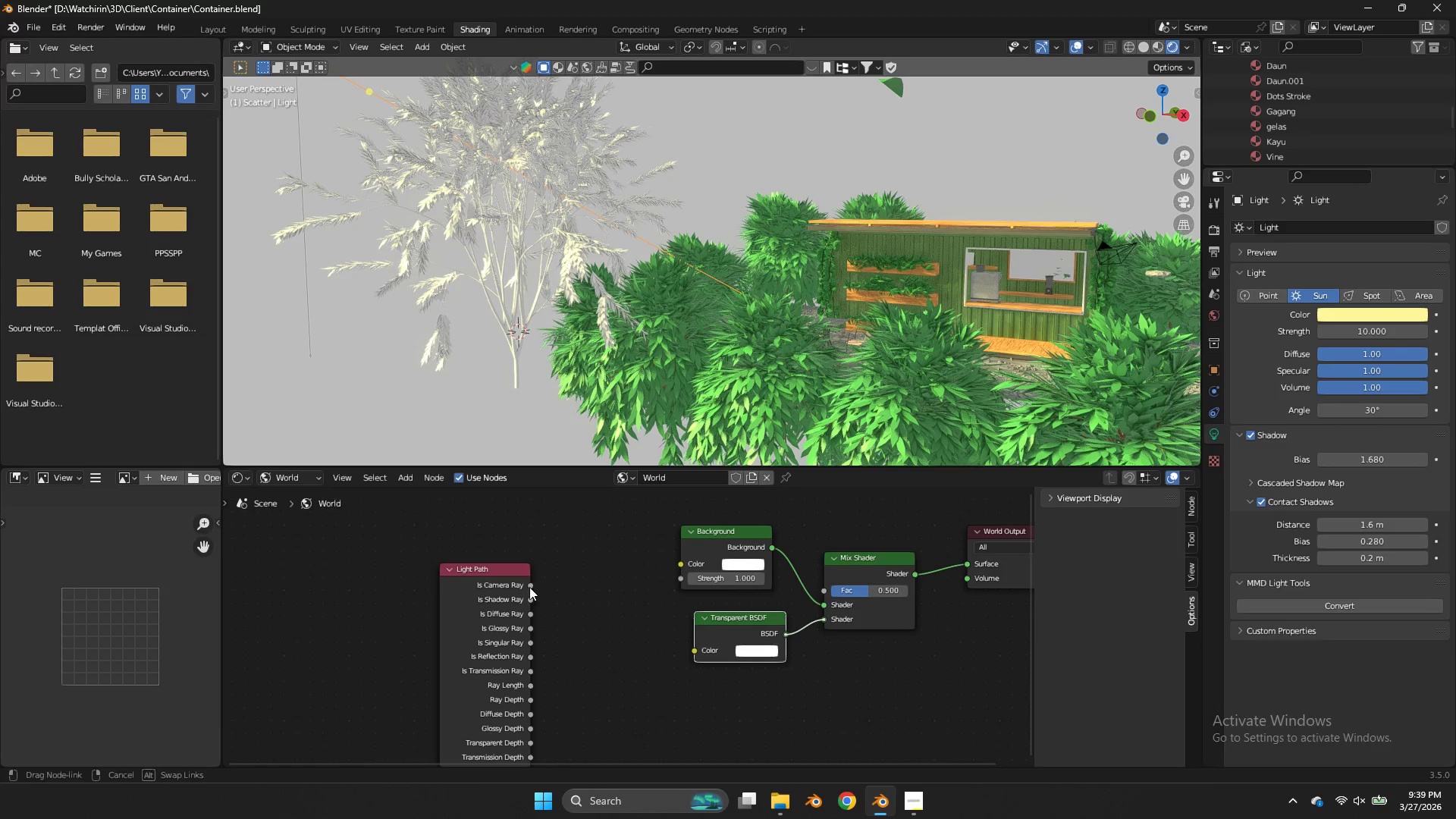 
left_click_drag(start_coordinate=[529, 587], to_coordinate=[826, 591])
 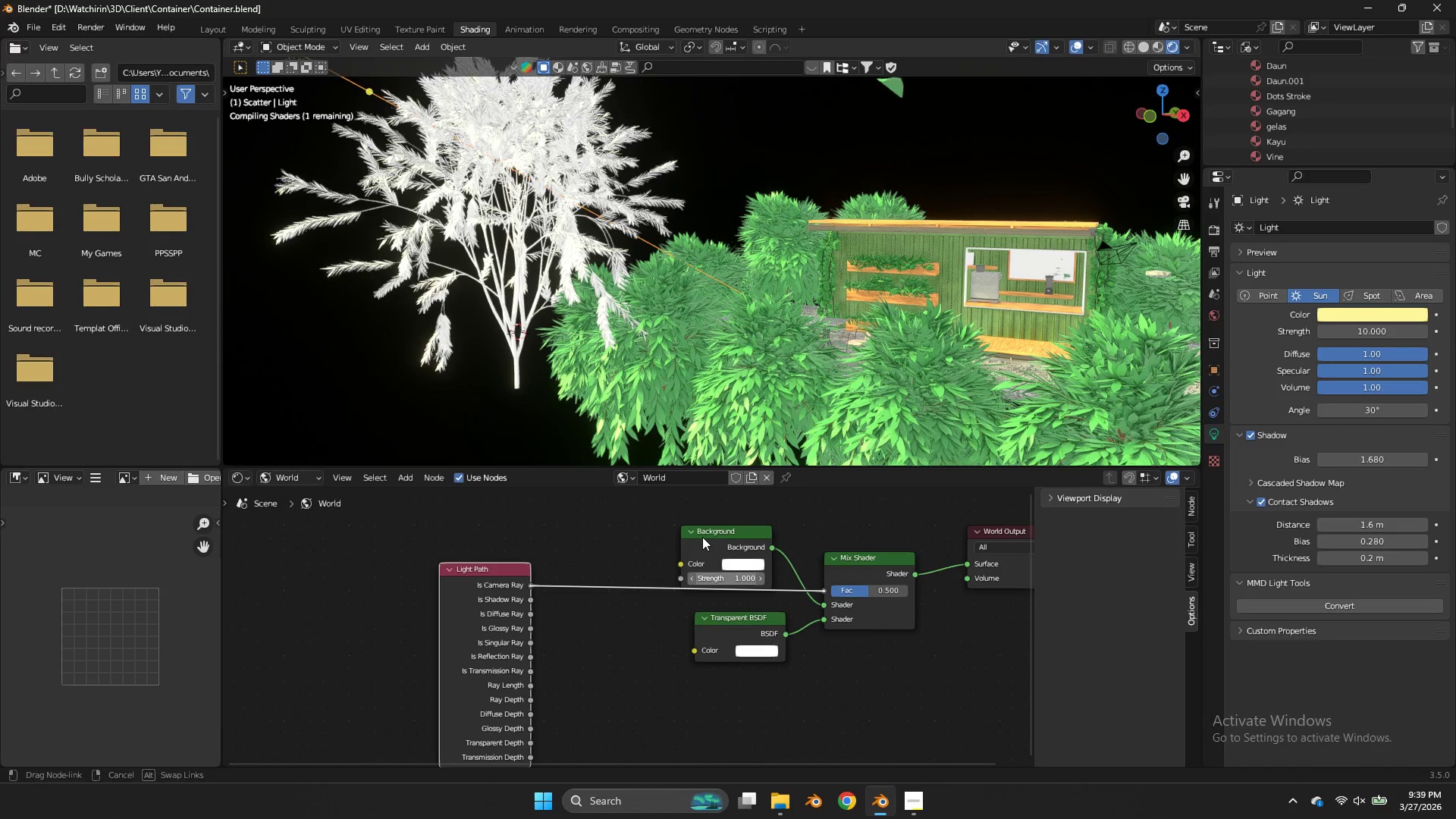 
left_click_drag(start_coordinate=[702, 537], to_coordinate=[713, 511])
 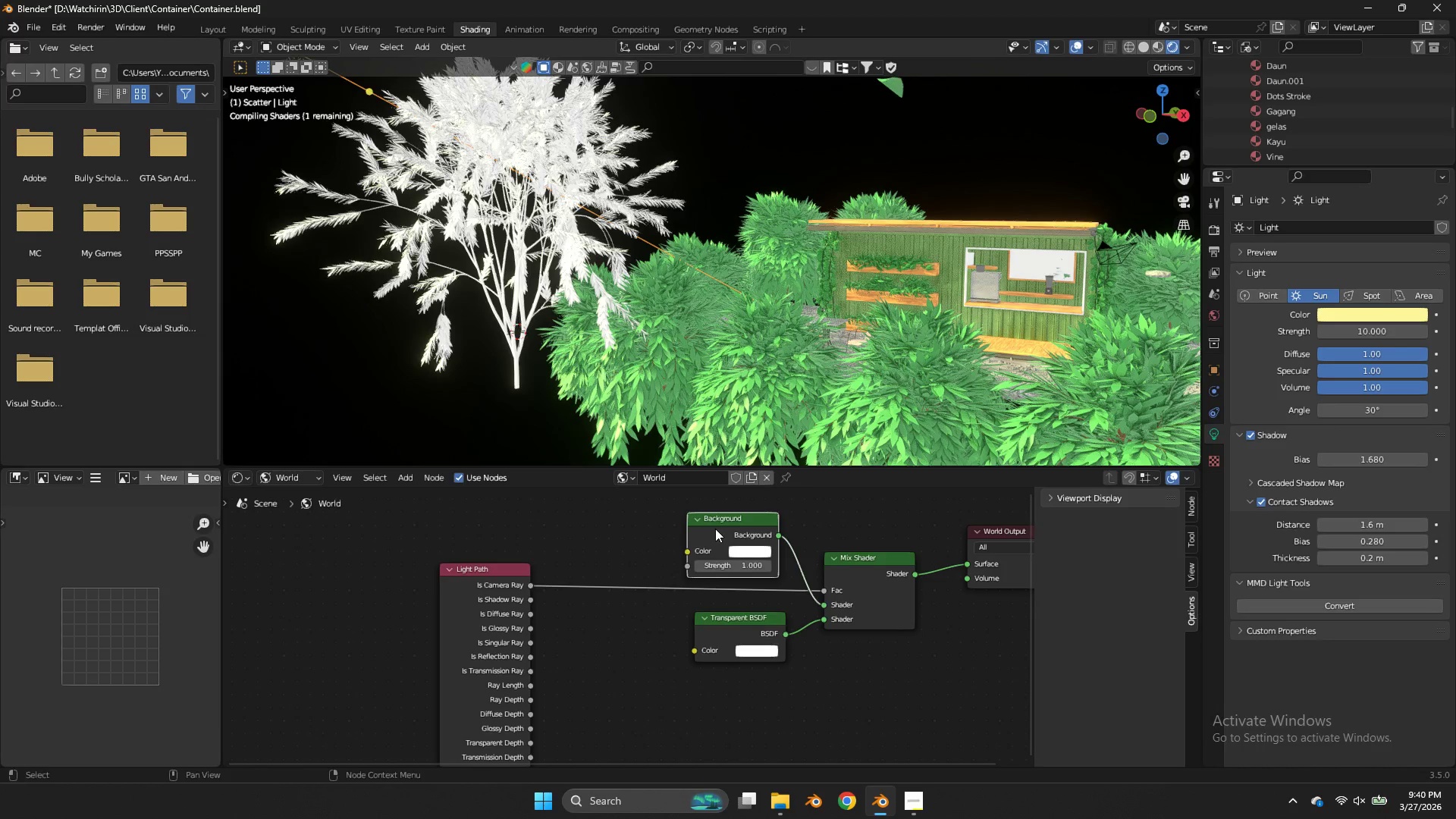 
left_click_drag(start_coordinate=[715, 529], to_coordinate=[734, 507])
 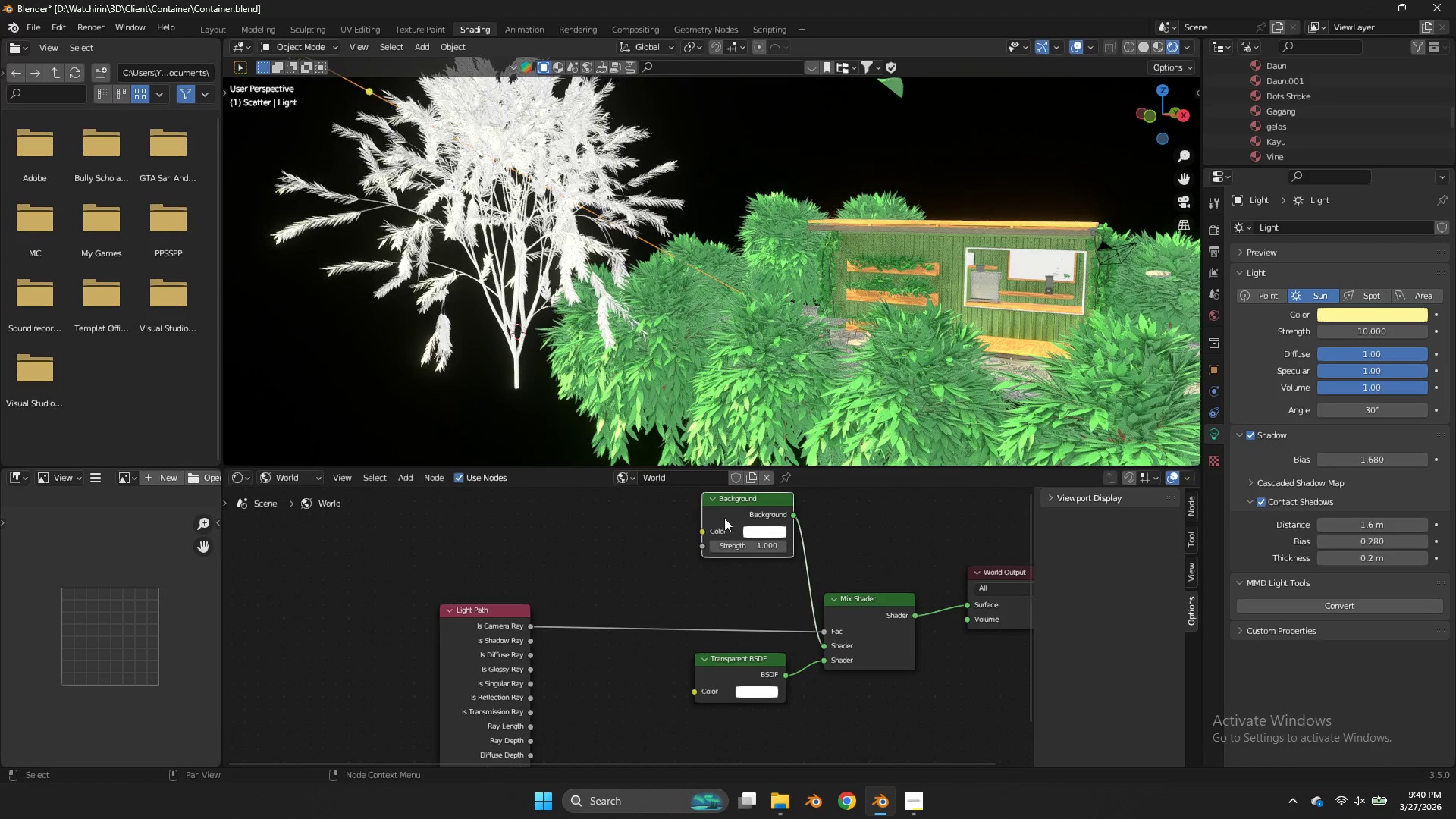 
left_click_drag(start_coordinate=[724, 518], to_coordinate=[702, 536])
 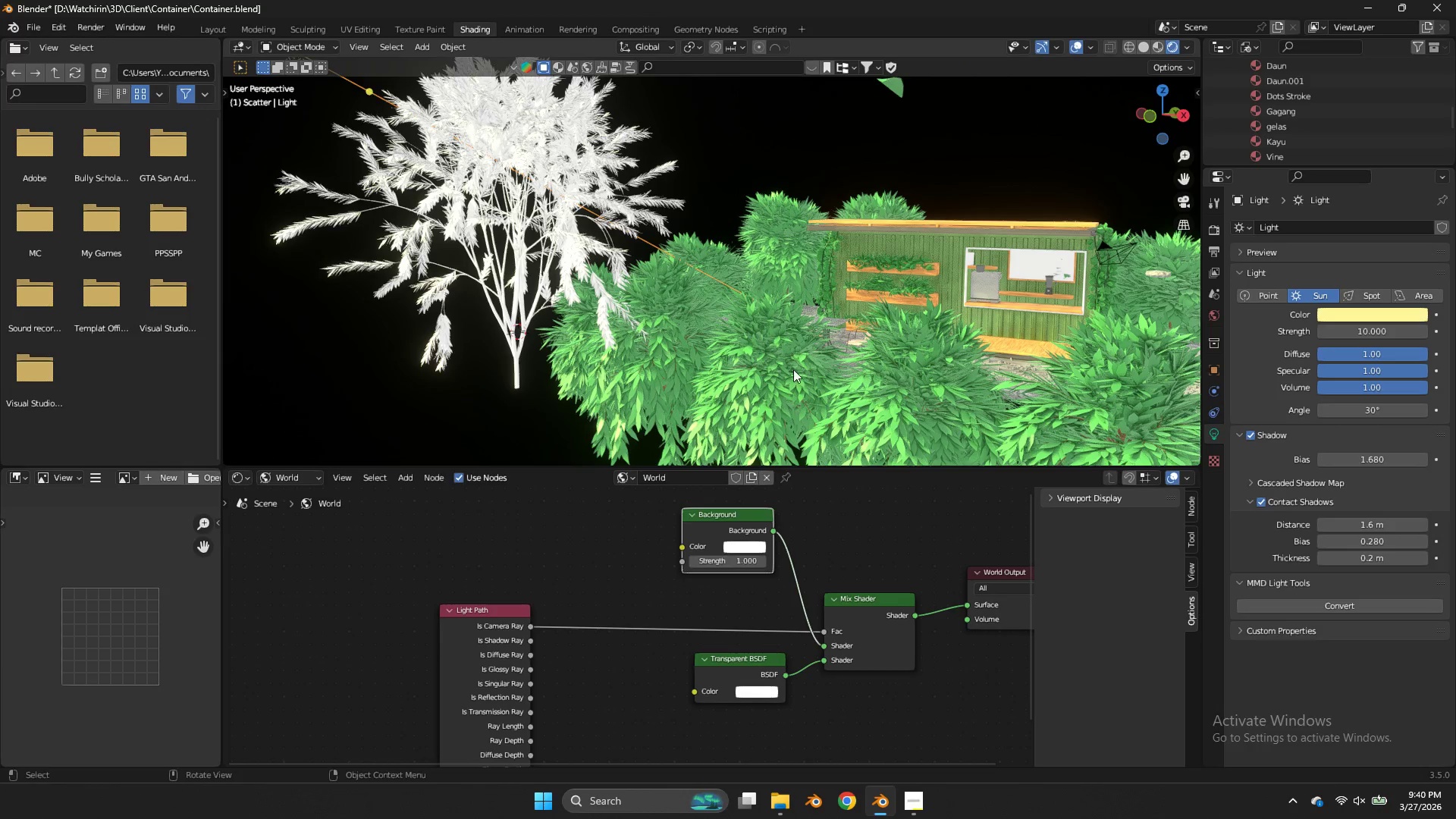 
scroll: coordinate [806, 530], scroll_direction: down, amount: 3.0
 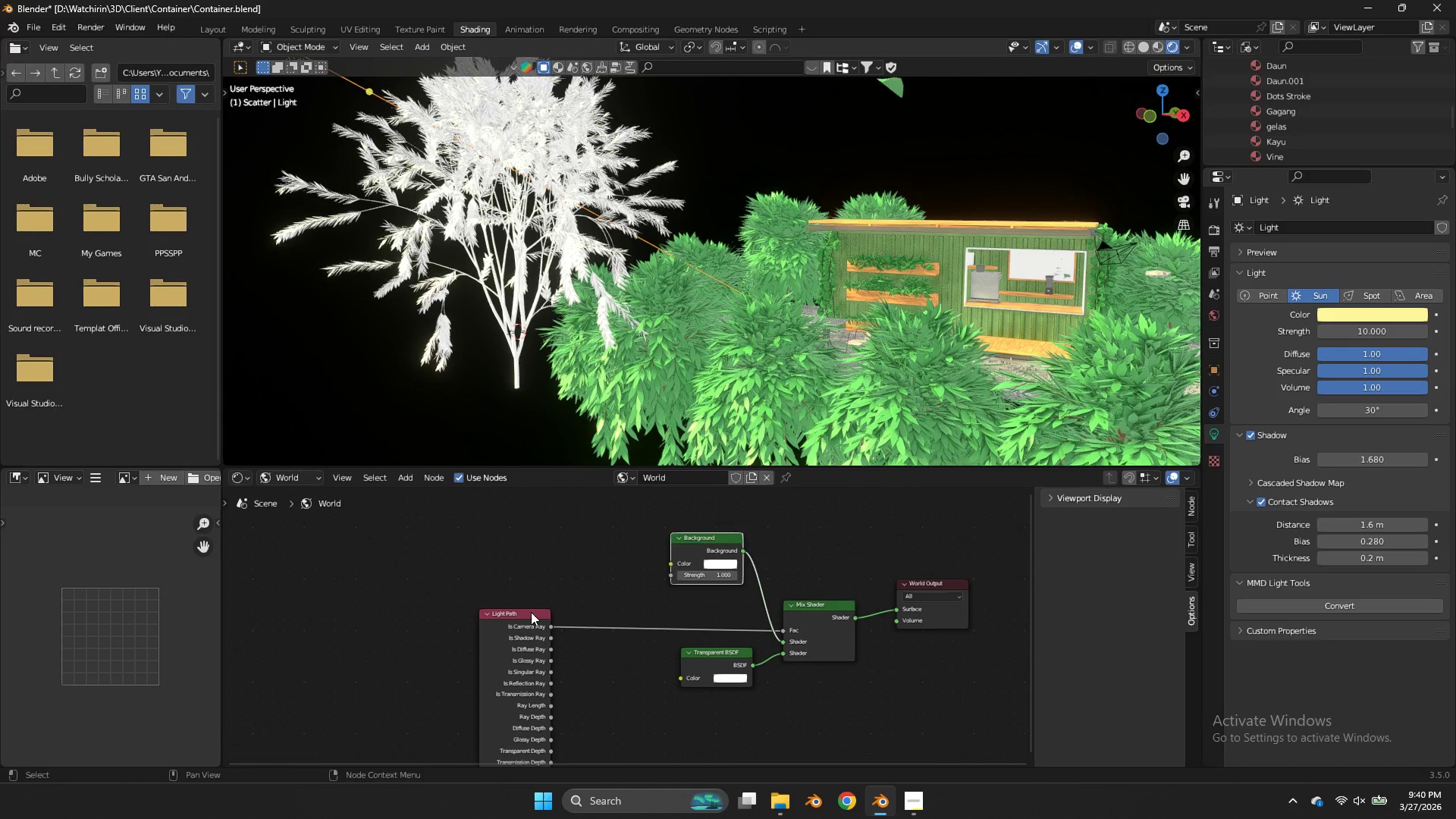 
left_click_drag(start_coordinate=[529, 612], to_coordinate=[564, 613])
 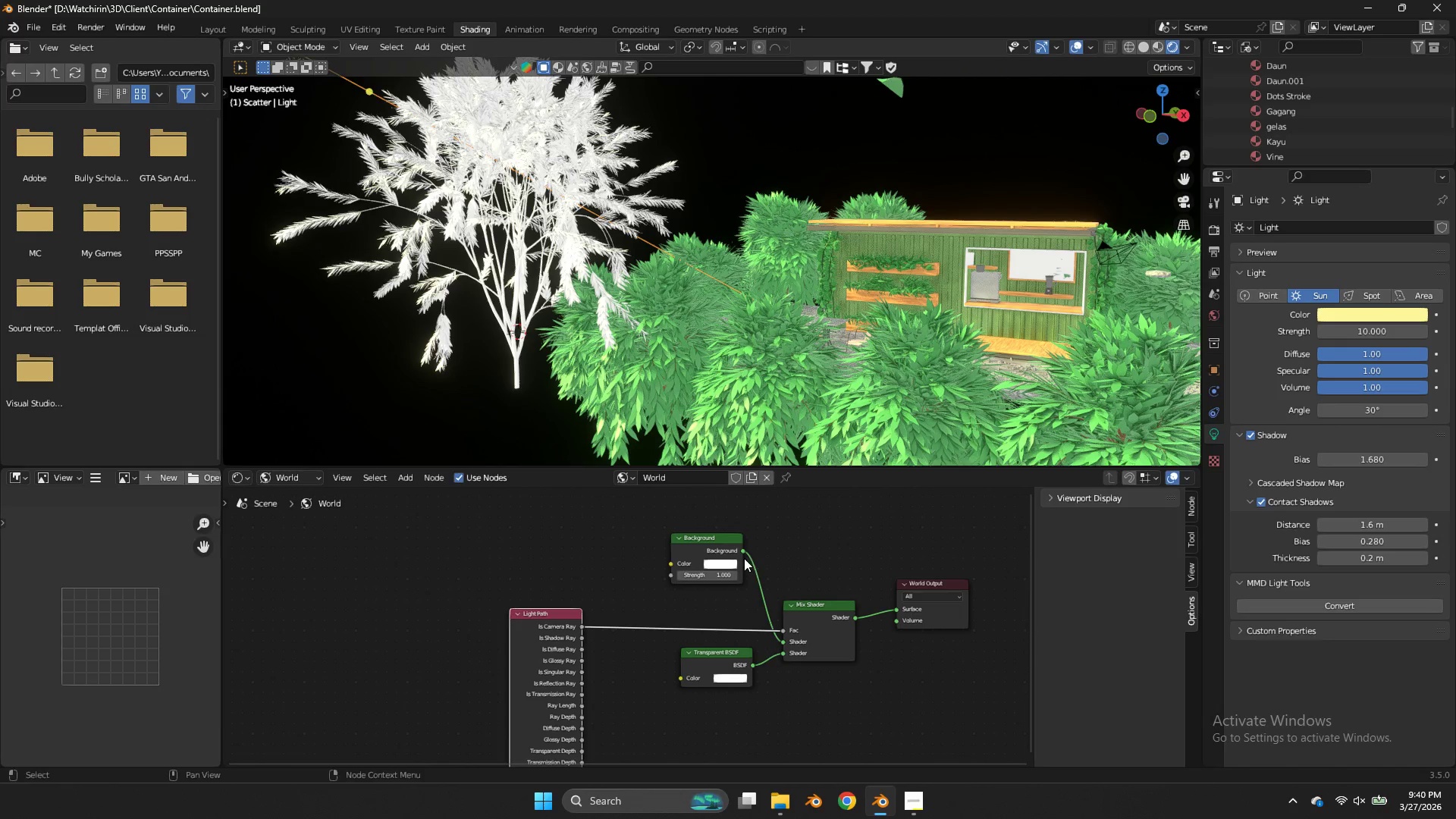 
scroll: coordinate [791, 281], scroll_direction: up, amount: 1.0
 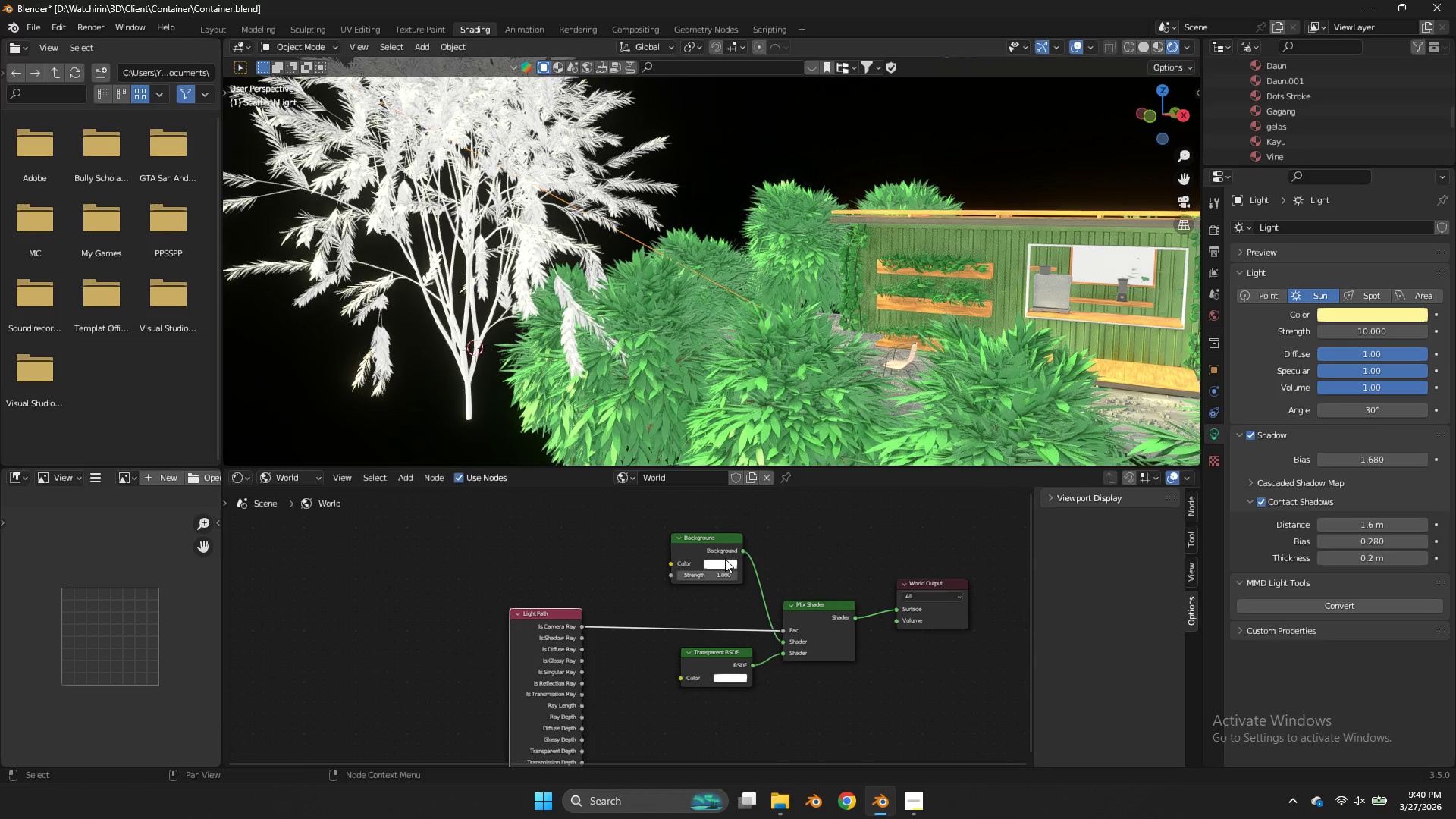 
left_click([722, 563])
 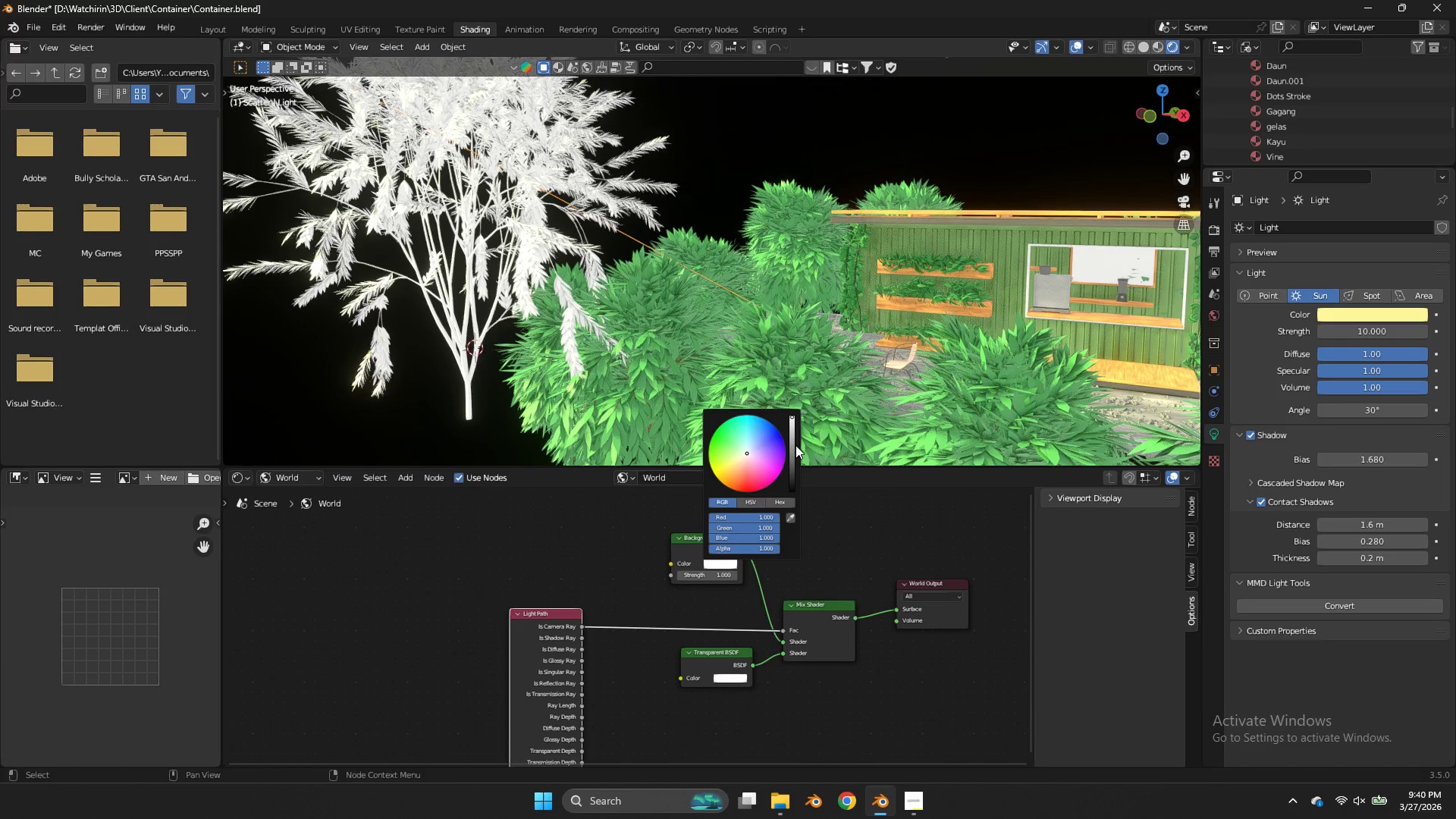 
left_click_drag(start_coordinate=[795, 445], to_coordinate=[790, 447])
 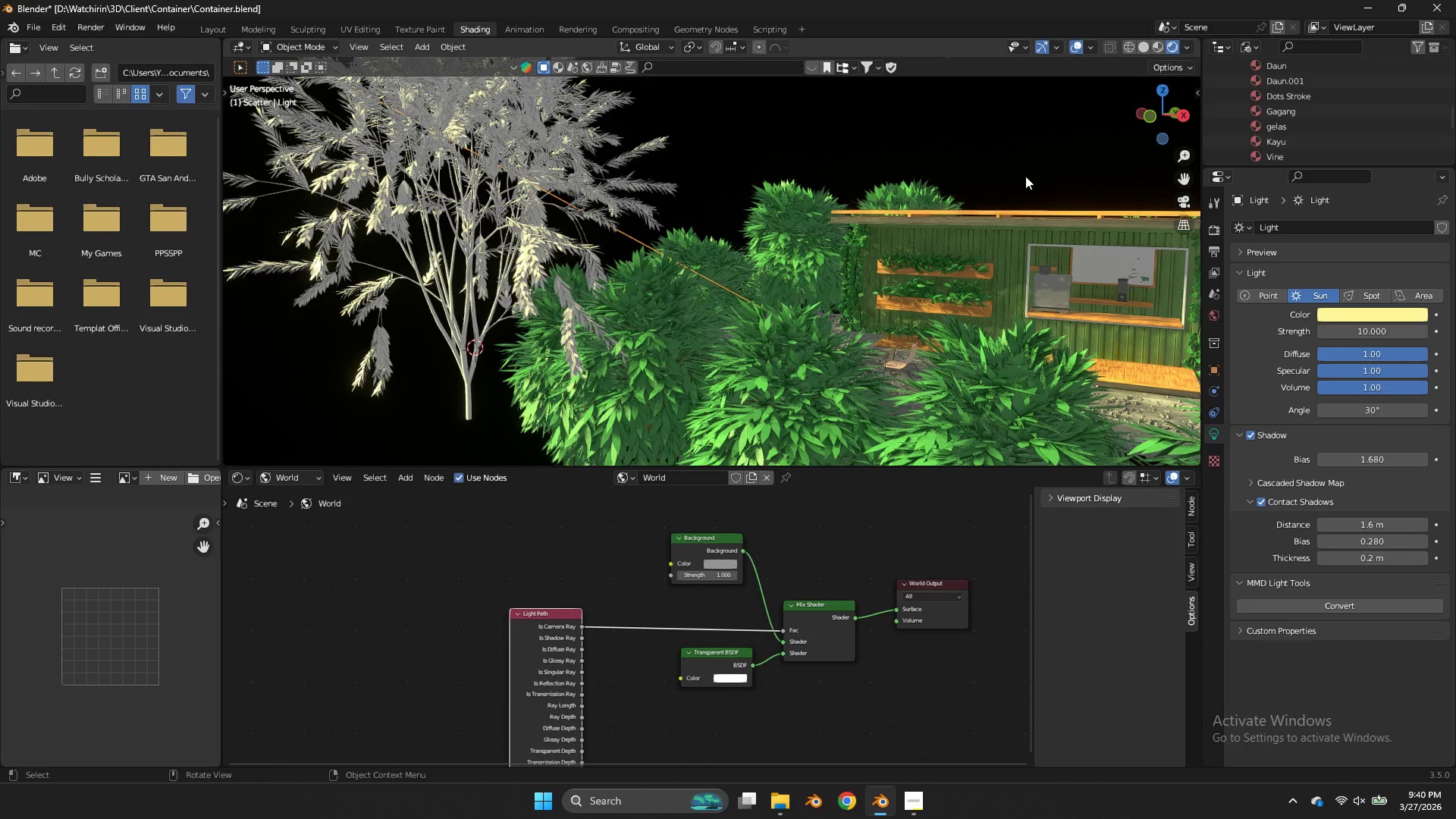 
left_click([1025, 176])
 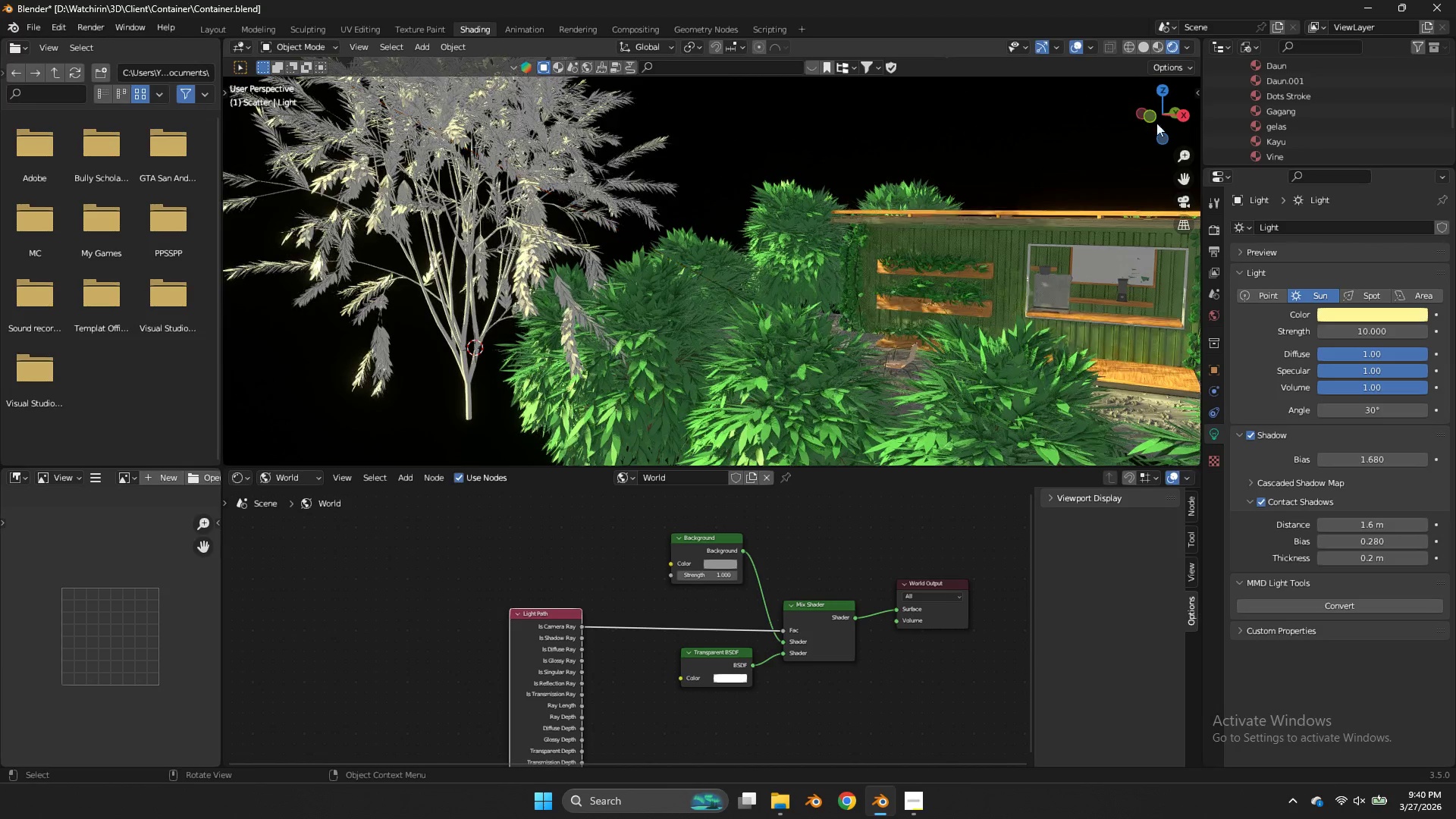 
left_click_drag(start_coordinate=[1156, 123], to_coordinate=[1122, 145])
 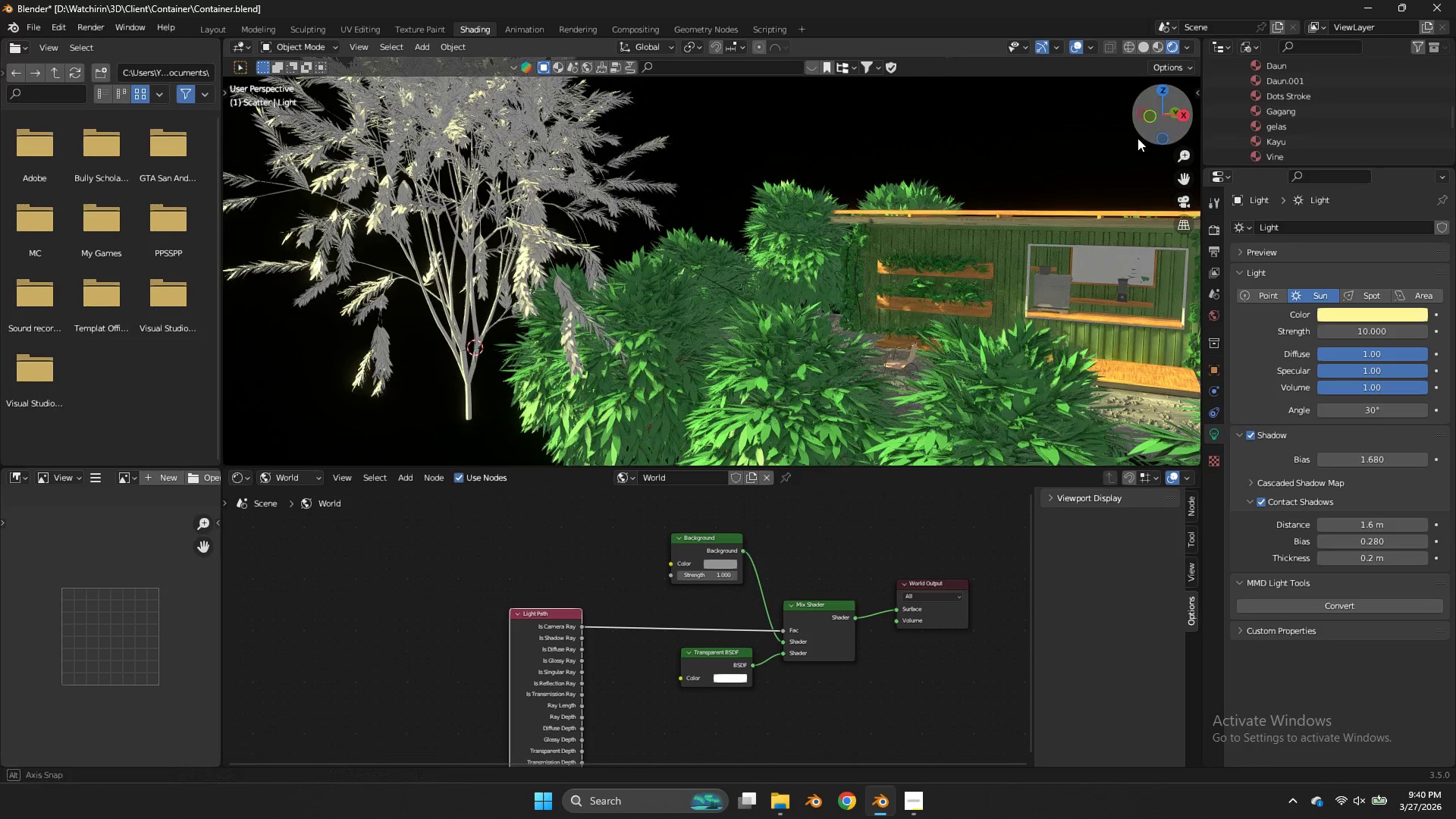 
mouse_move([1143, 136])
 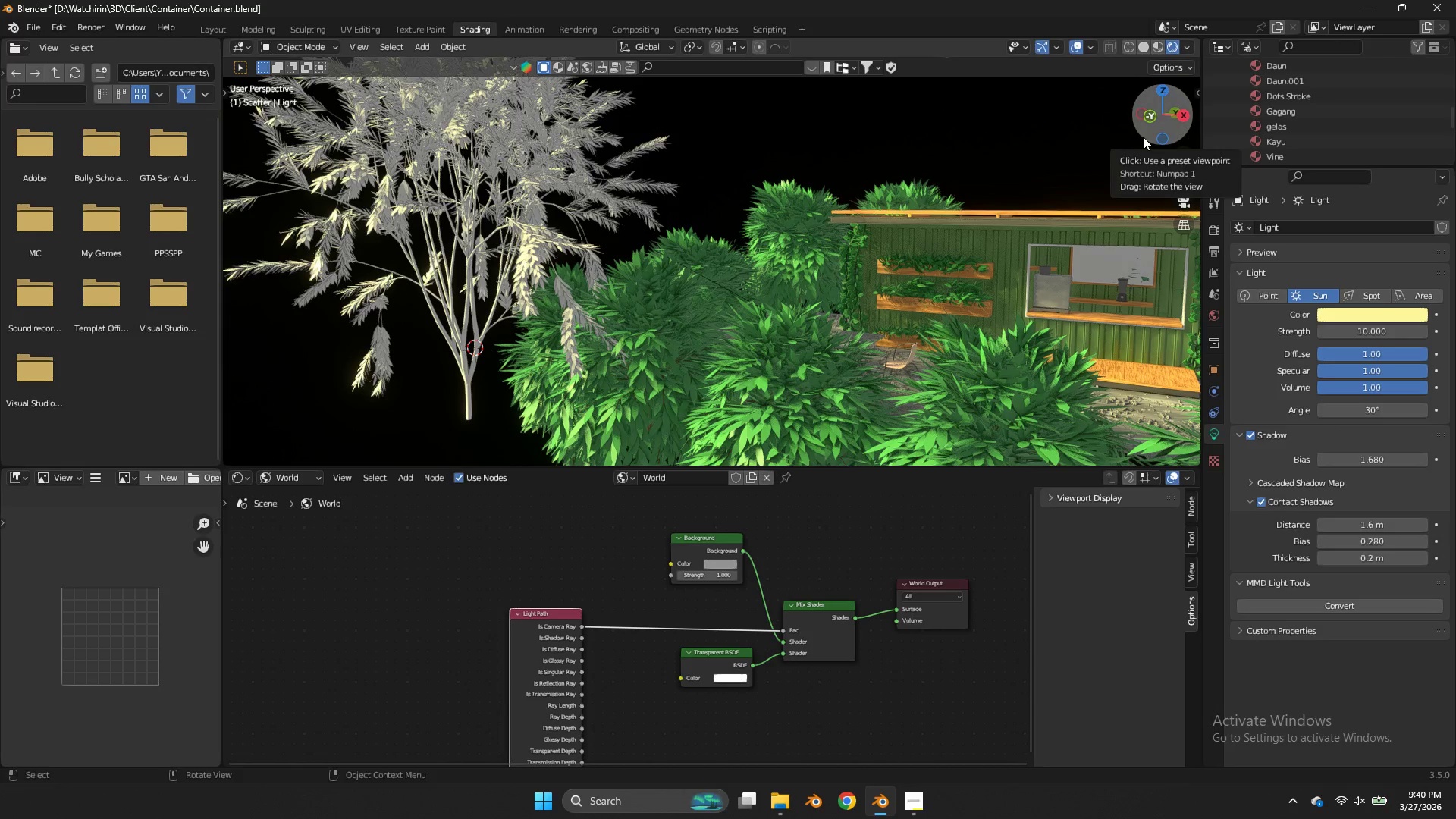 
left_click_drag(start_coordinate=[1144, 136], to_coordinate=[1116, 148])
 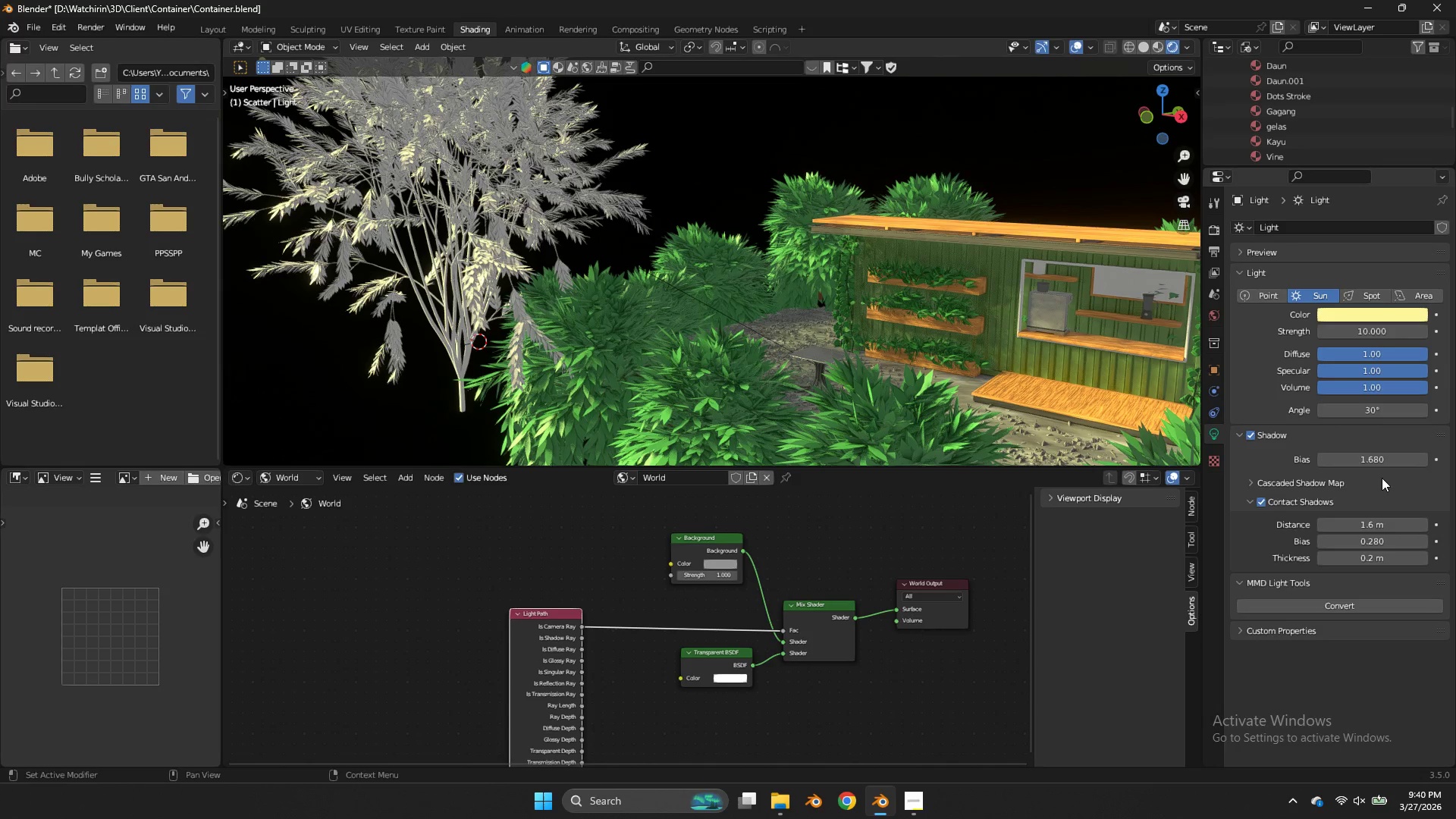 
left_click_drag(start_coordinate=[1383, 457], to_coordinate=[703, 457])
 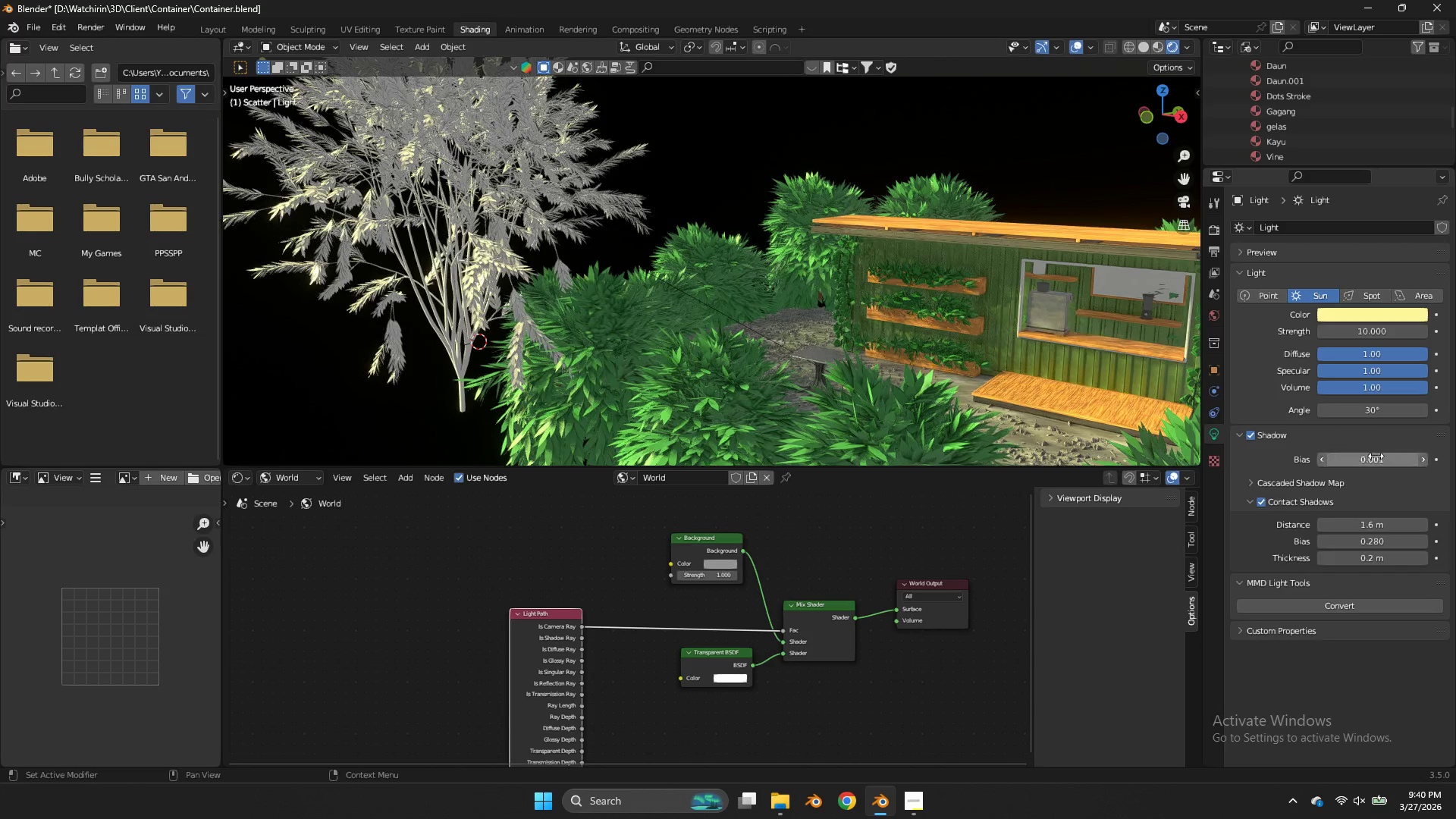 
mouse_move([1416, 459])
 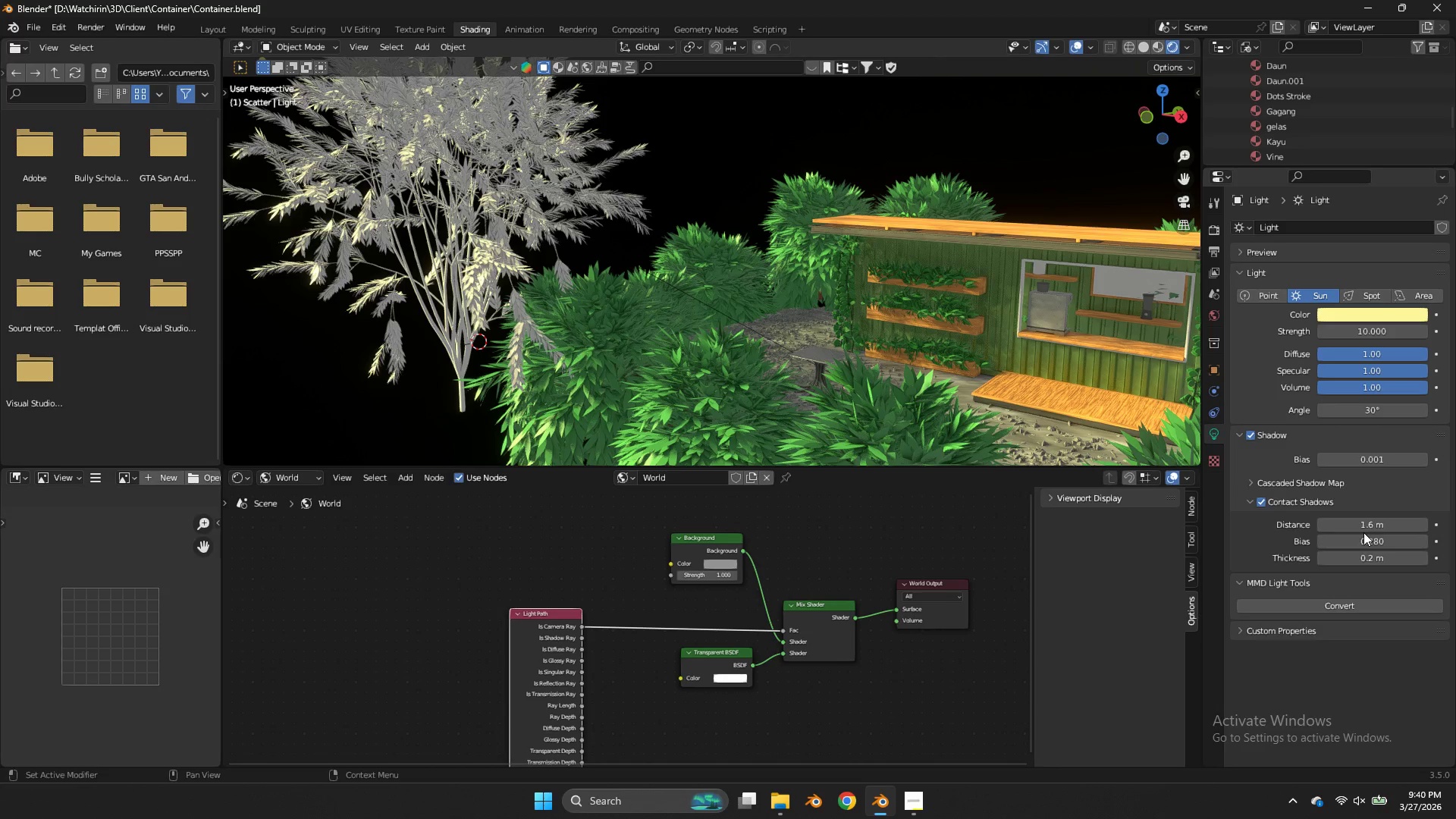 
left_click_drag(start_coordinate=[1367, 538], to_coordinate=[859, 364])
 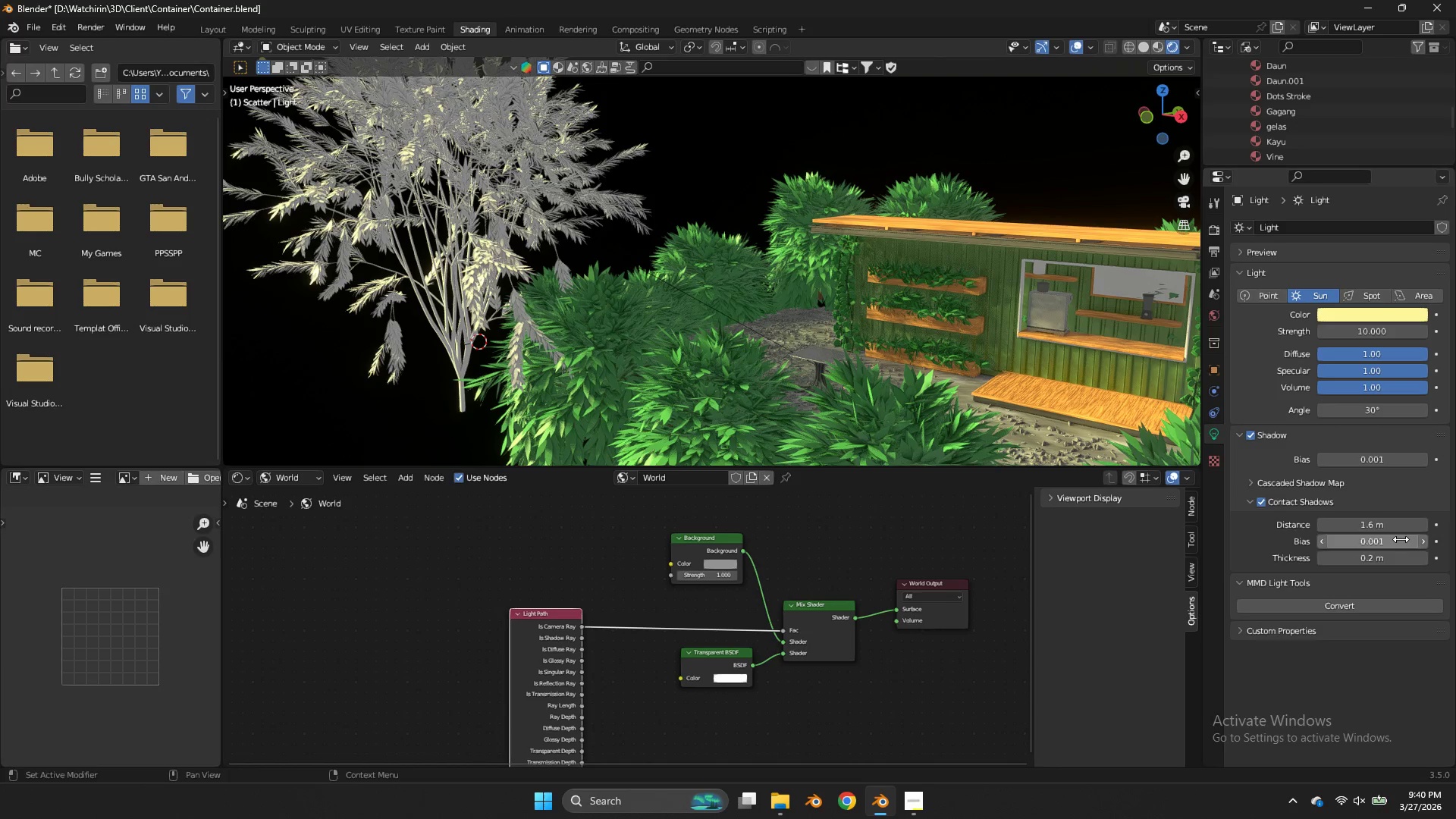 
double_click([1423, 539])
 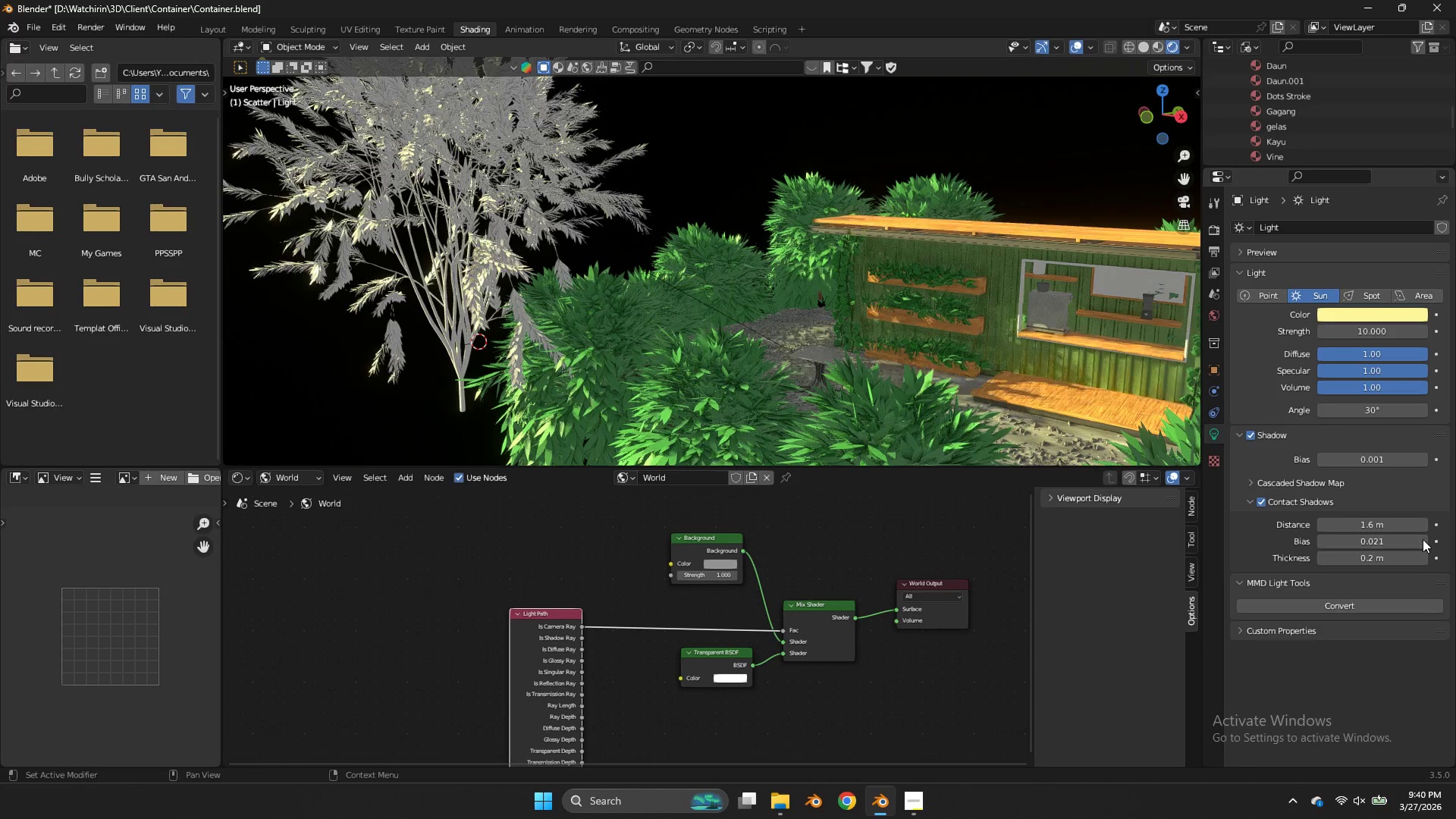 
triple_click([1423, 539])
 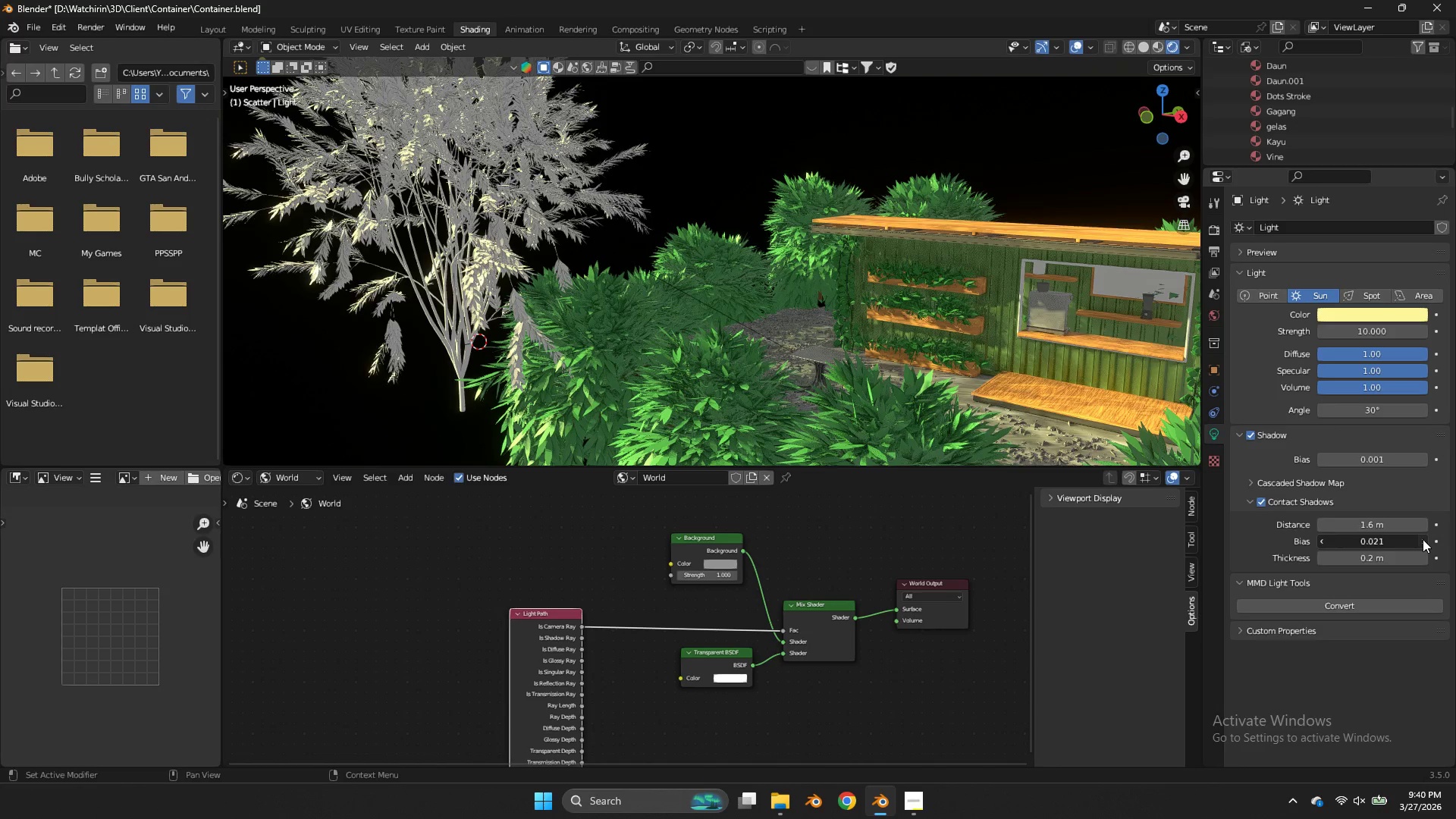 
triple_click([1423, 539])
 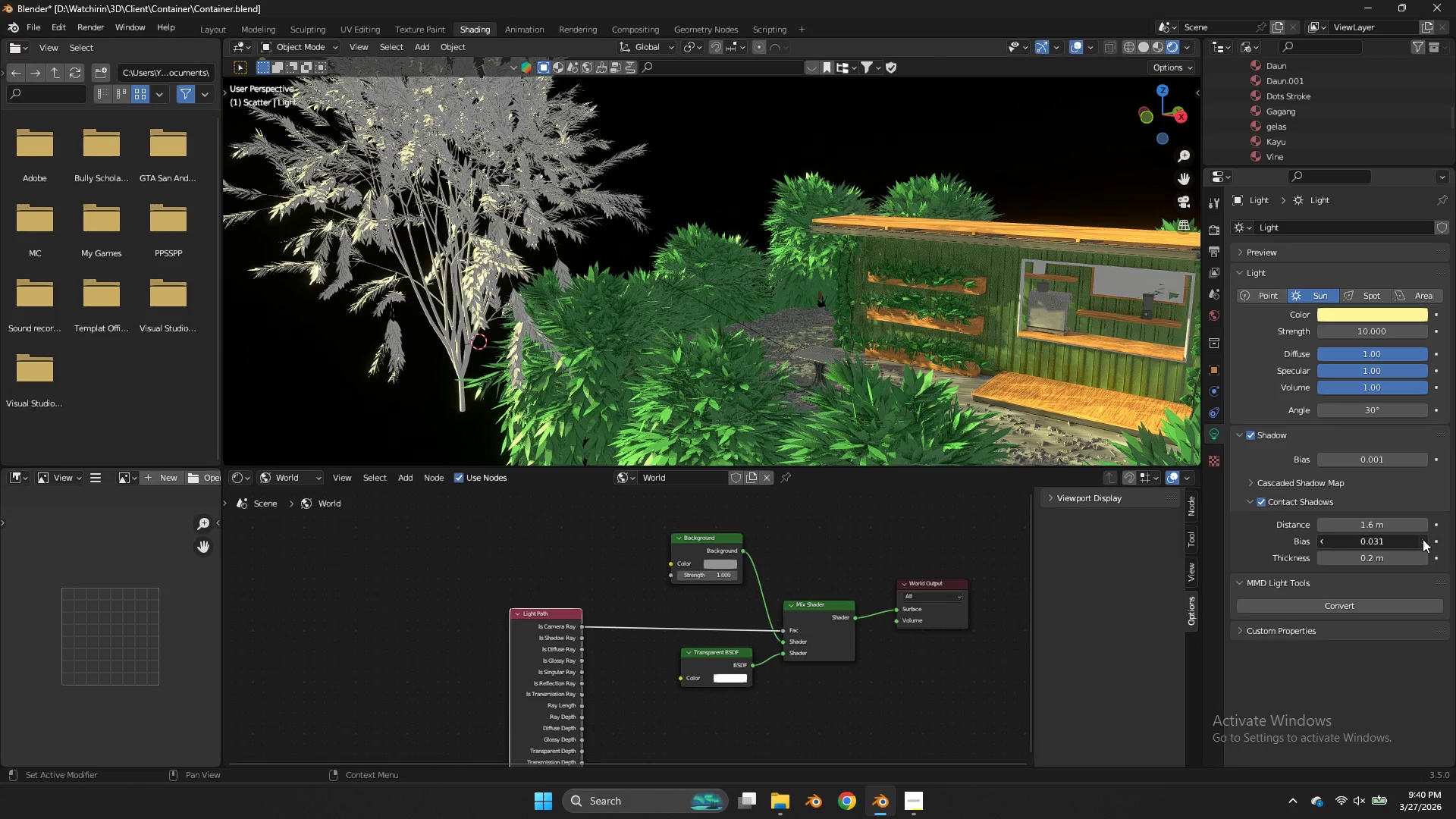 
triple_click([1423, 539])
 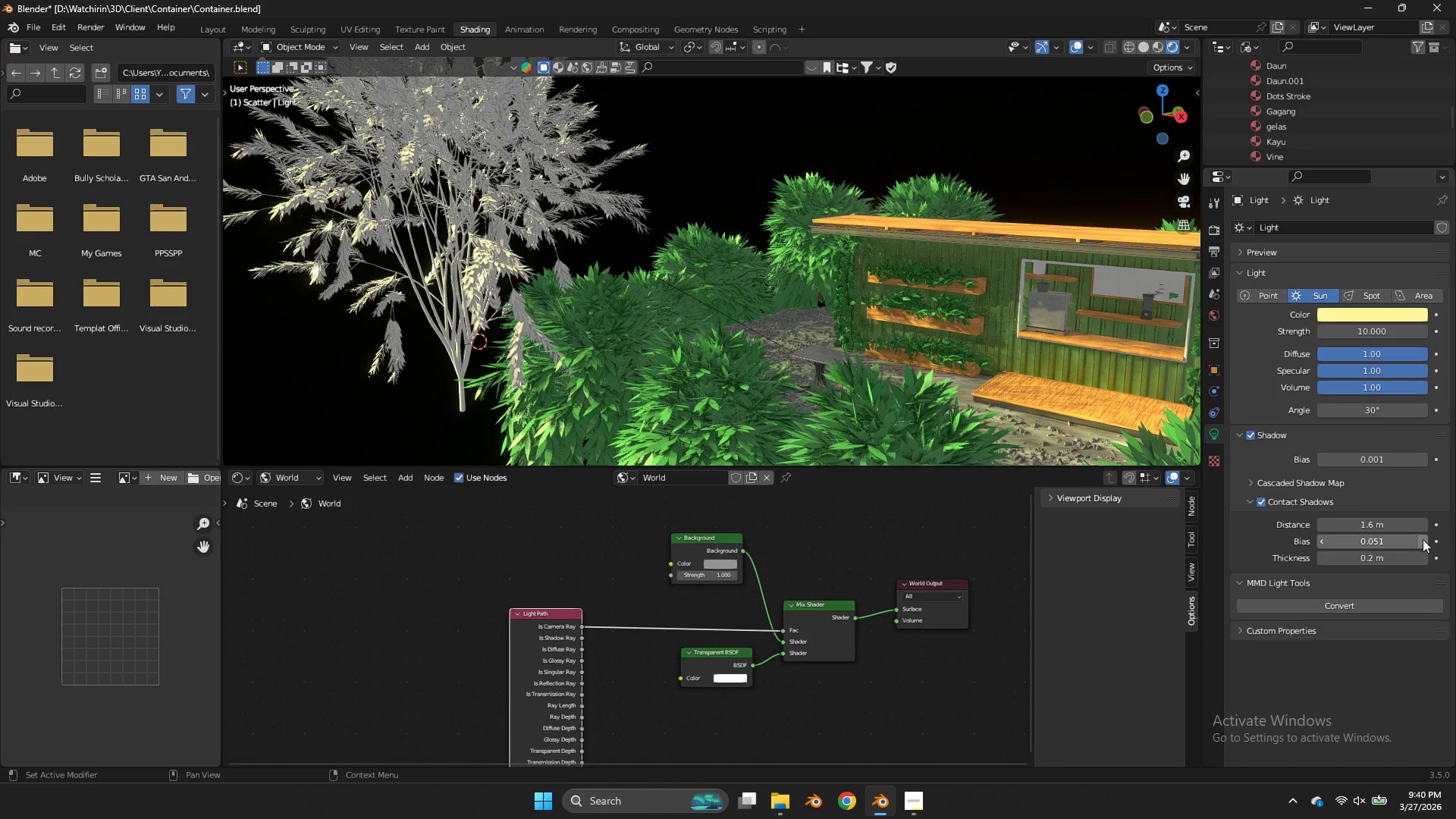 
triple_click([1423, 539])
 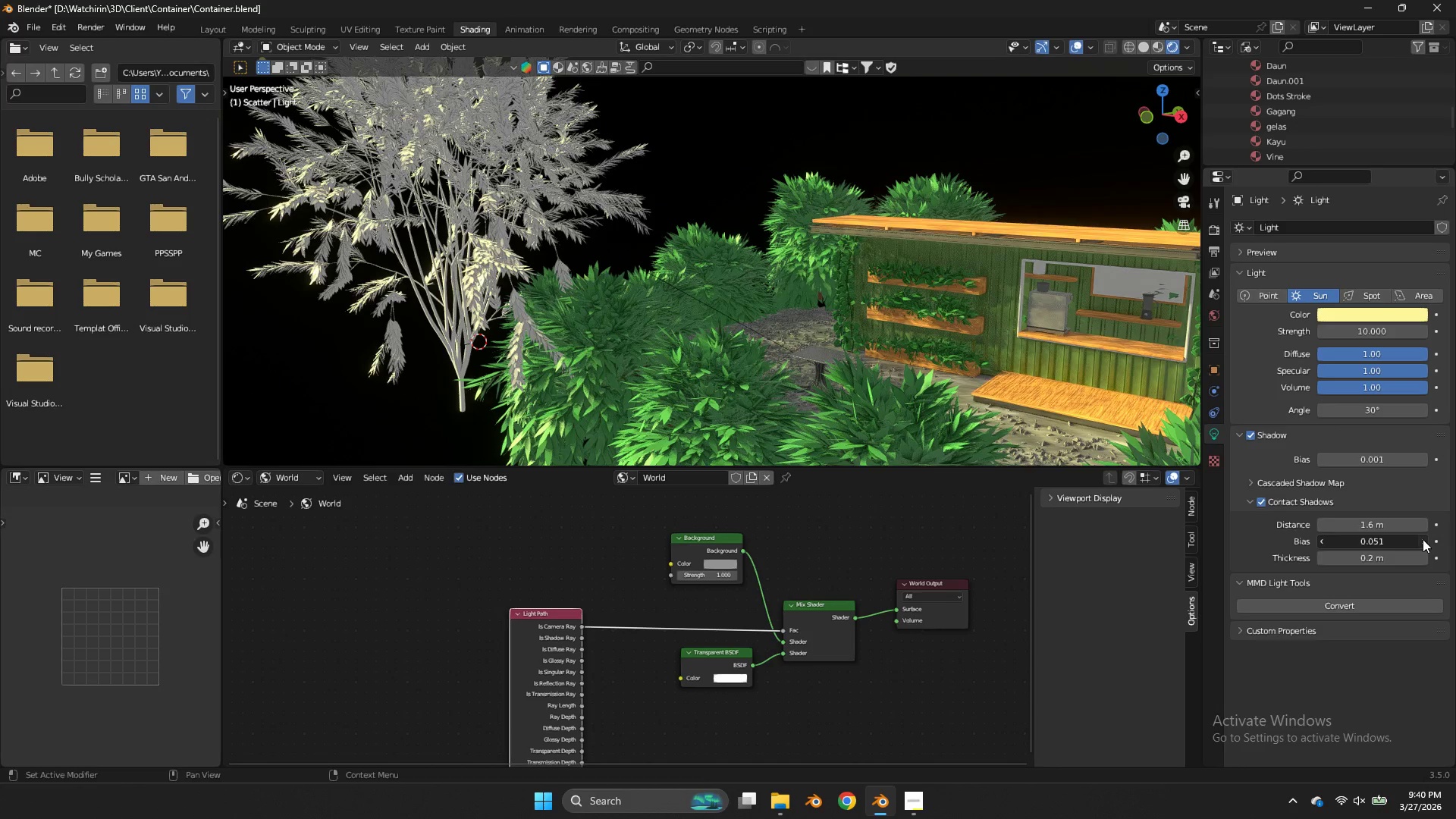 
triple_click([1423, 539])
 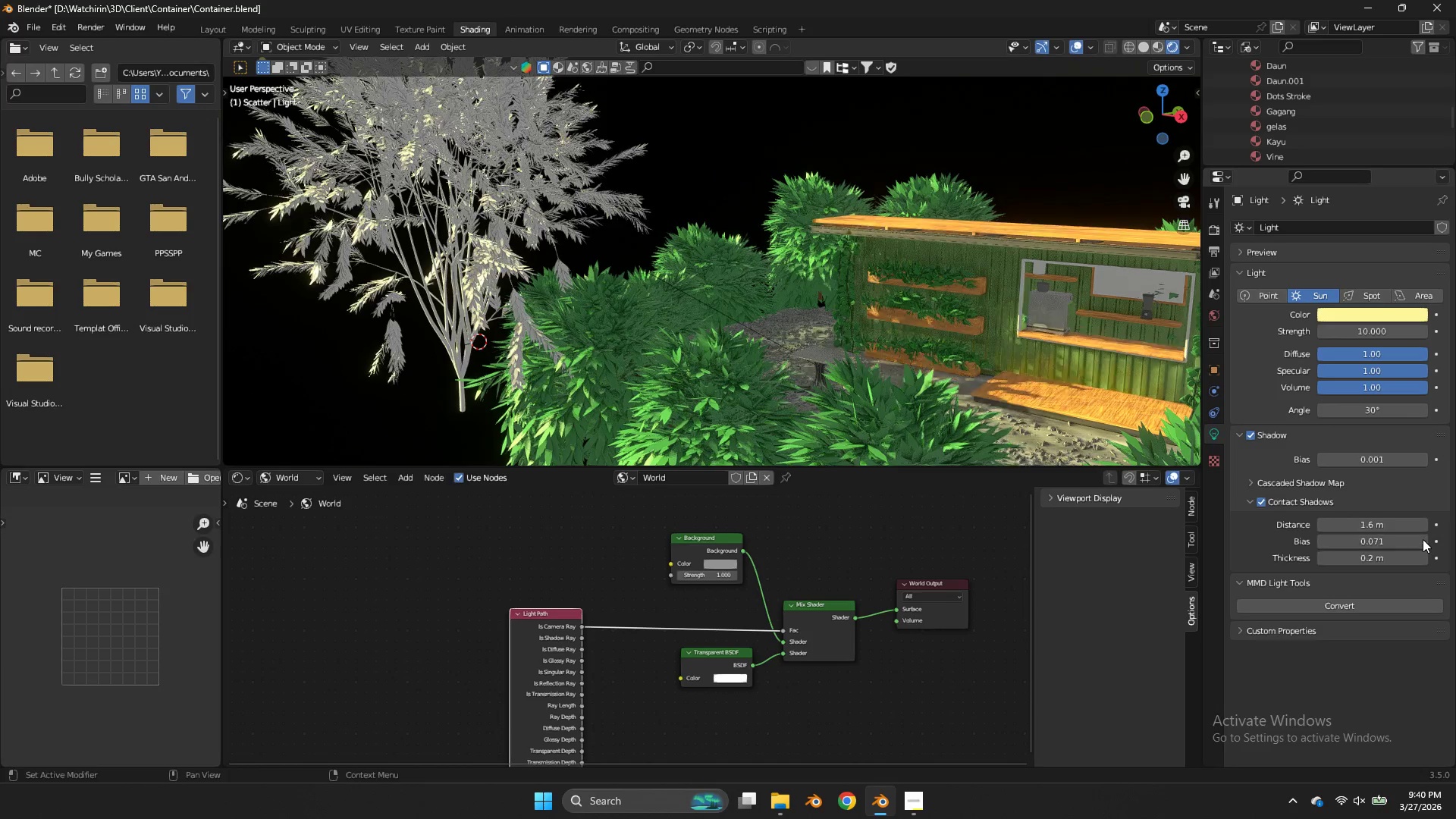 
triple_click([1423, 539])
 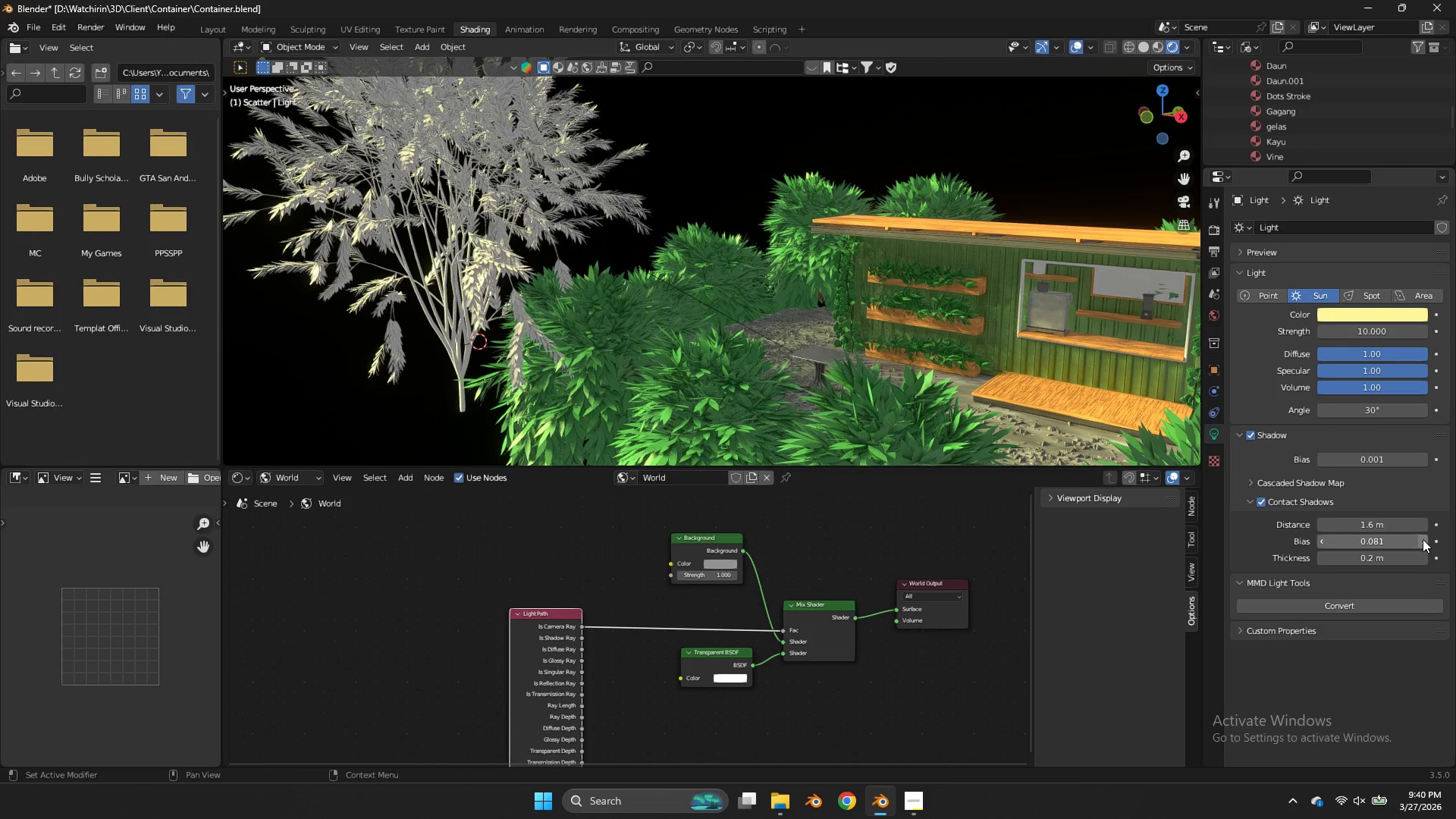 
left_click_drag(start_coordinate=[1353, 367], to_coordinate=[752, 373])
 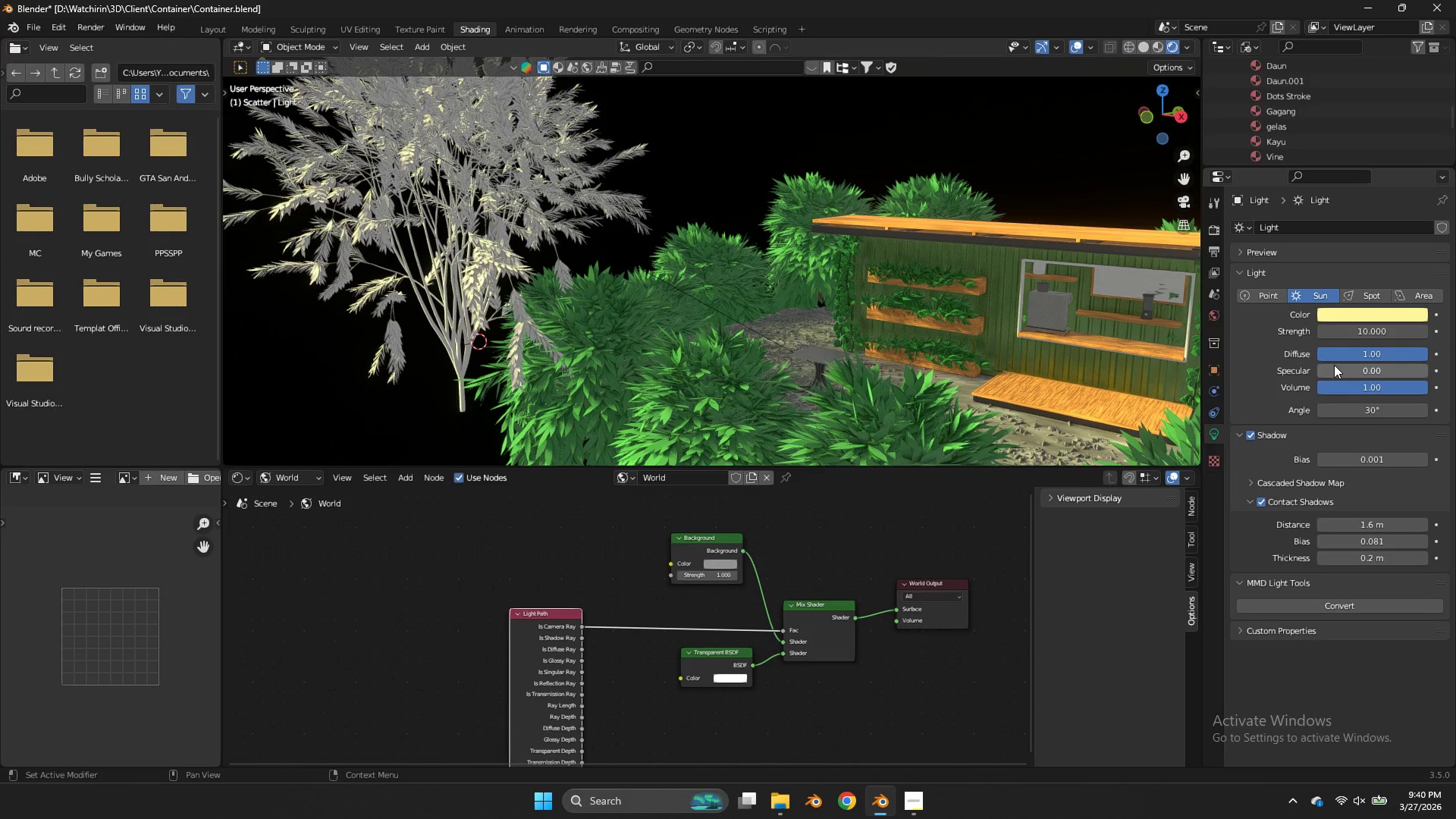 
left_click_drag(start_coordinate=[1335, 365], to_coordinate=[560, 385])
 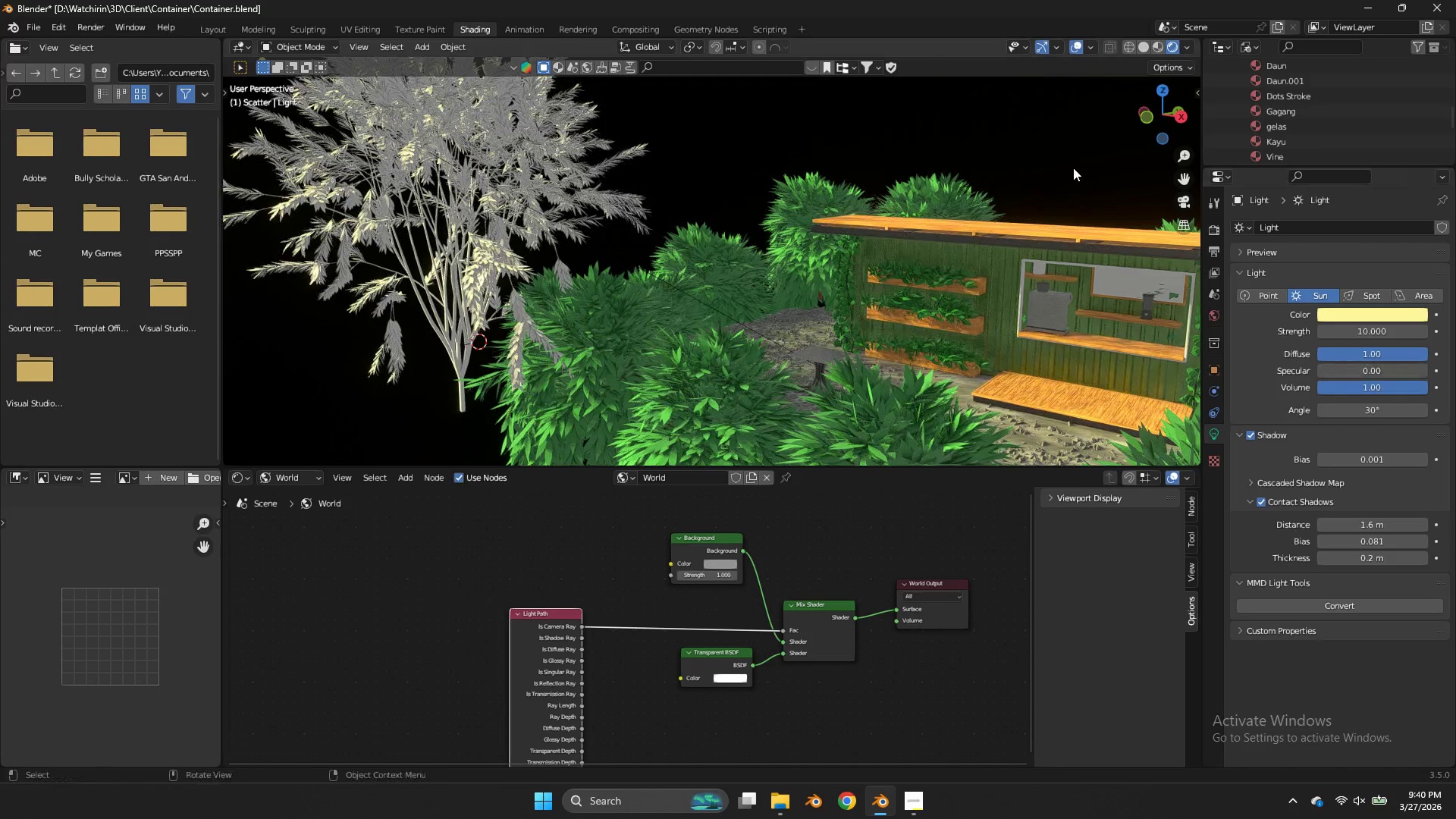 
left_click([1073, 168])
 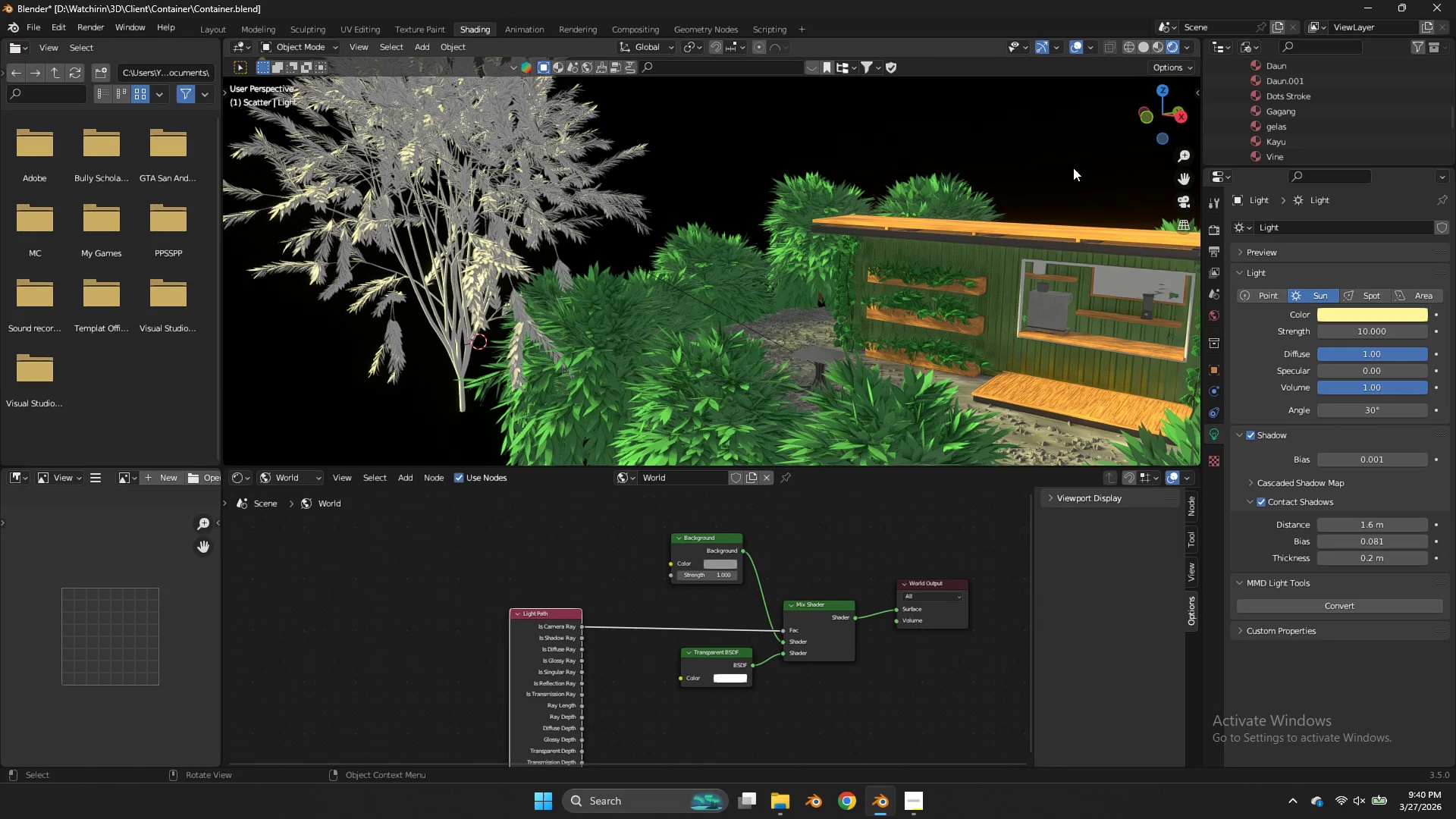 
wait(9.52)
 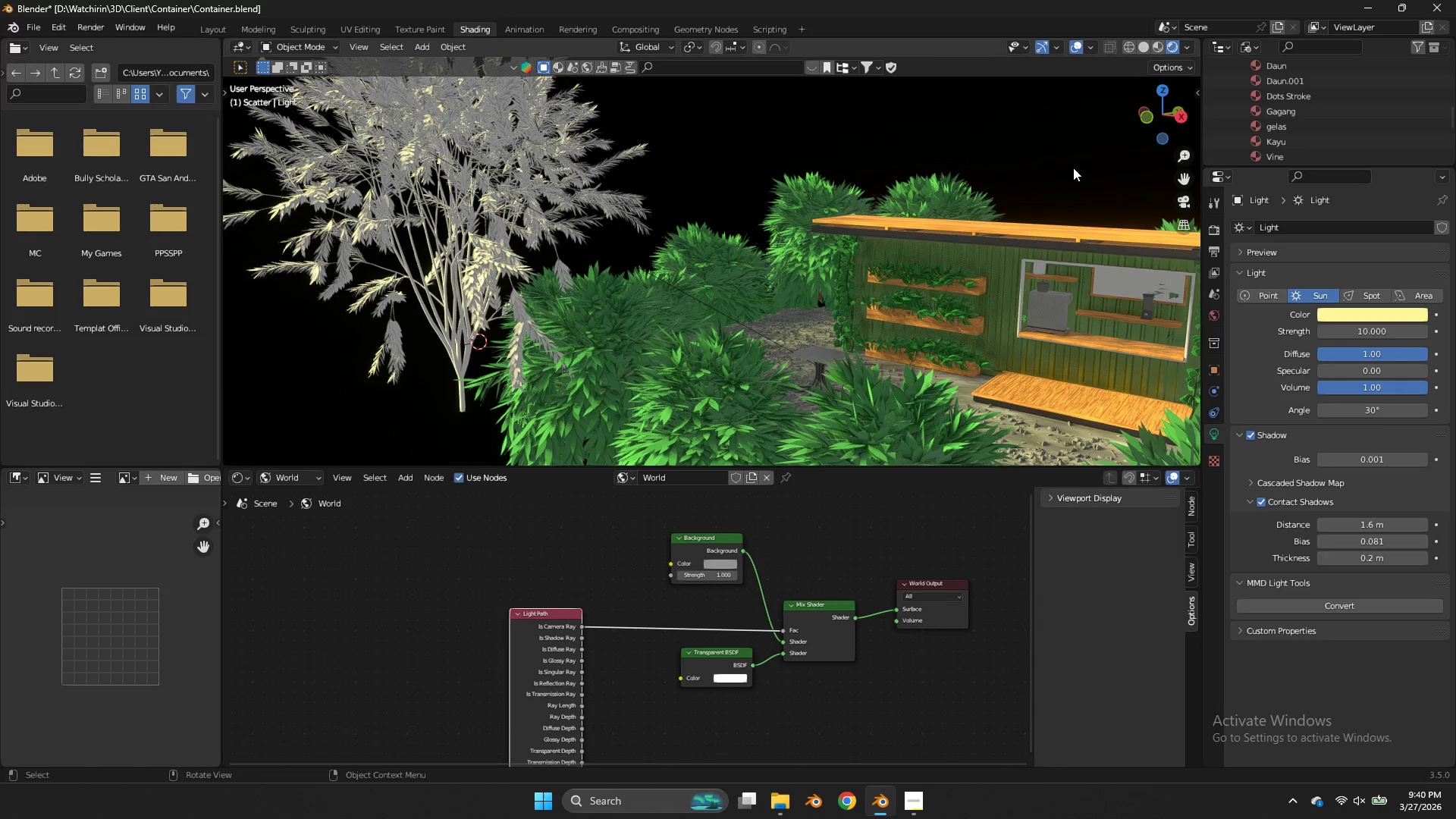 
key(Control+ControlLeft)
 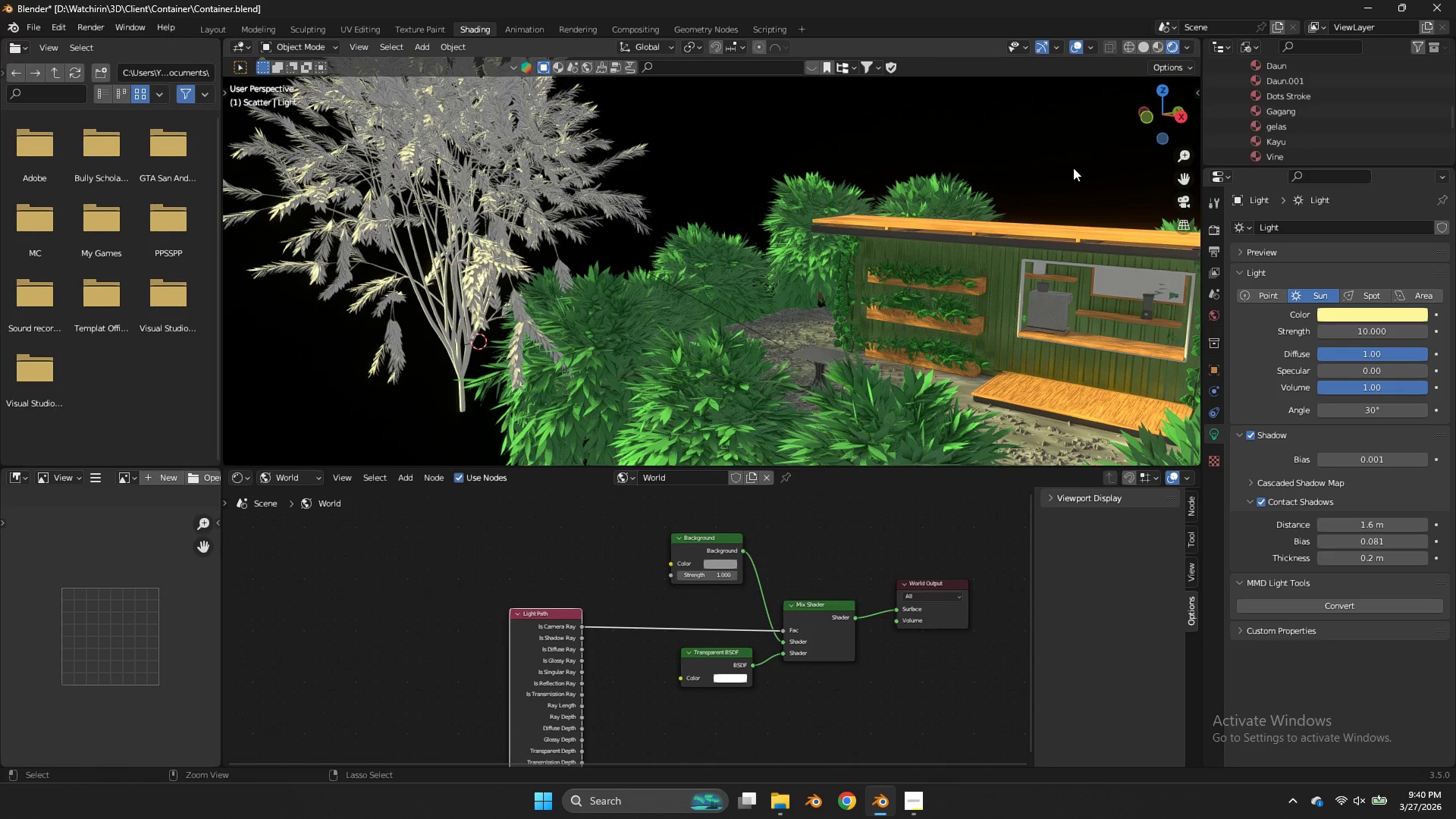 
key(Control+S)
 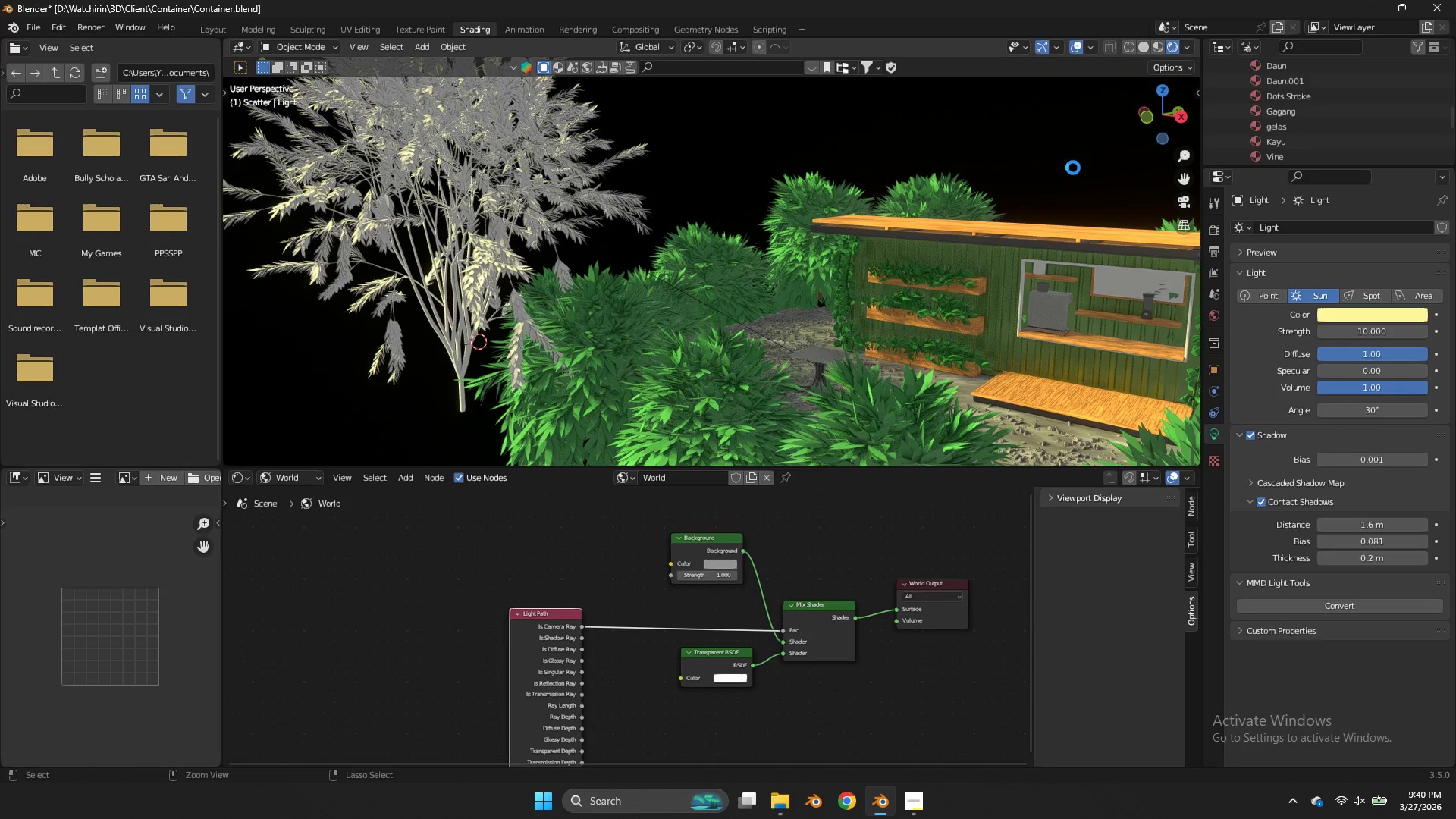 
key(Shift+ShiftLeft)
 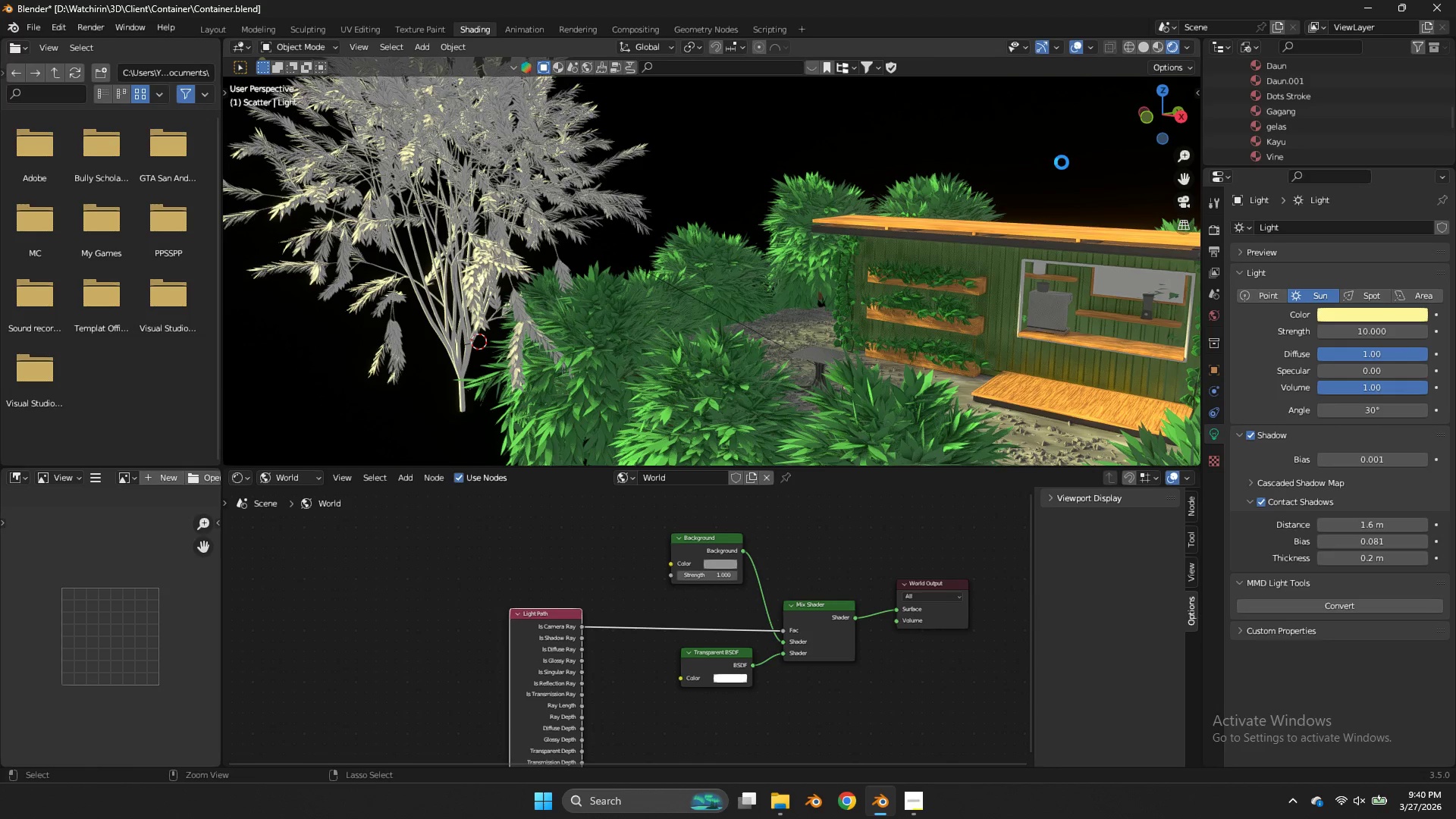 
key(Shift+A)
 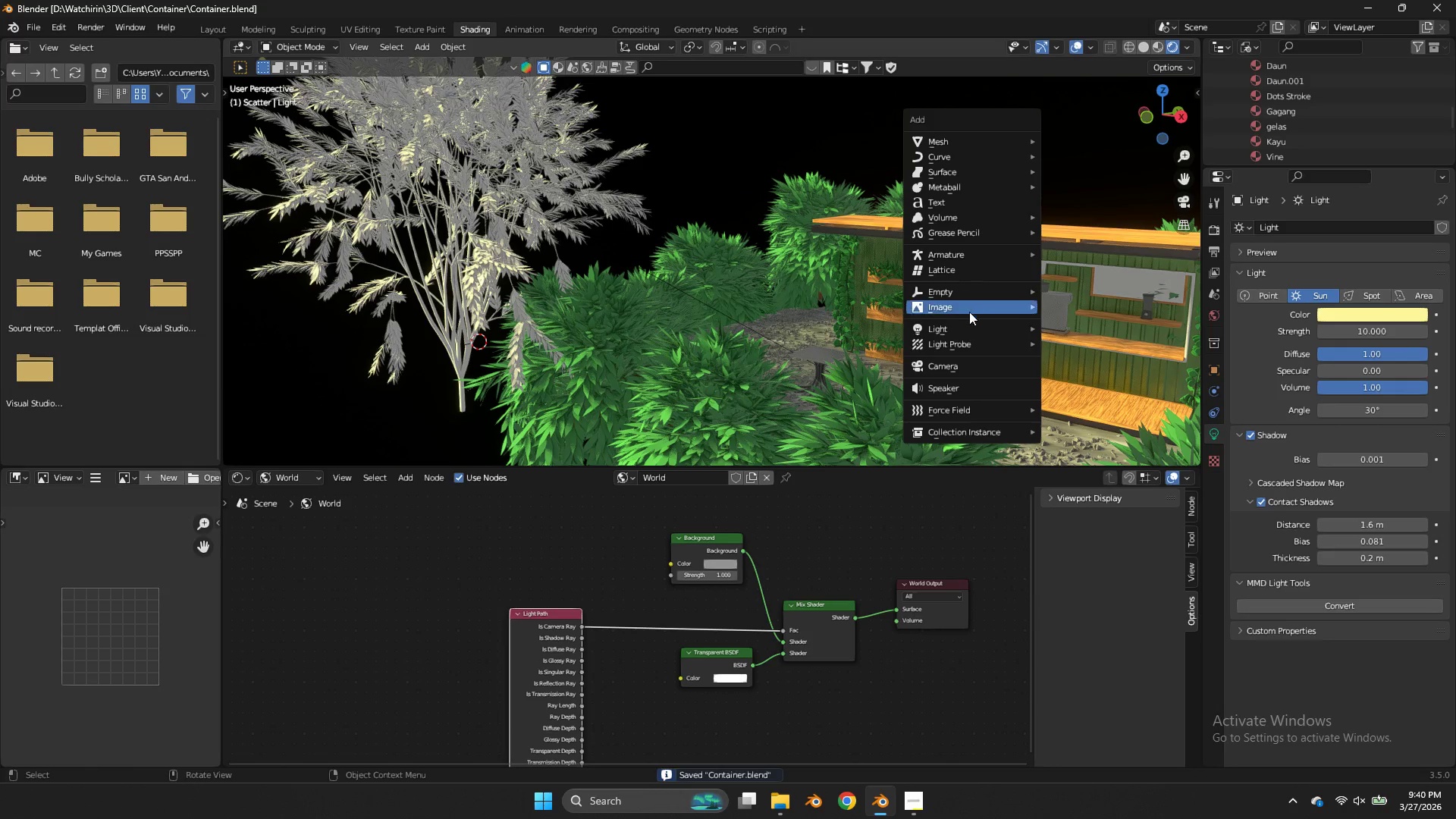 
left_click([966, 327])
 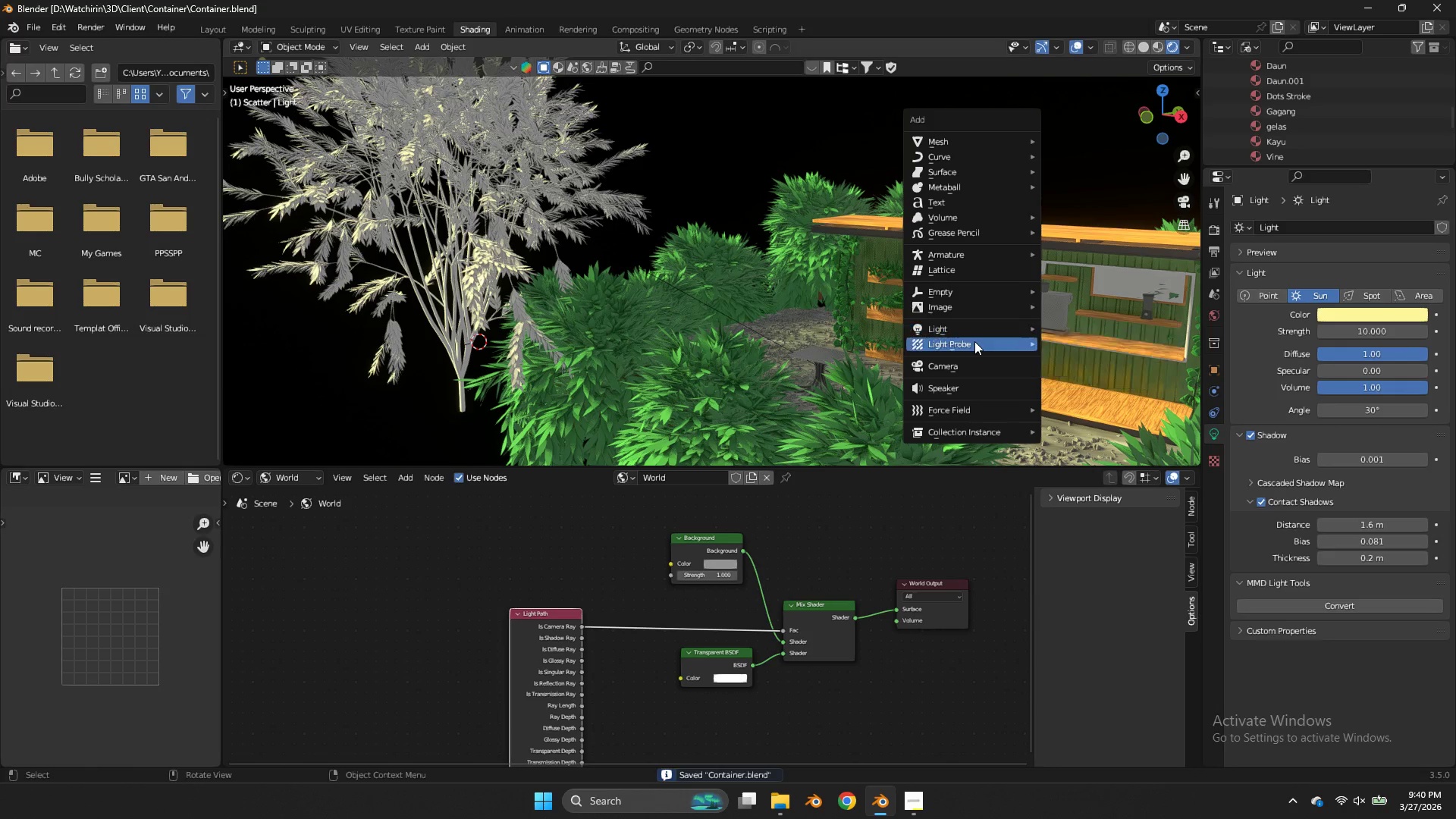 
left_click([974, 341])
 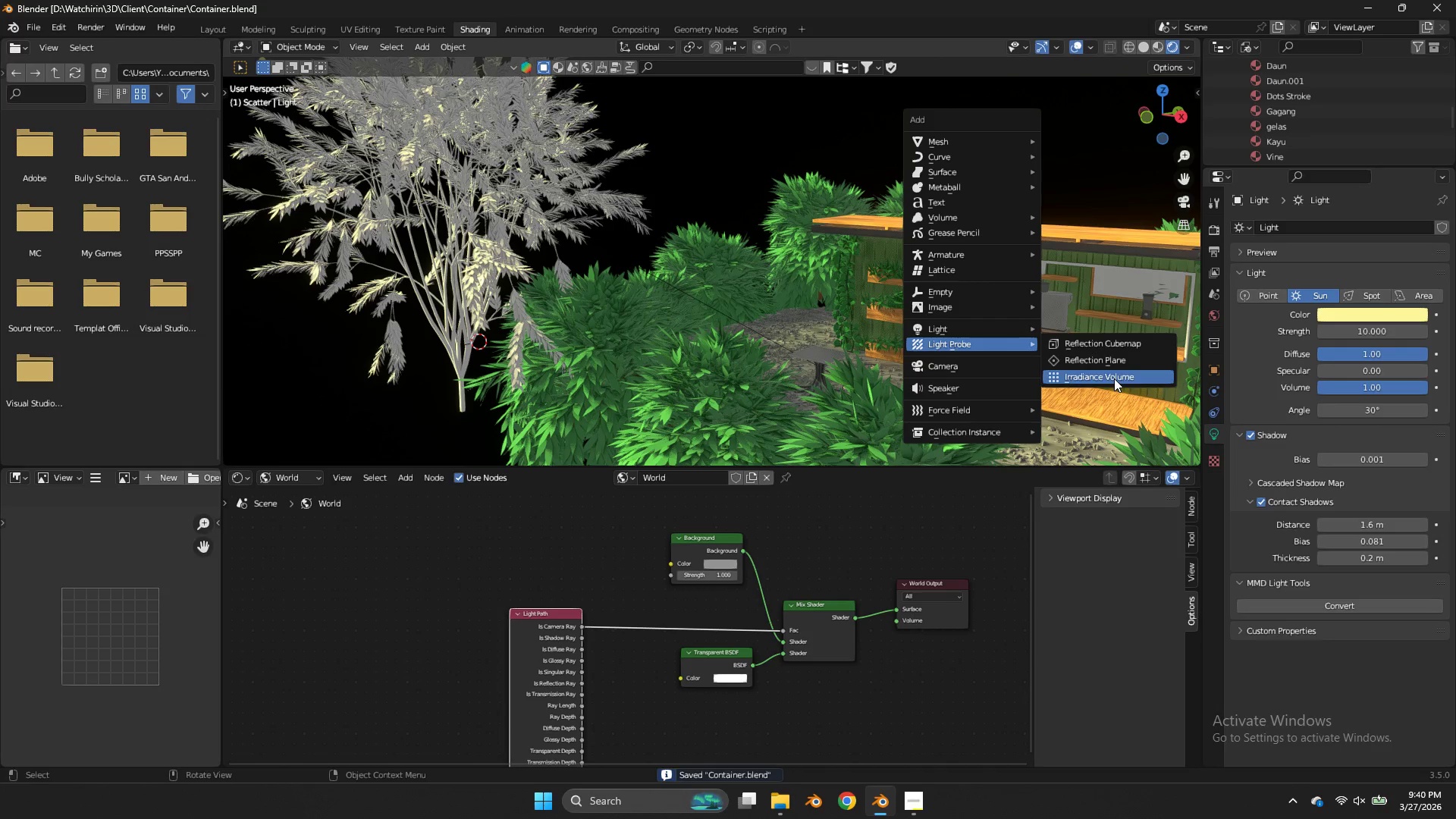 
left_click([974, 326])
 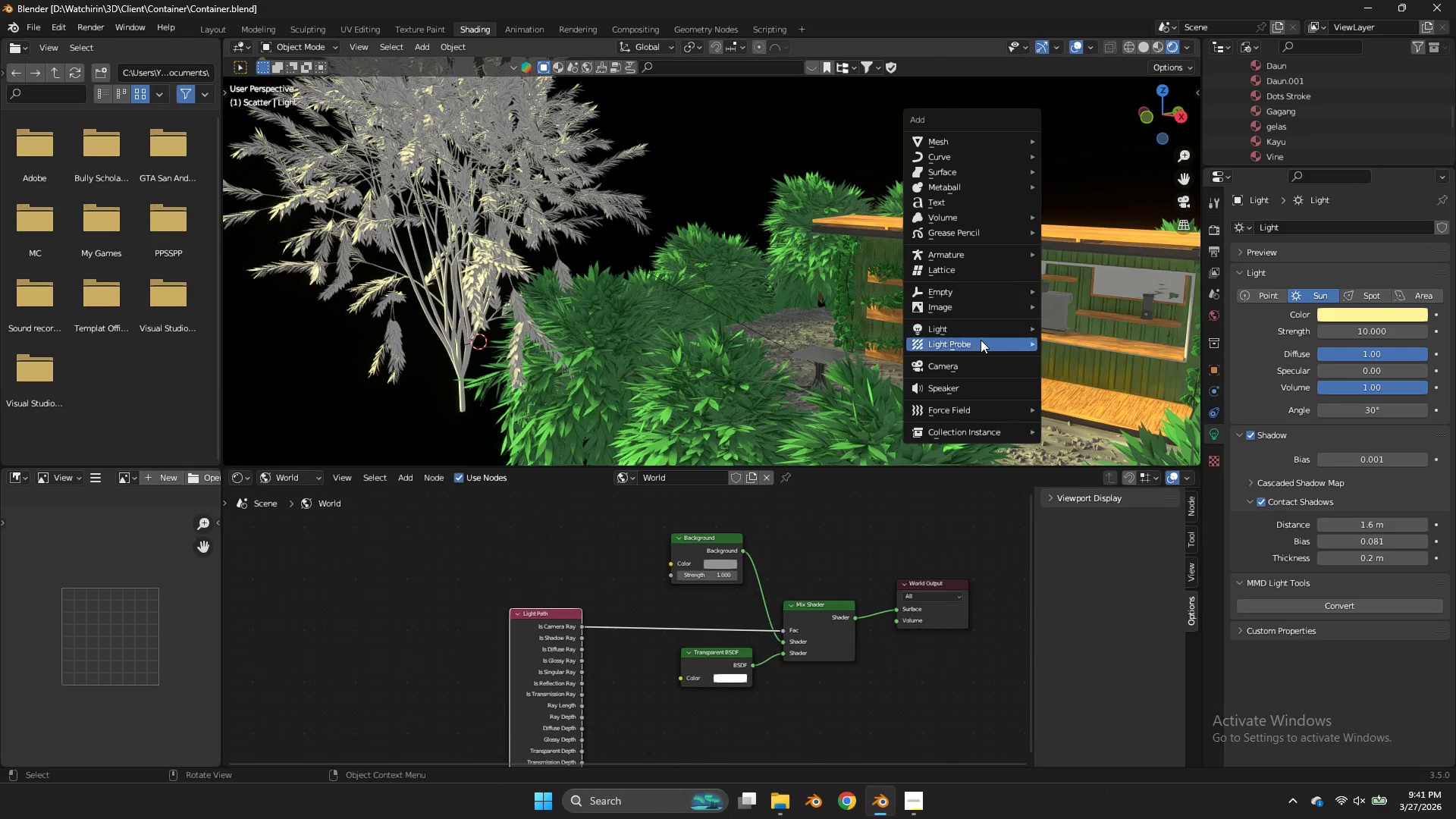 
left_click([981, 340])
 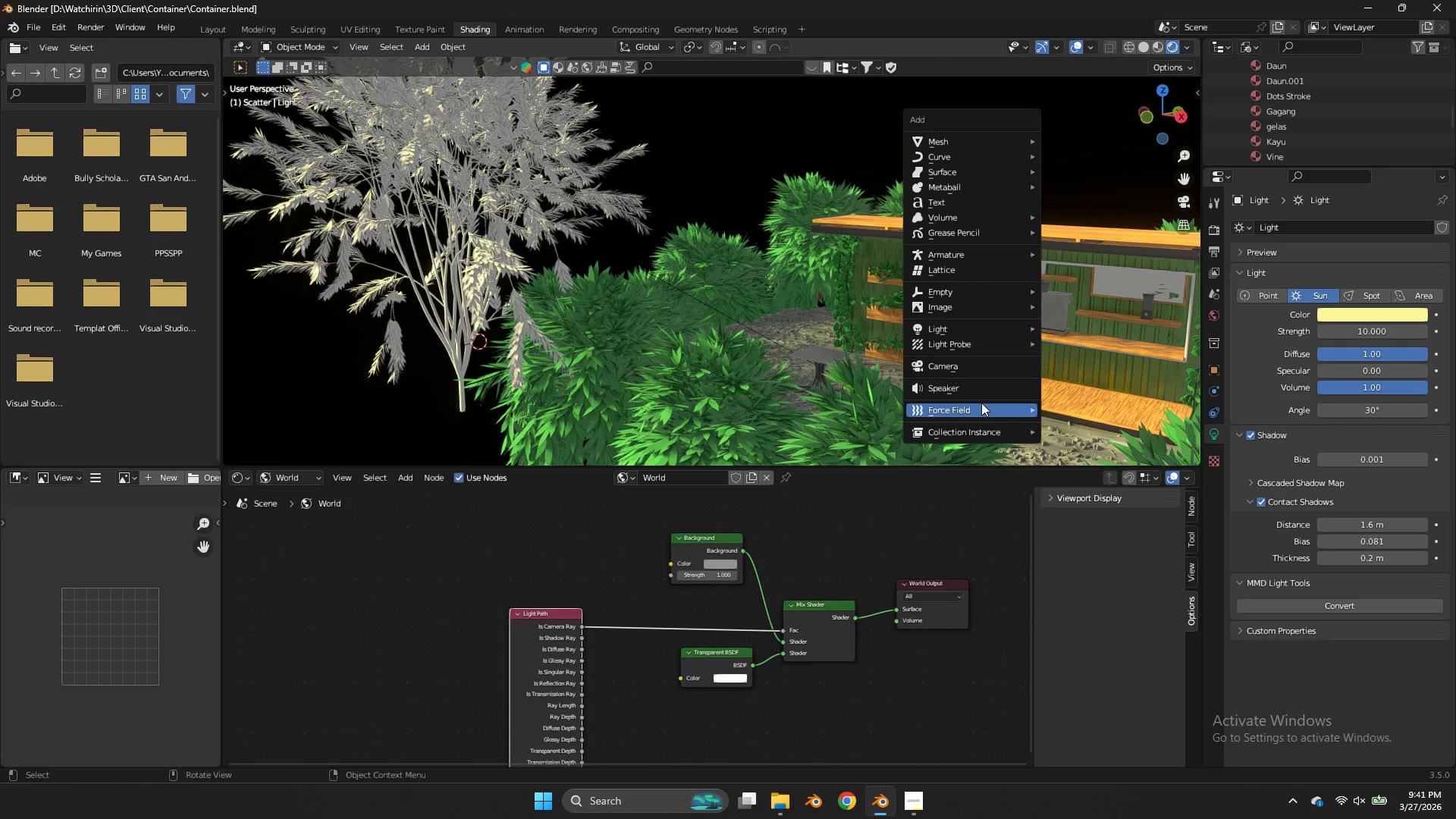 
mouse_move([955, 307])
 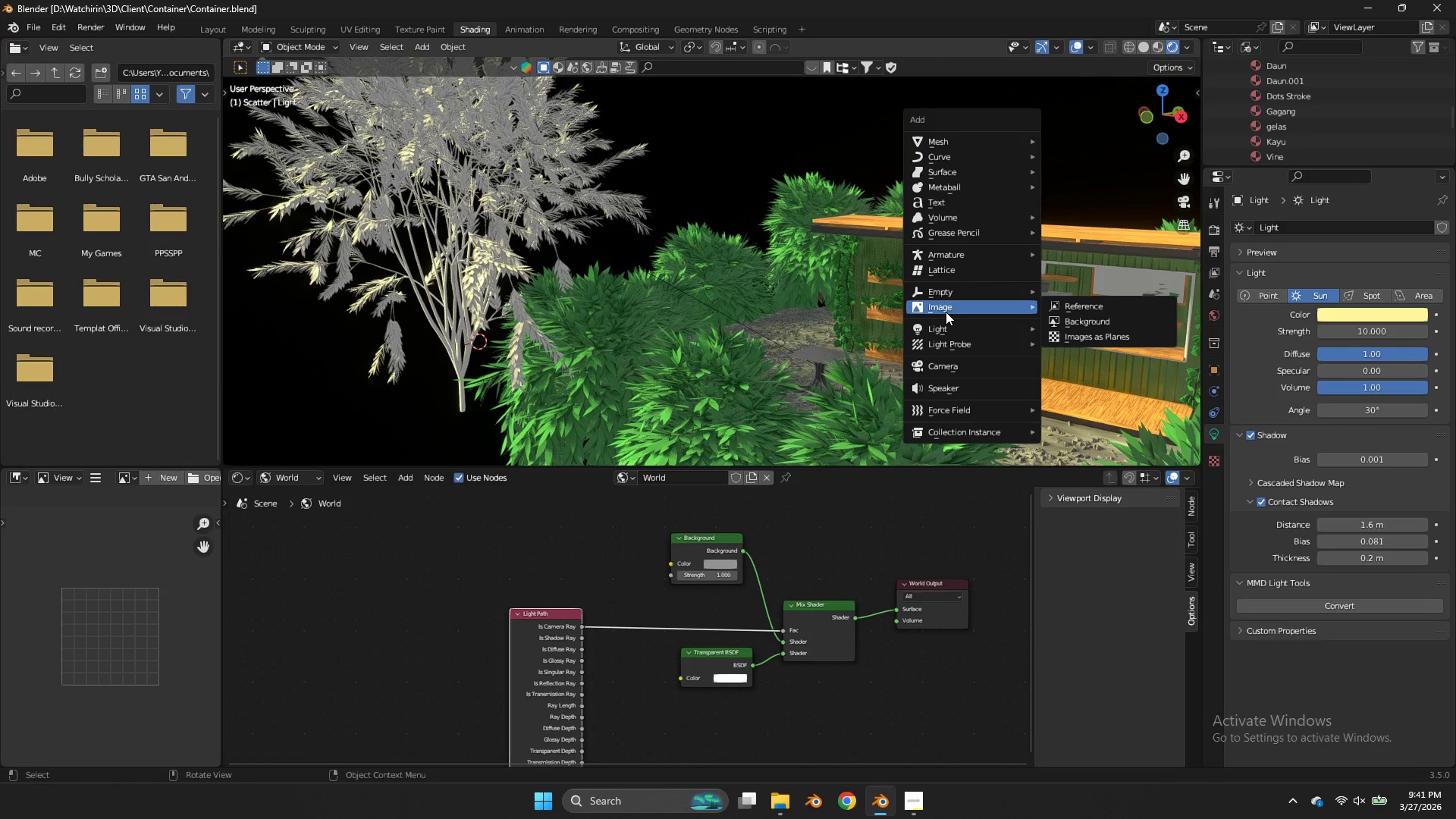 
wait(15.63)
 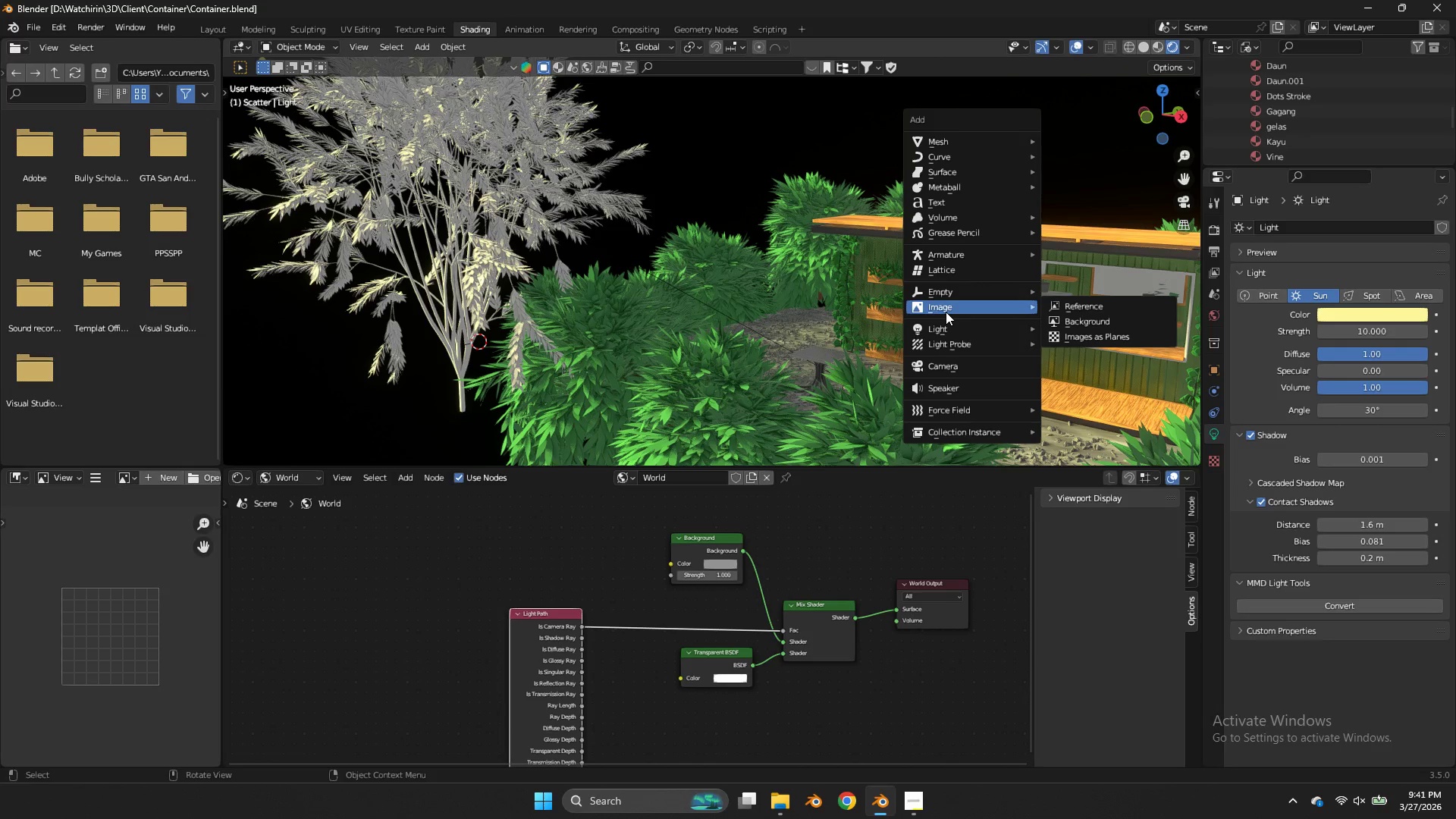 
left_click([947, 341])
 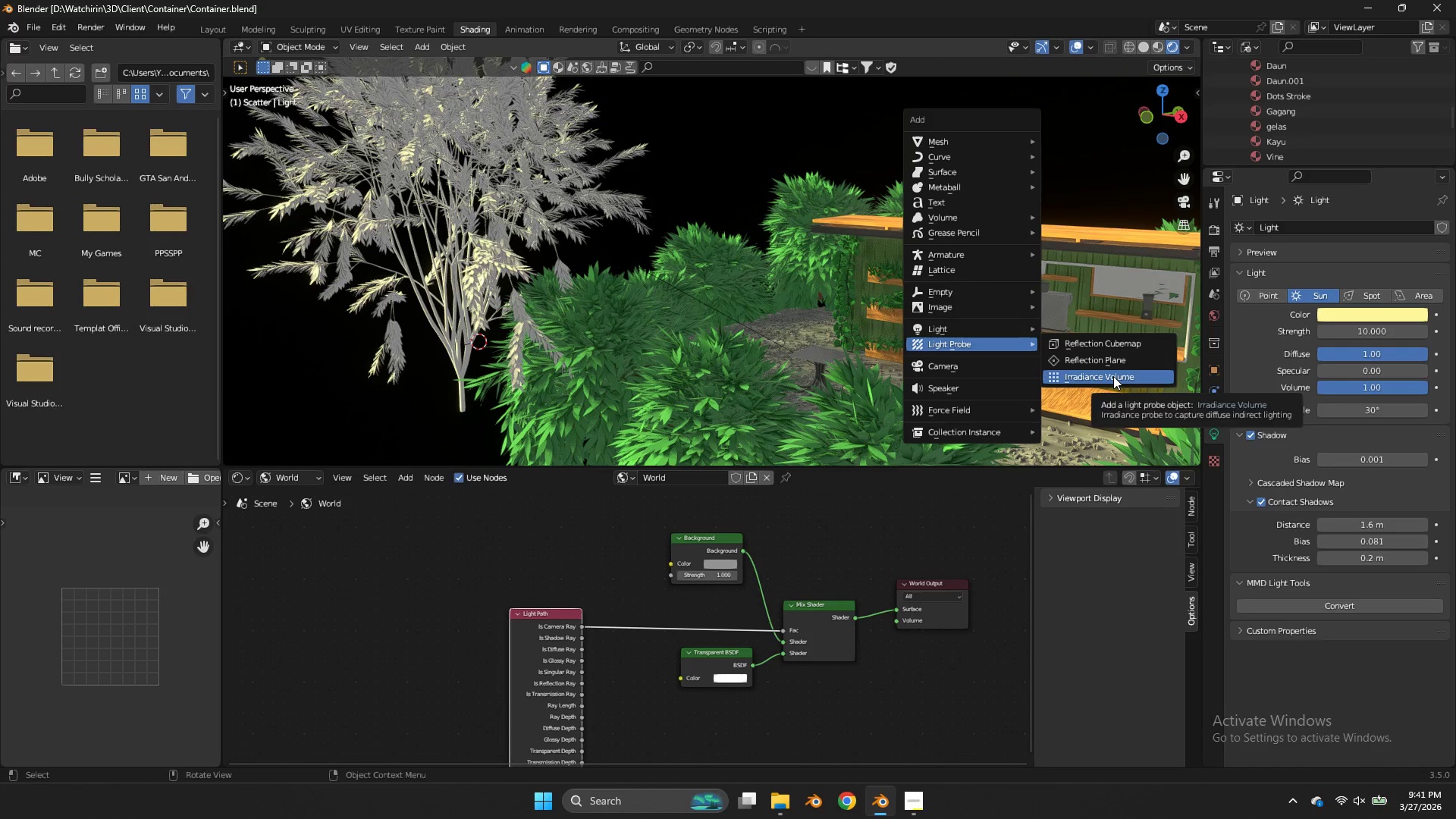 
left_click([1113, 376])
 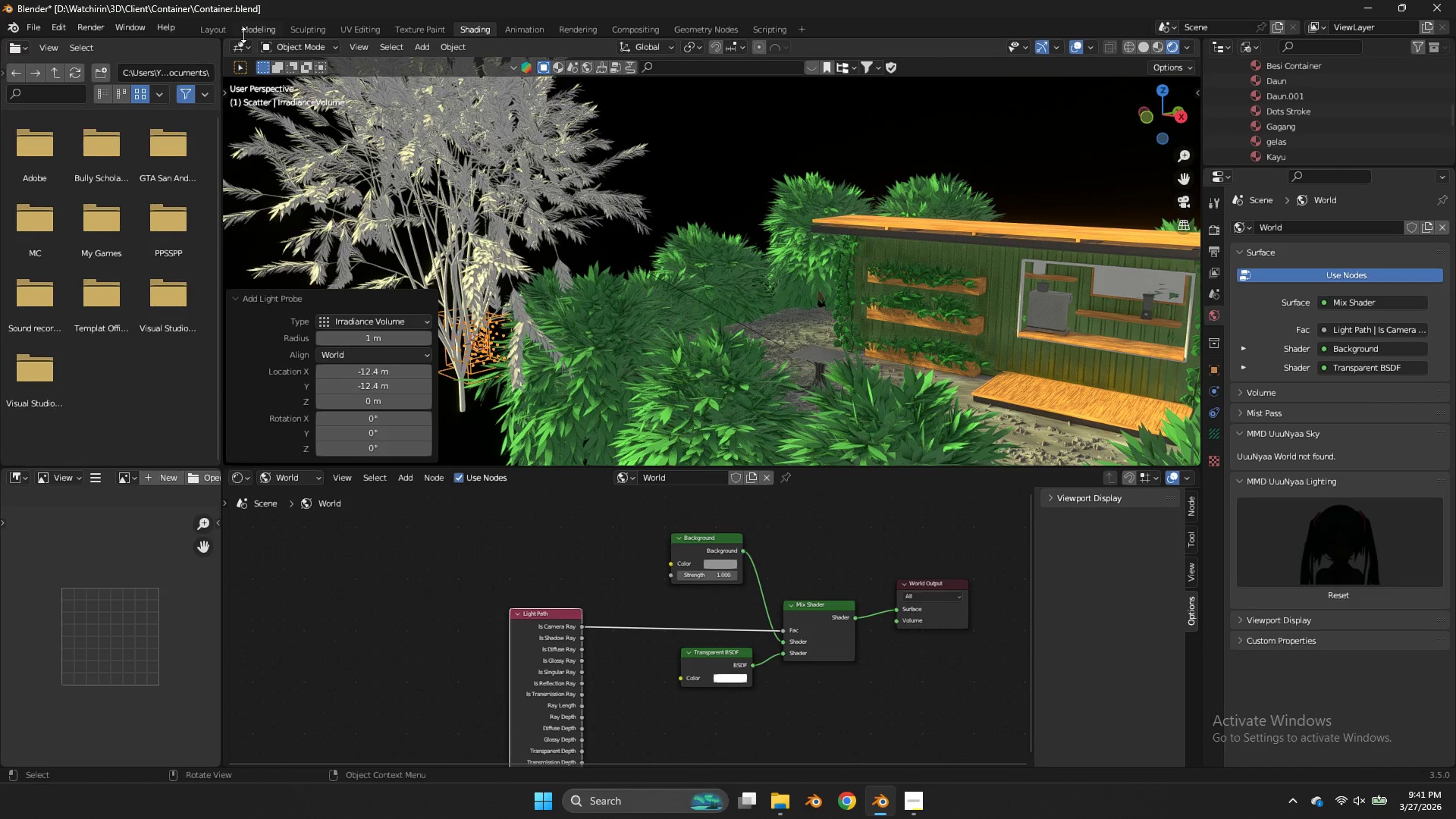 
left_click([221, 27])
 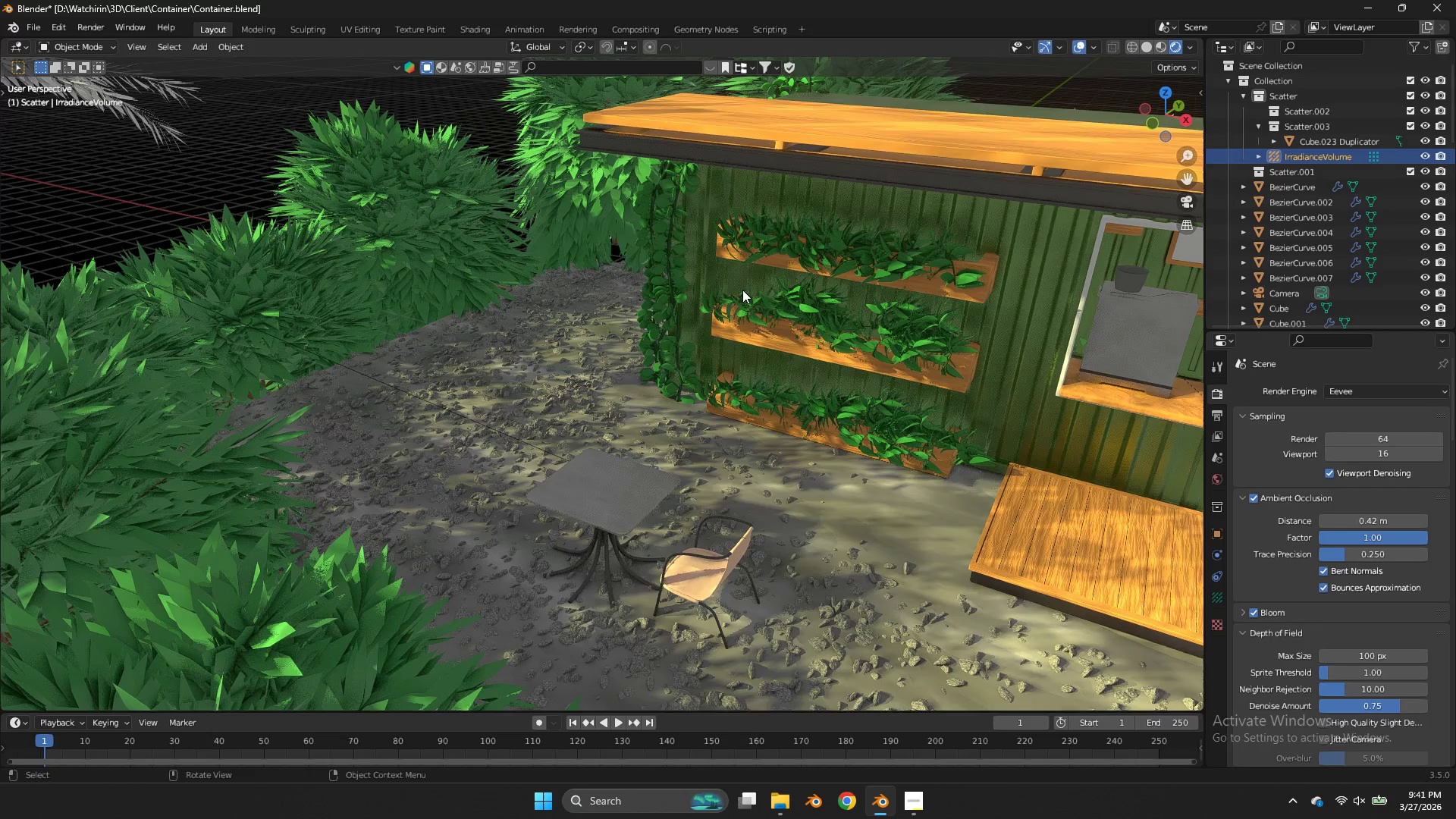 
scroll: coordinate [741, 294], scroll_direction: down, amount: 9.0
 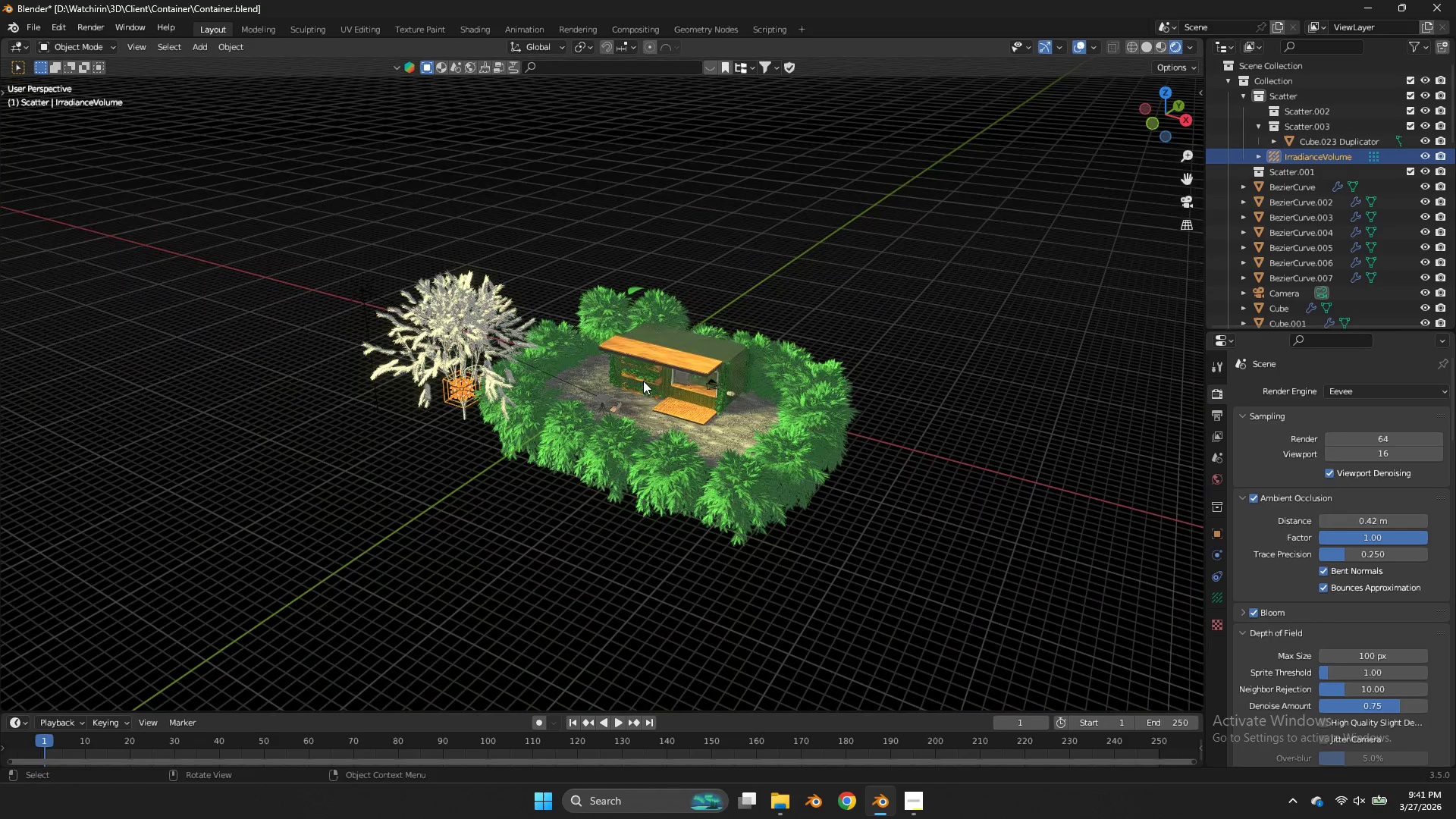 
type(sz)
 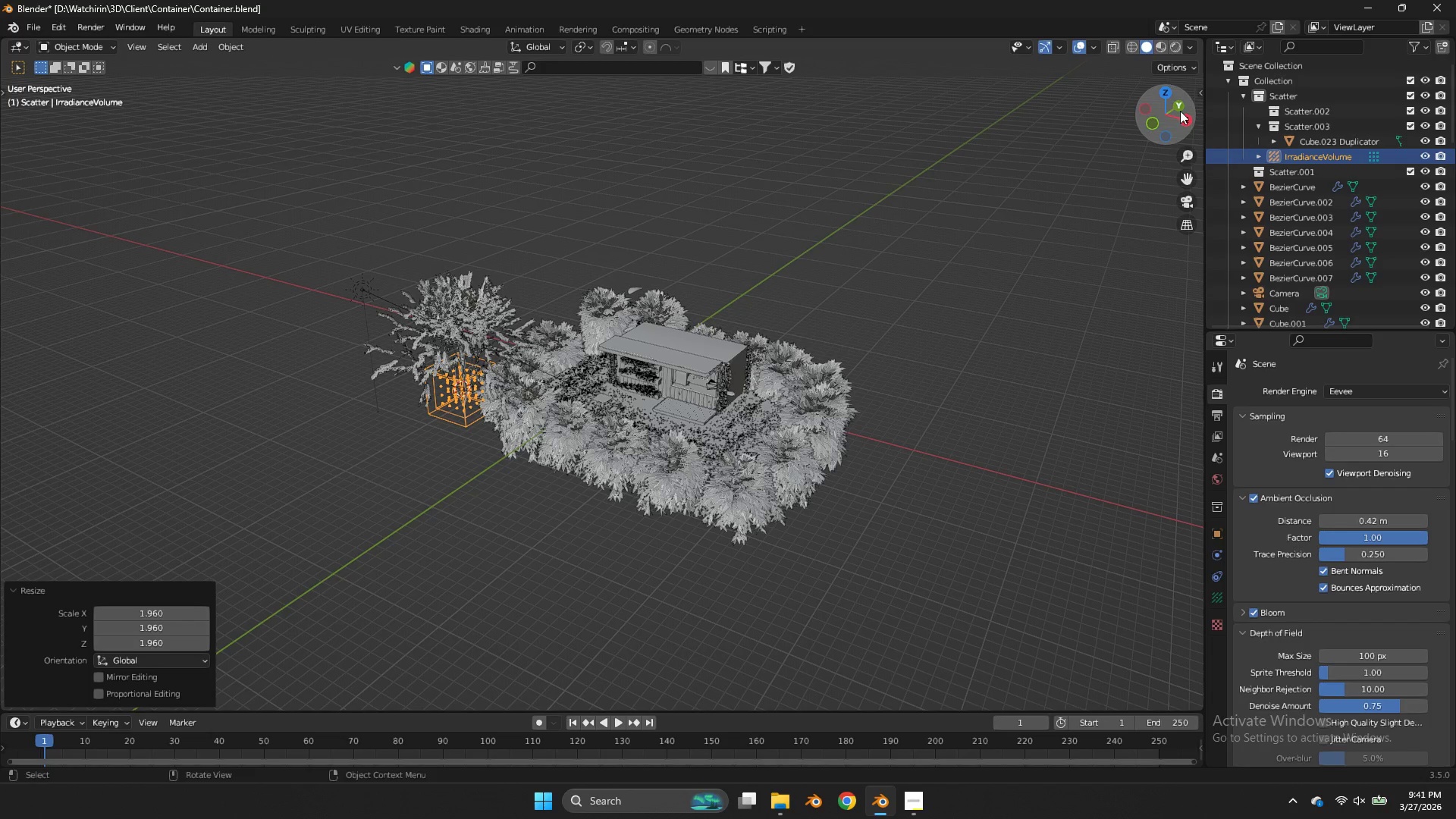 
left_click([1166, 94])
 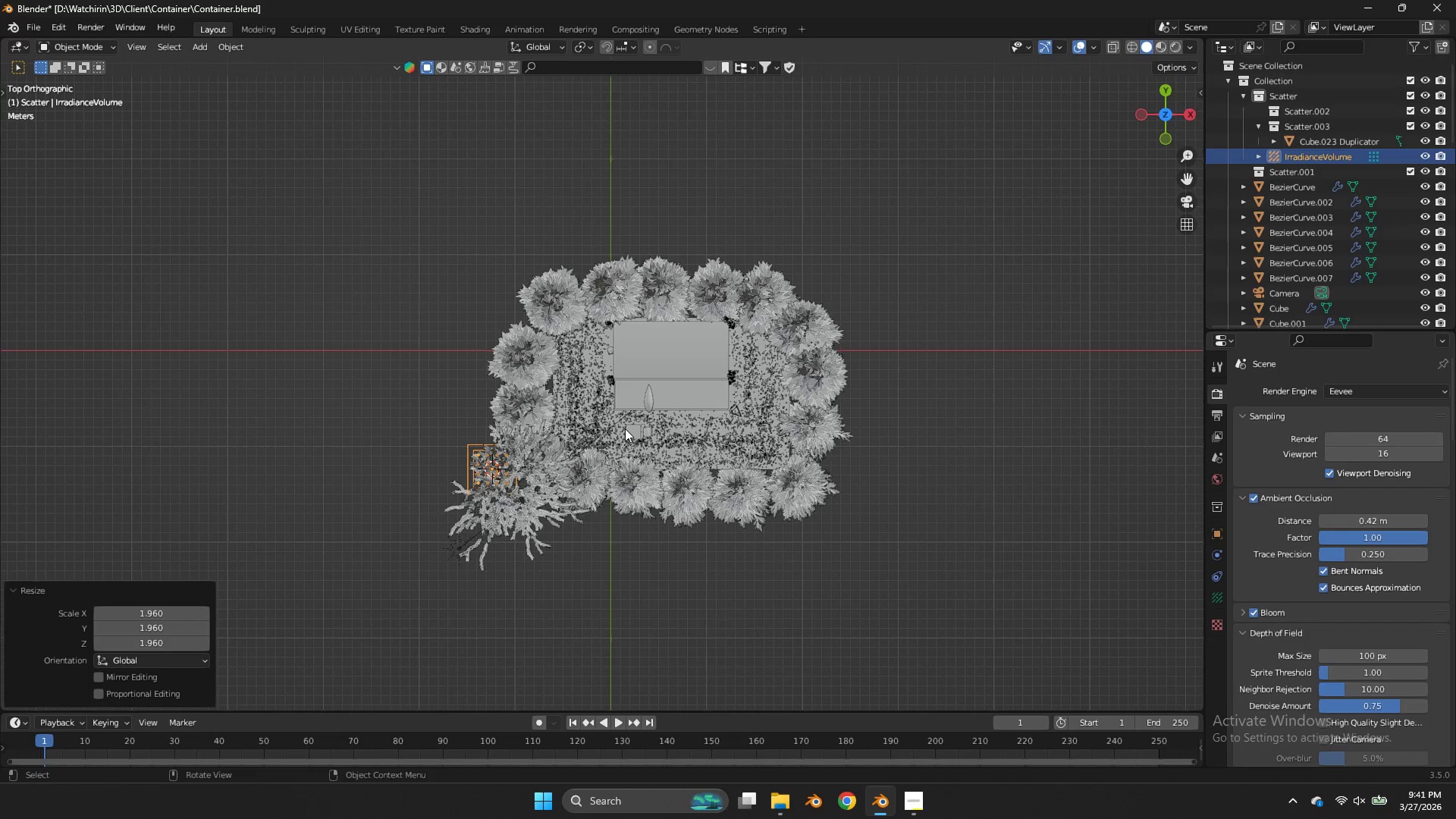 
key(G)
 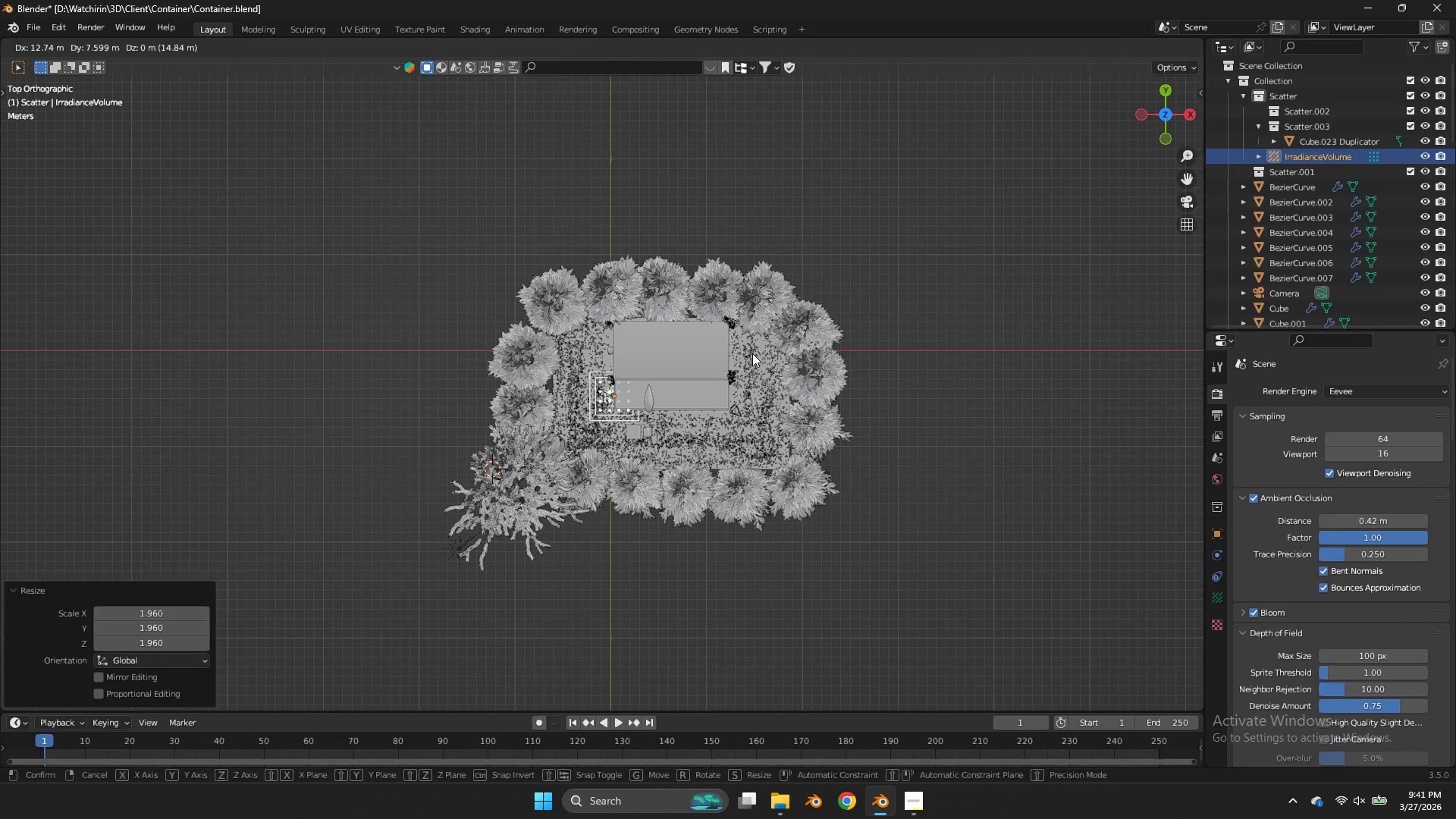 
left_click([752, 353])
 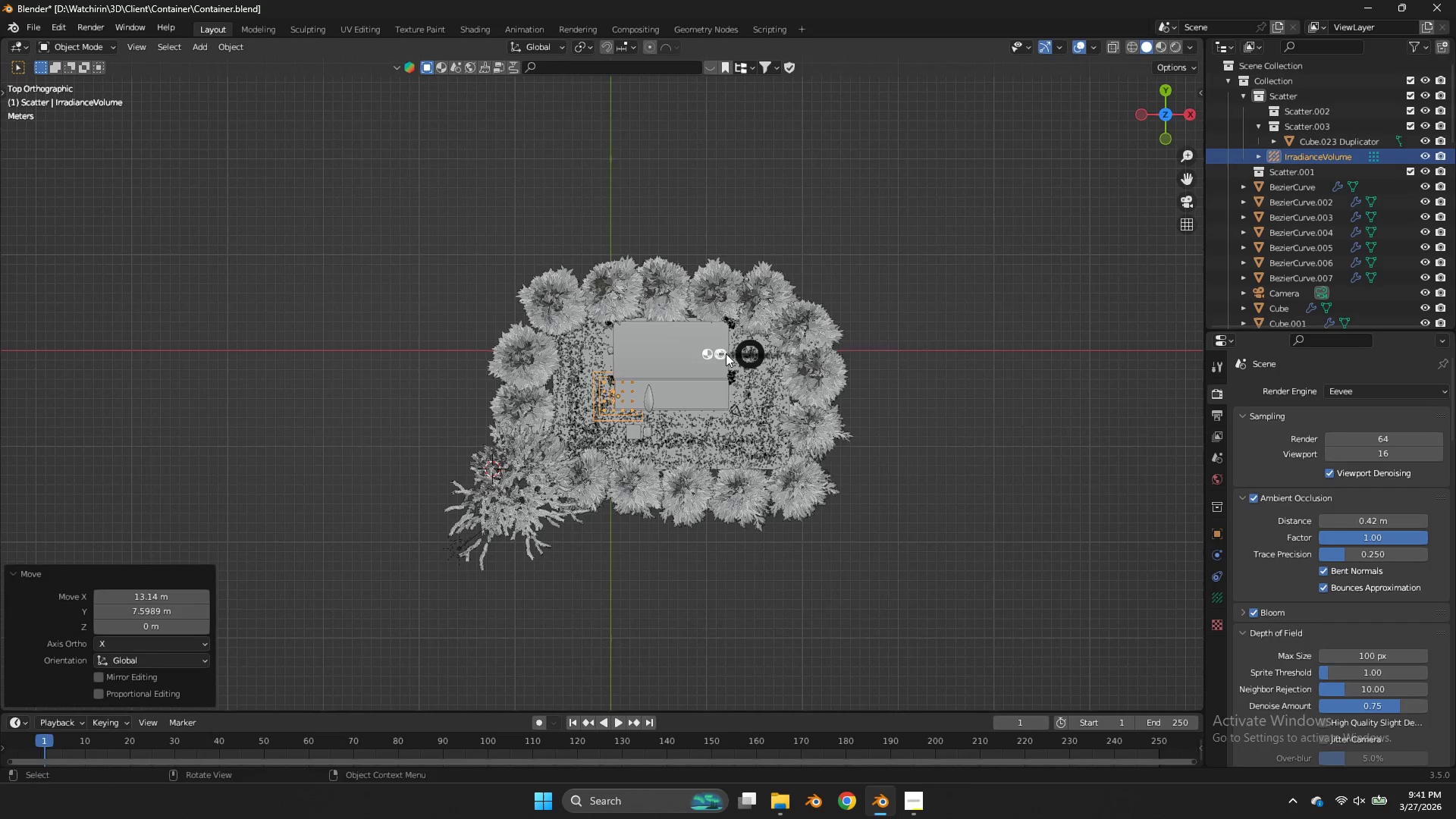 
type(zs)
 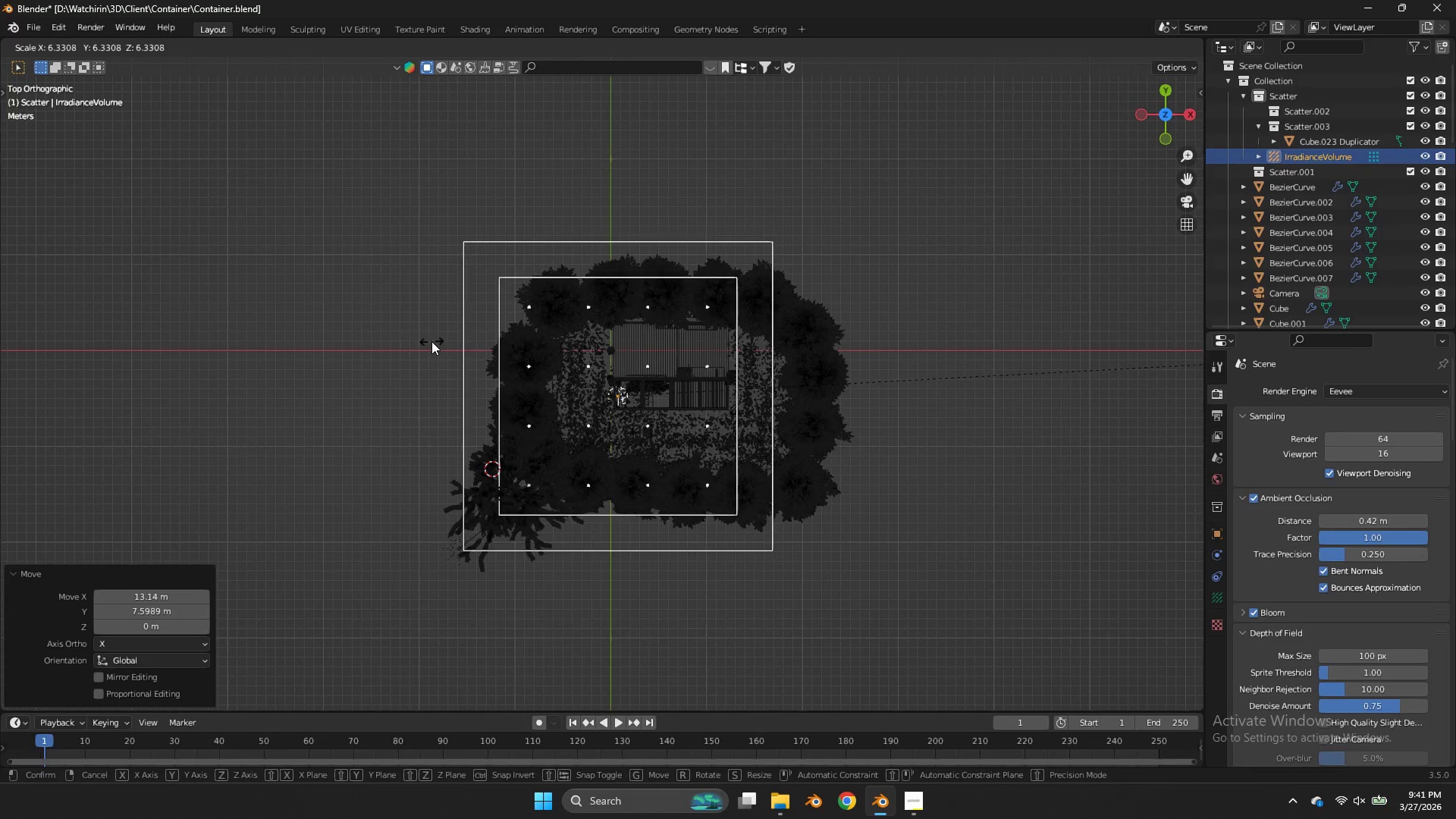 
left_click([431, 341])
 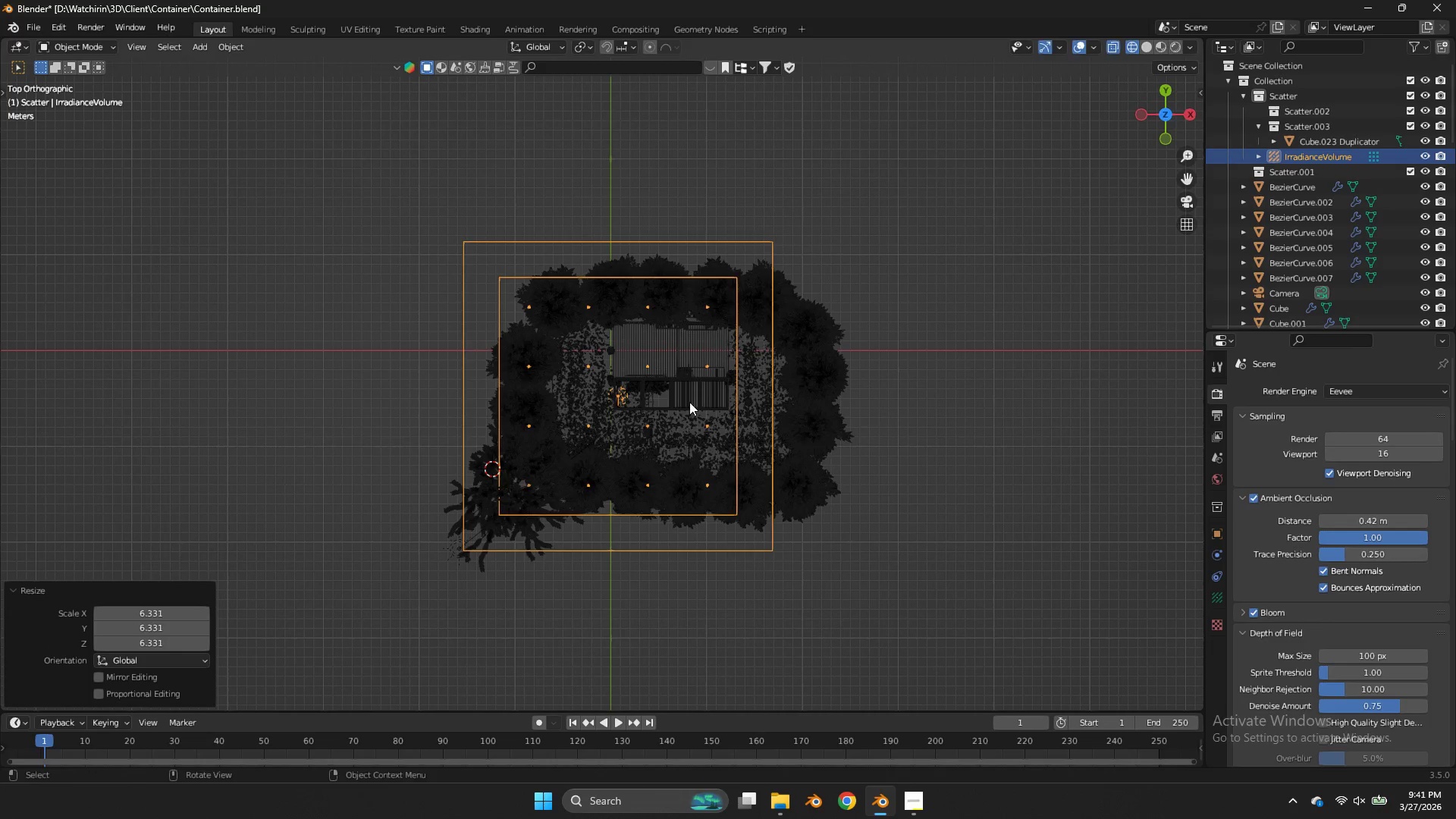 
key(G)
 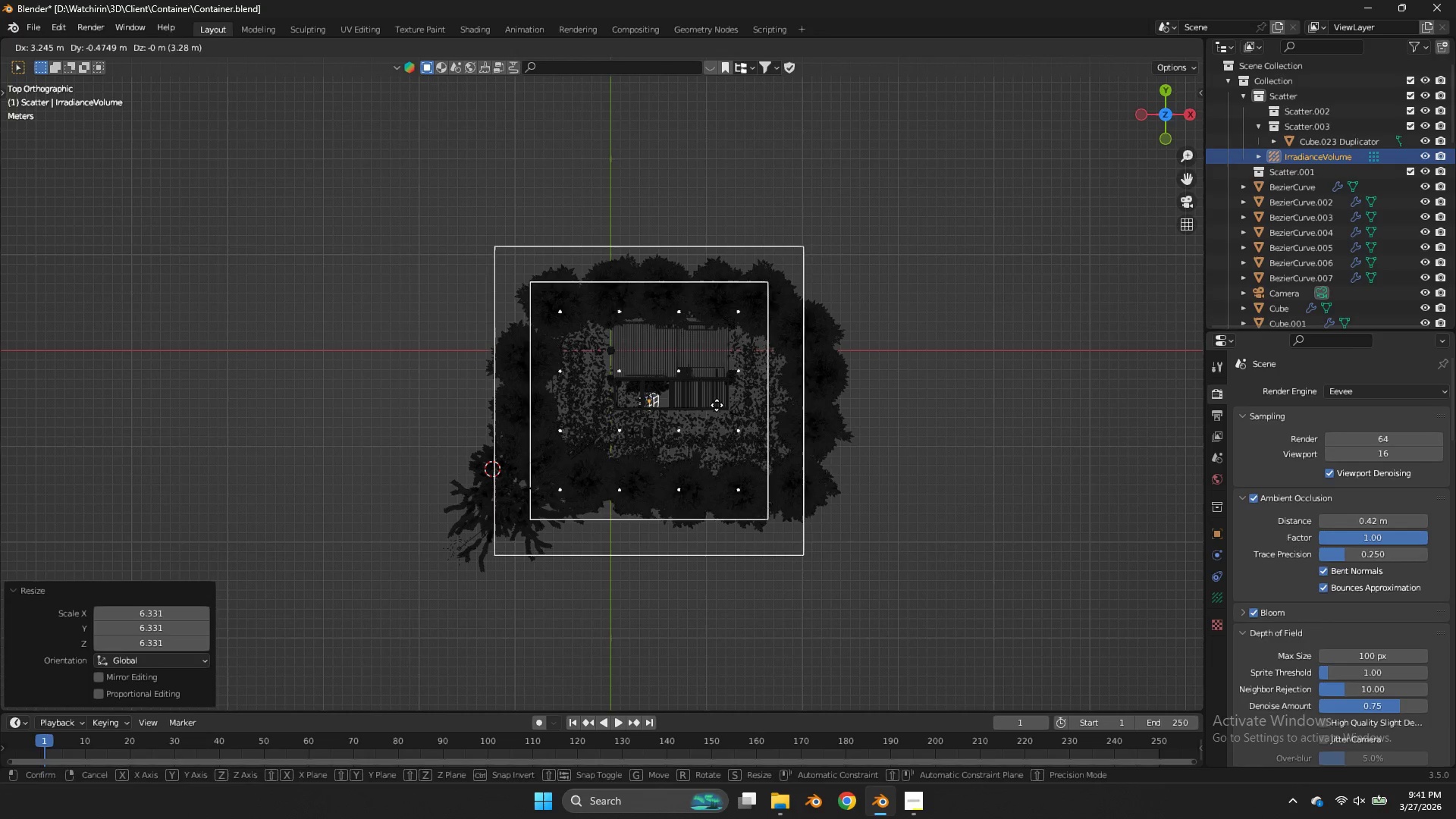 
left_click([717, 405])
 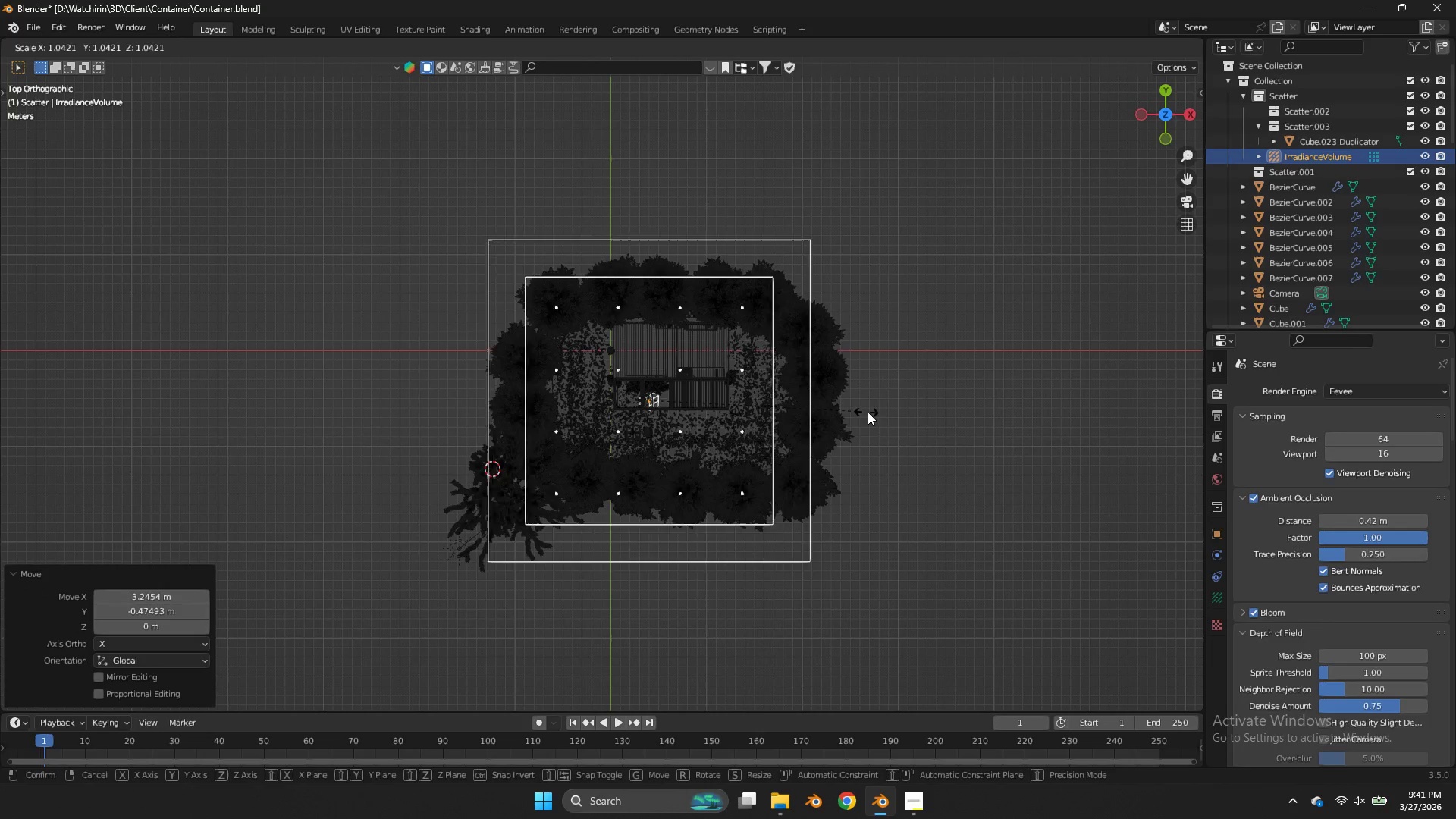 
key(S)
 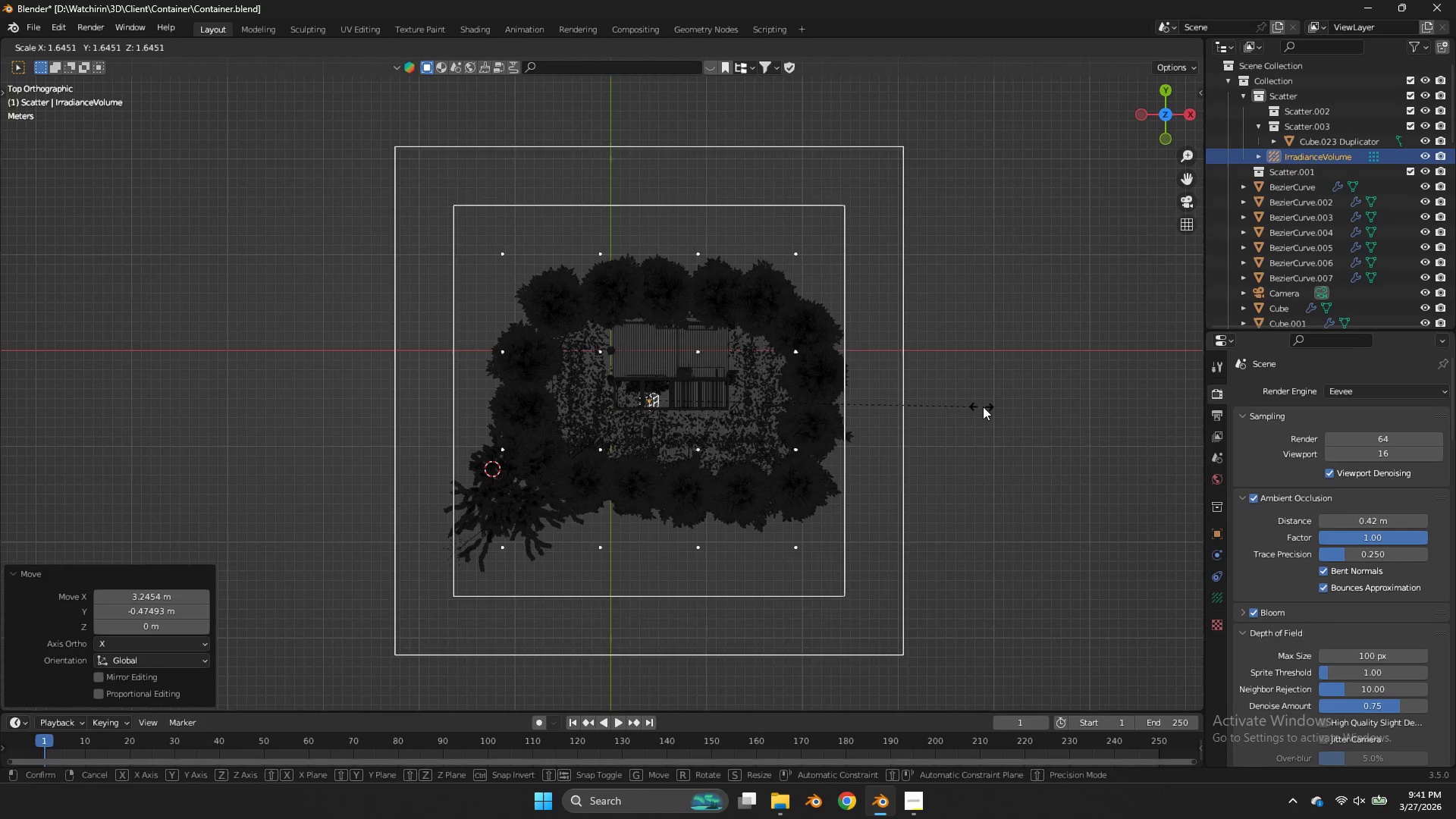 
left_click([987, 406])
 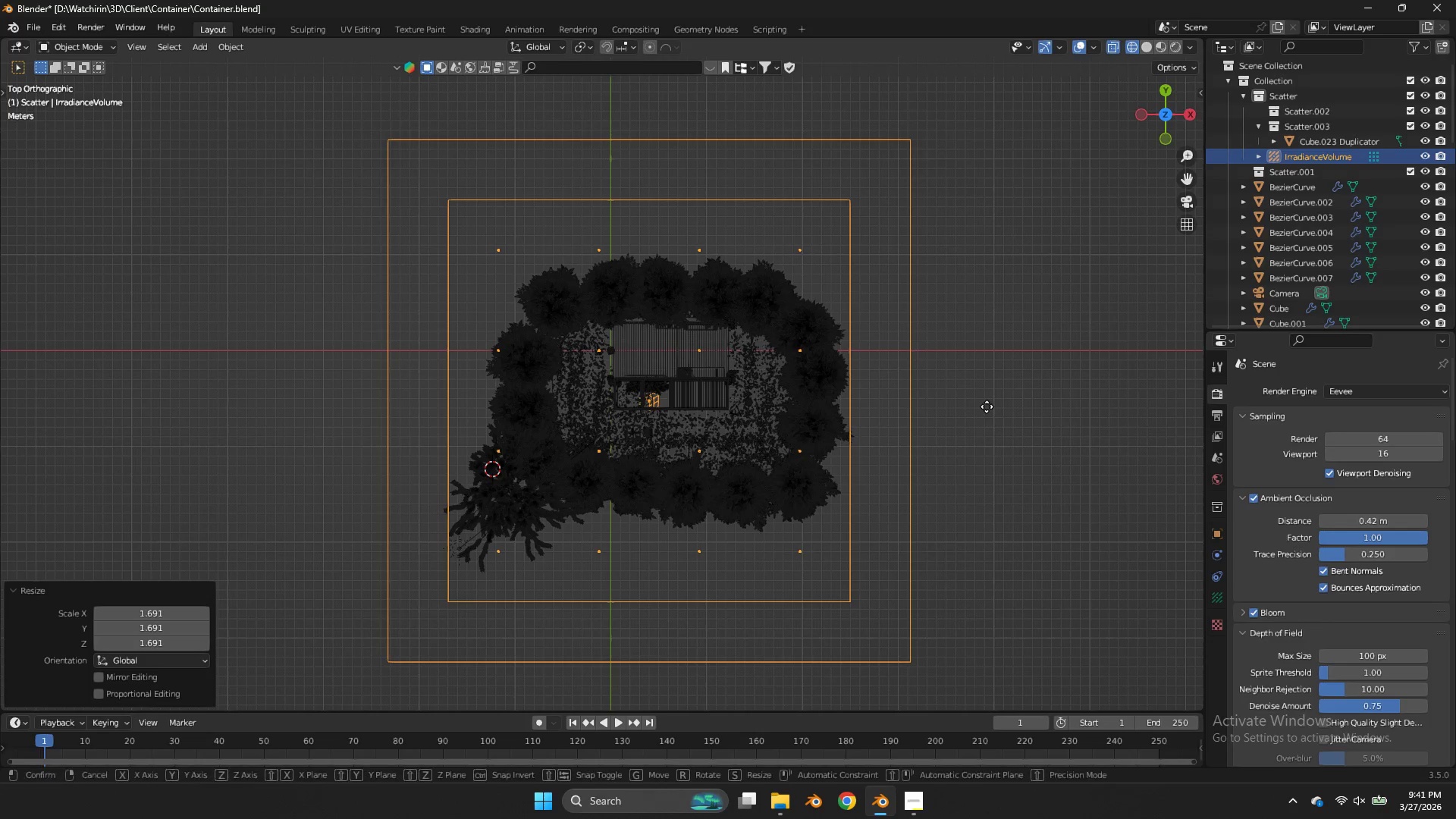 
key(G)
 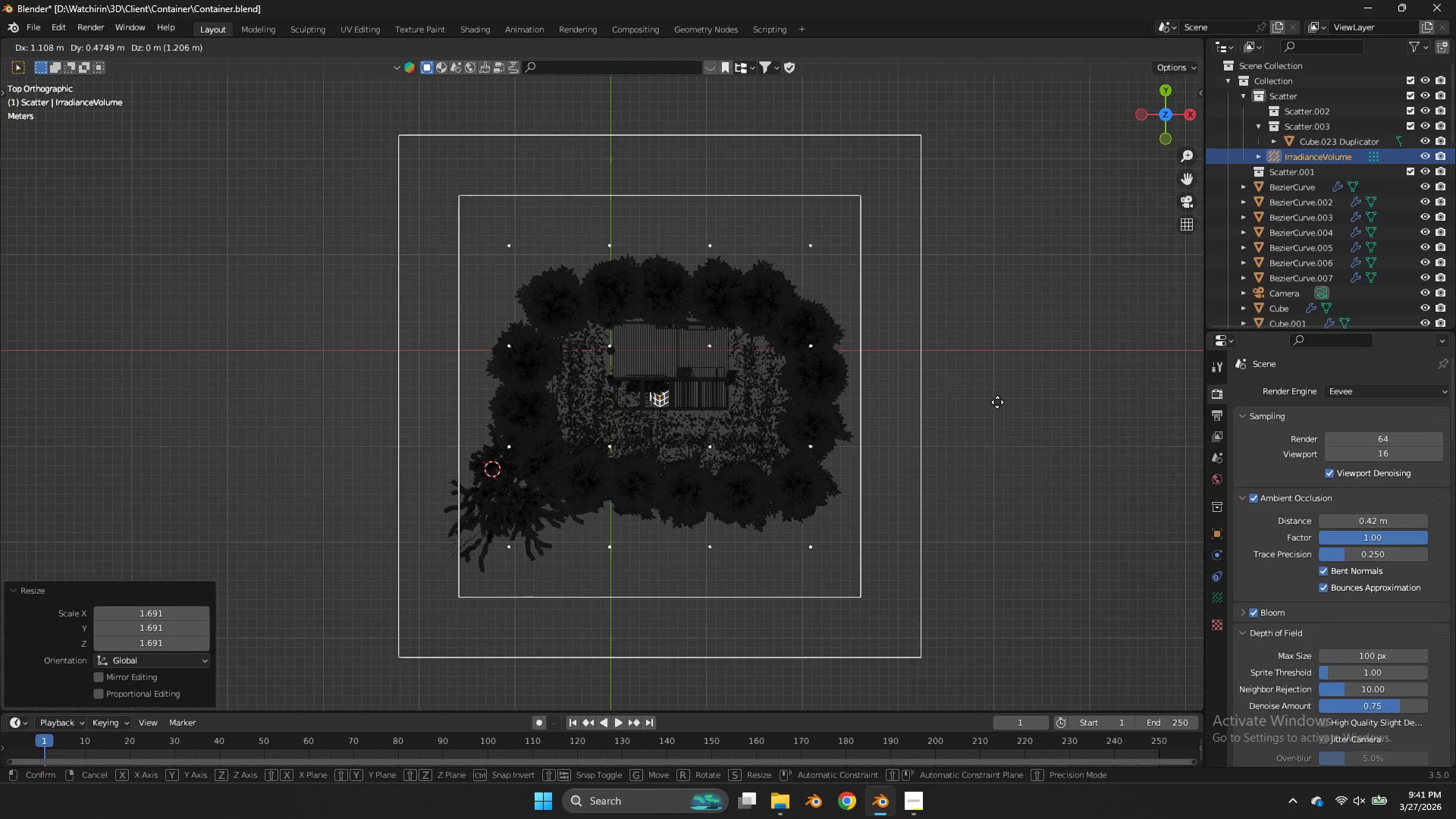 
left_click([997, 402])
 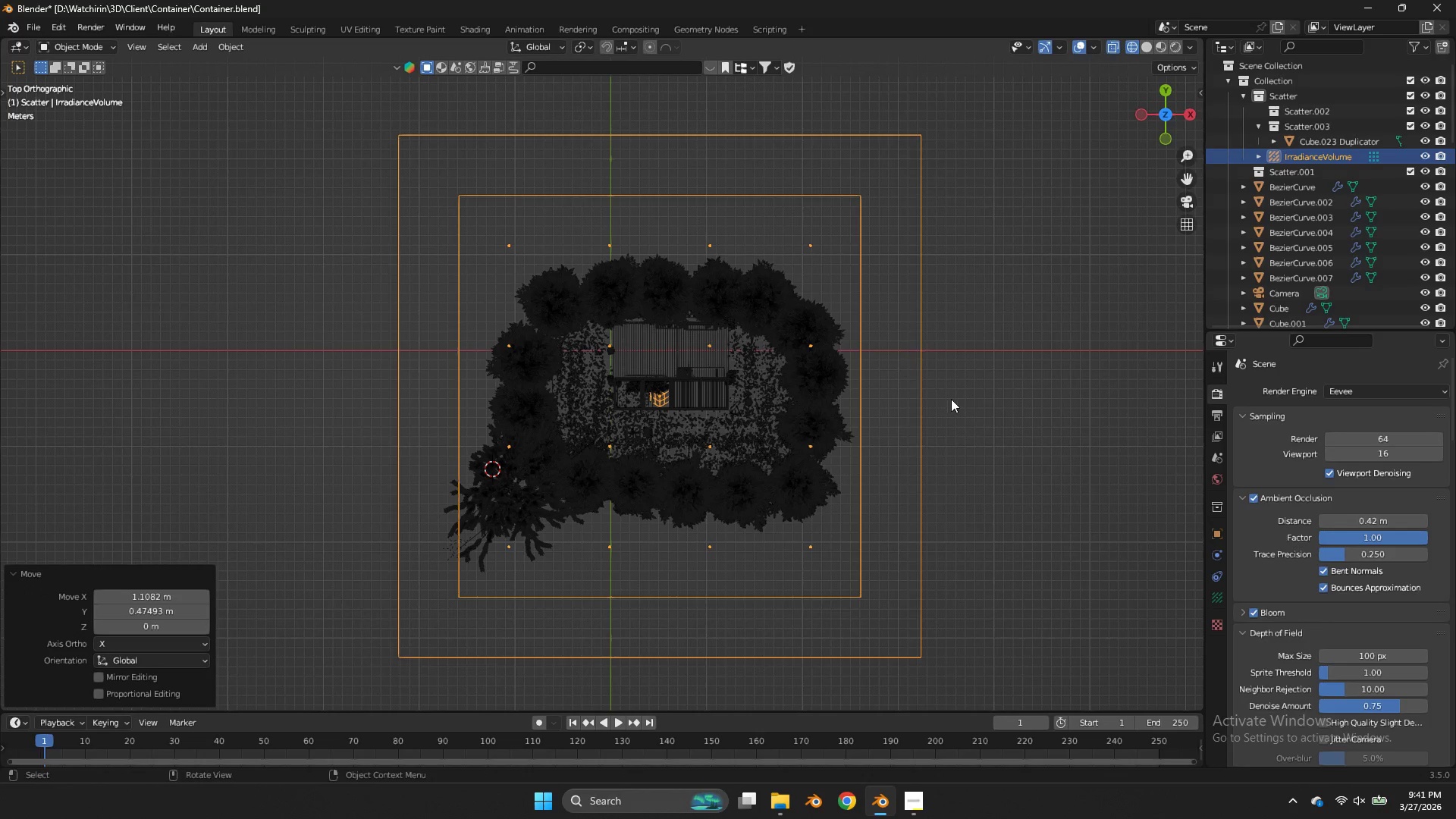 
key(Z)
 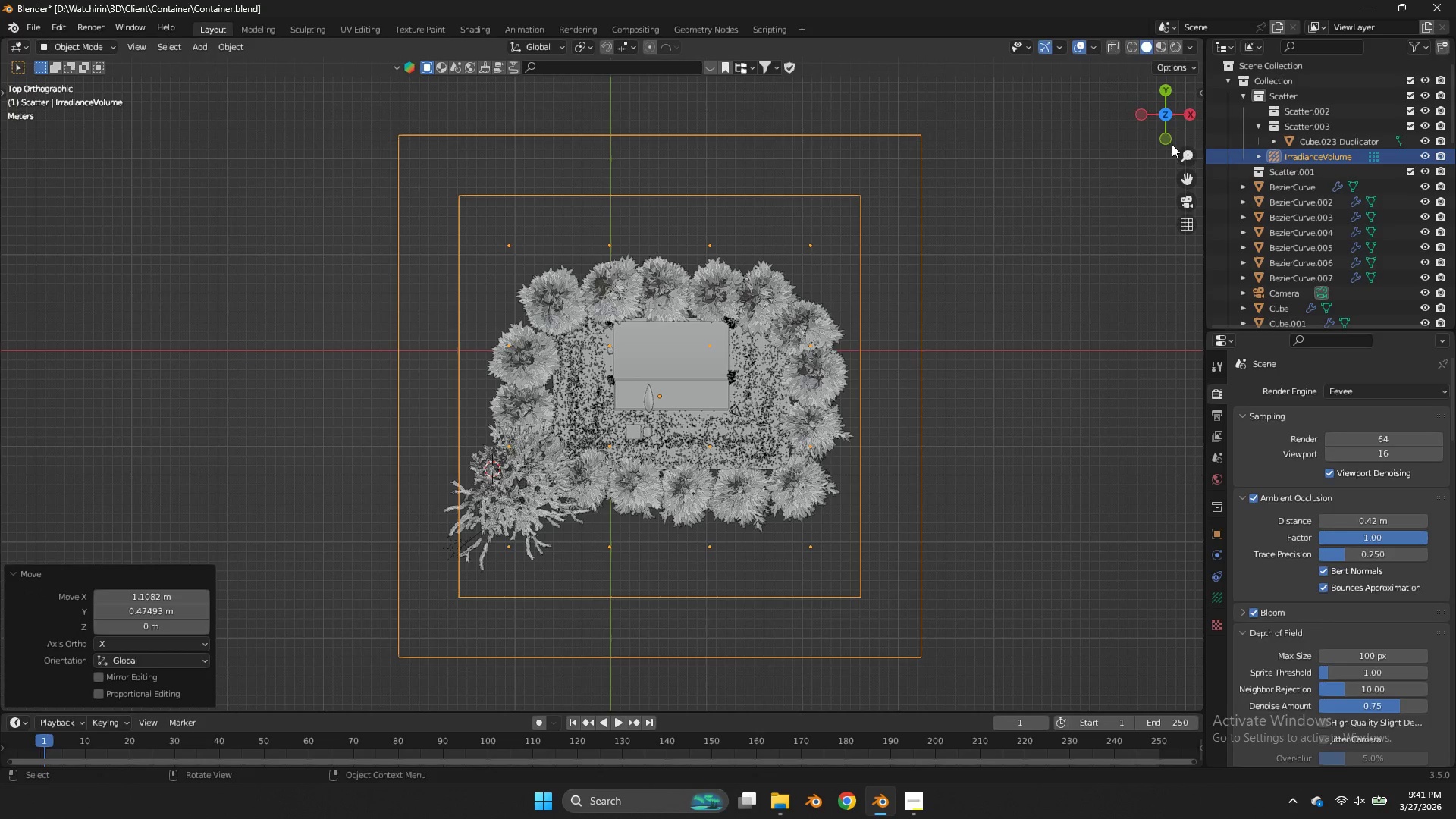 
left_click([1172, 140])
 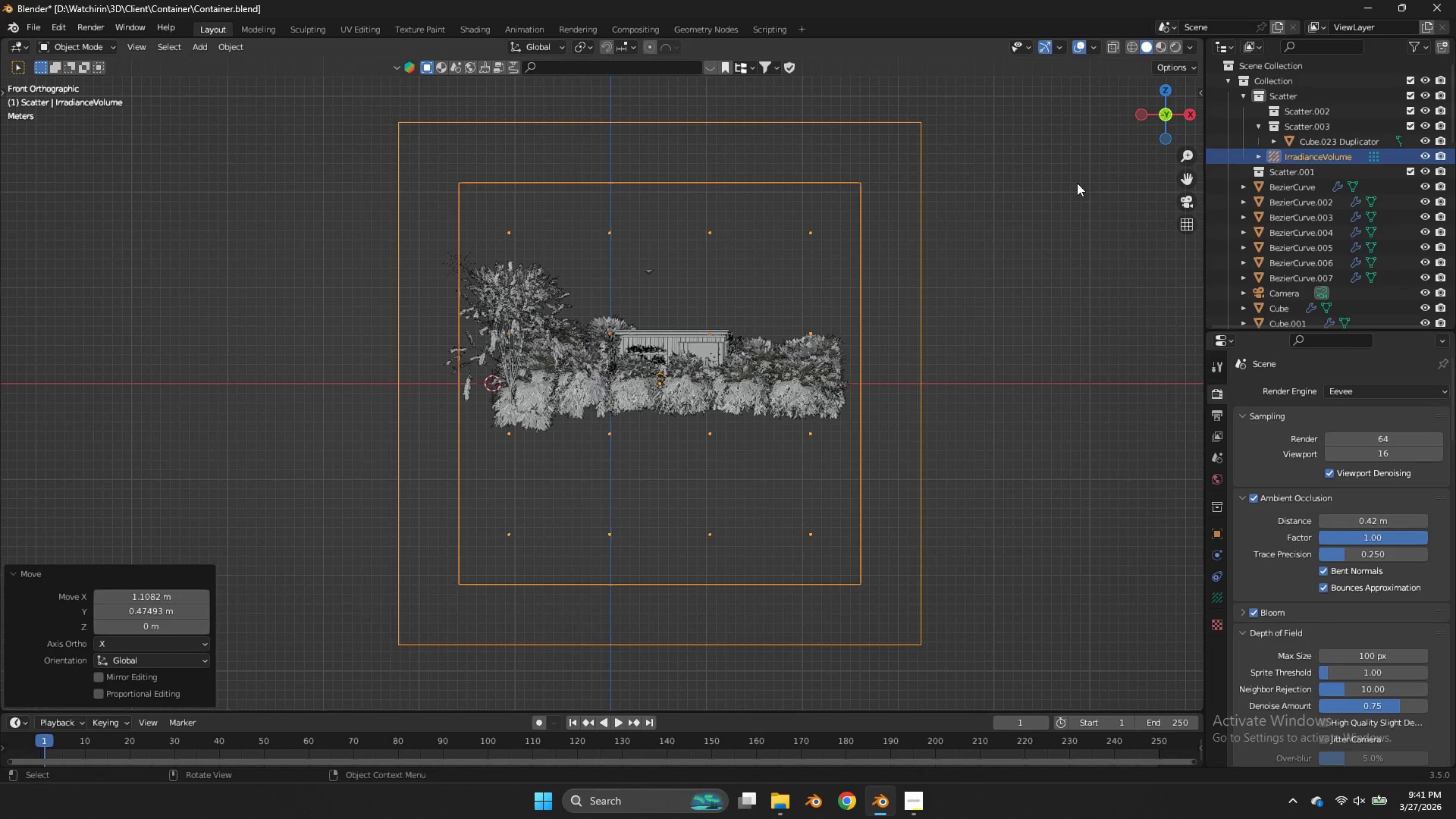 
type(sz)
 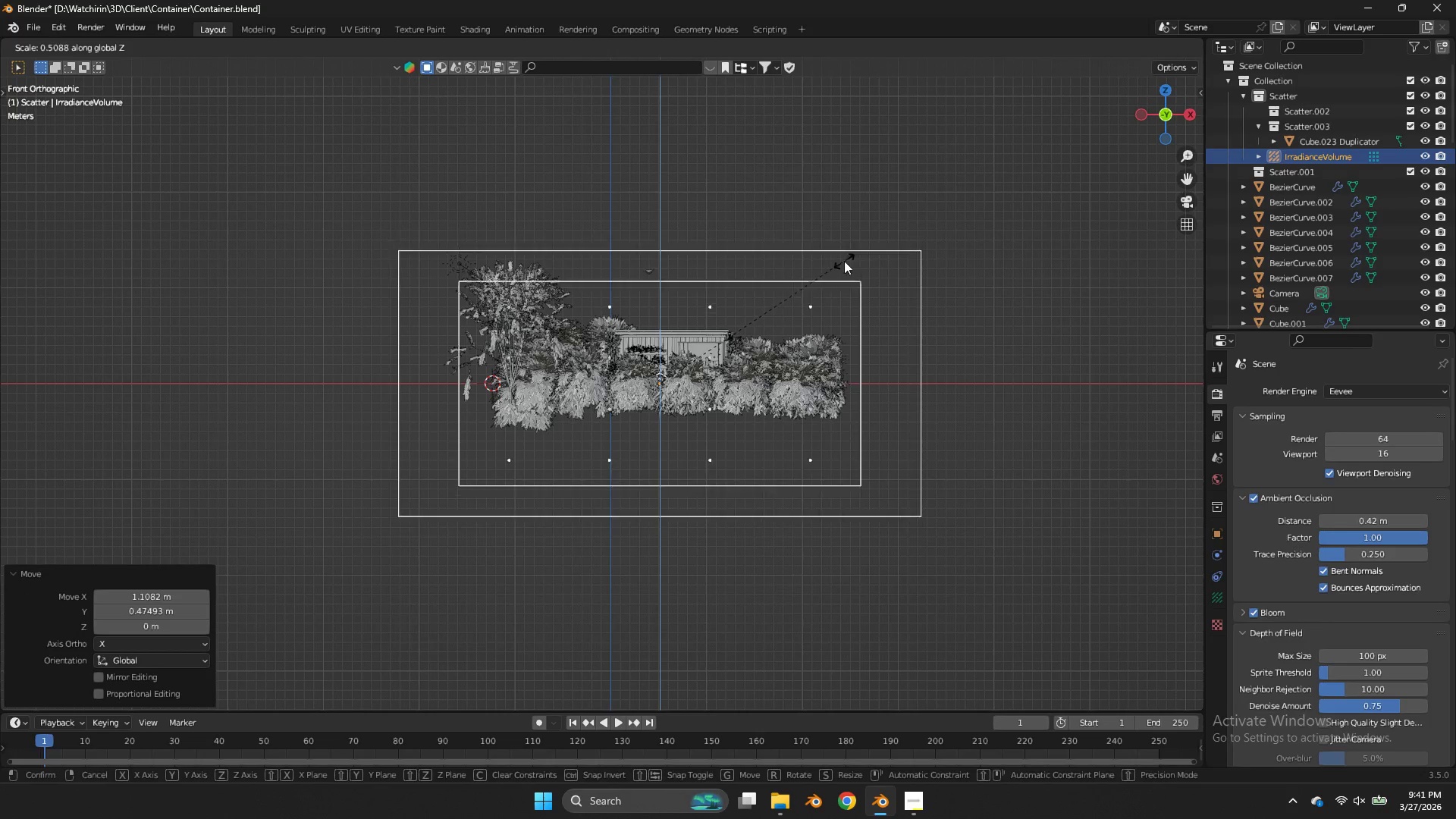 
left_click([833, 268])
 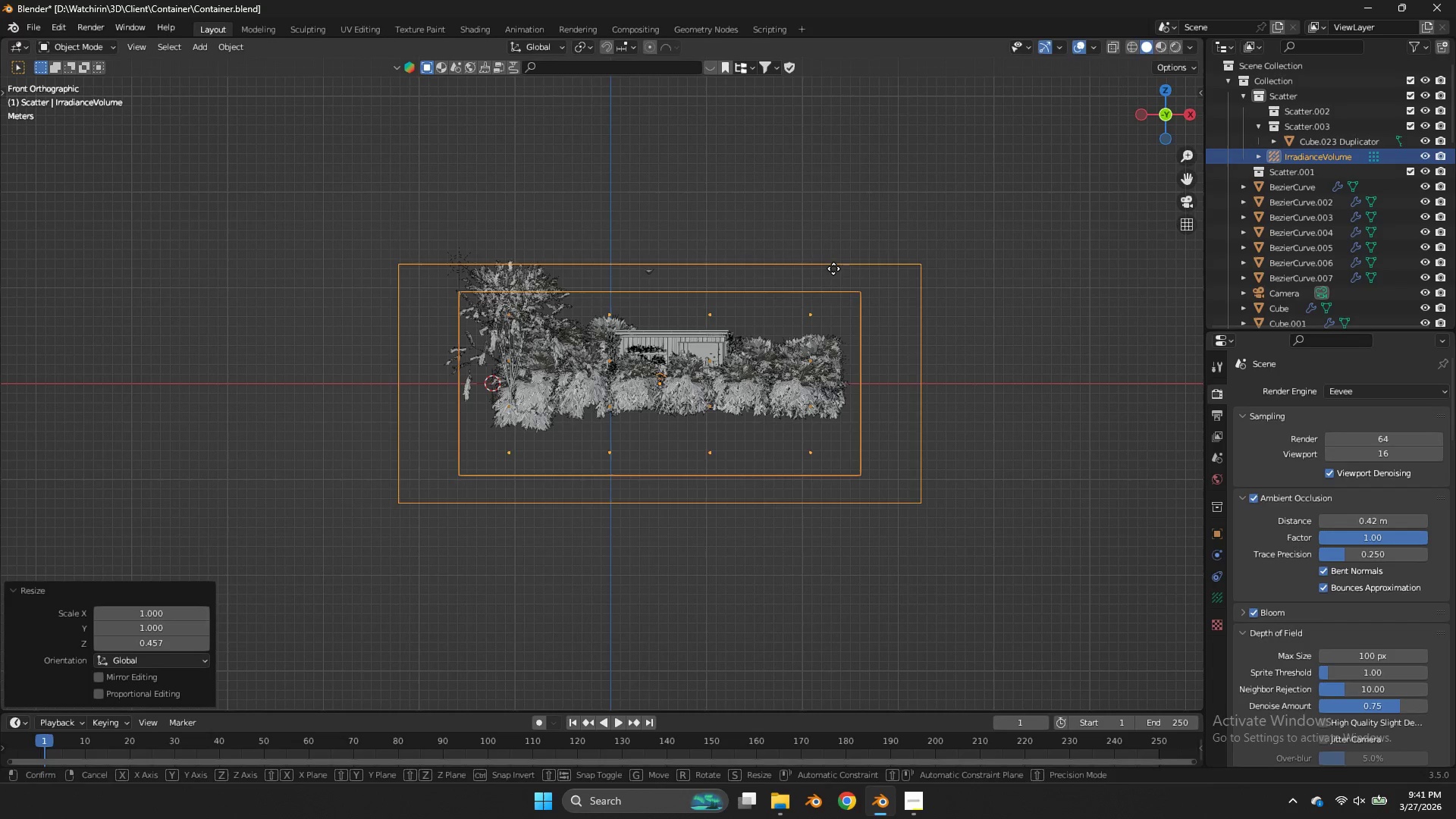 
type(gz)
 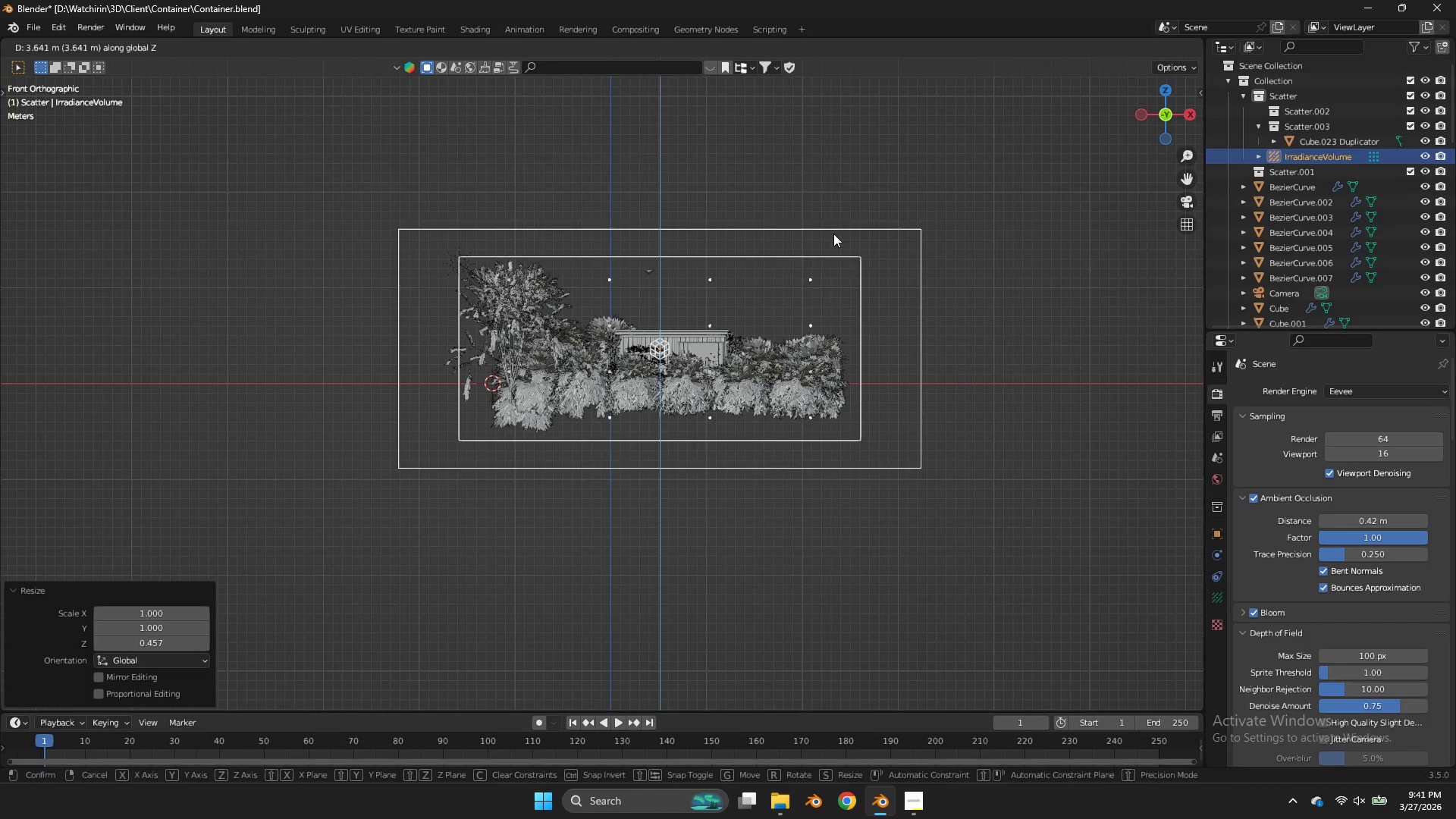 
left_click([833, 234])
 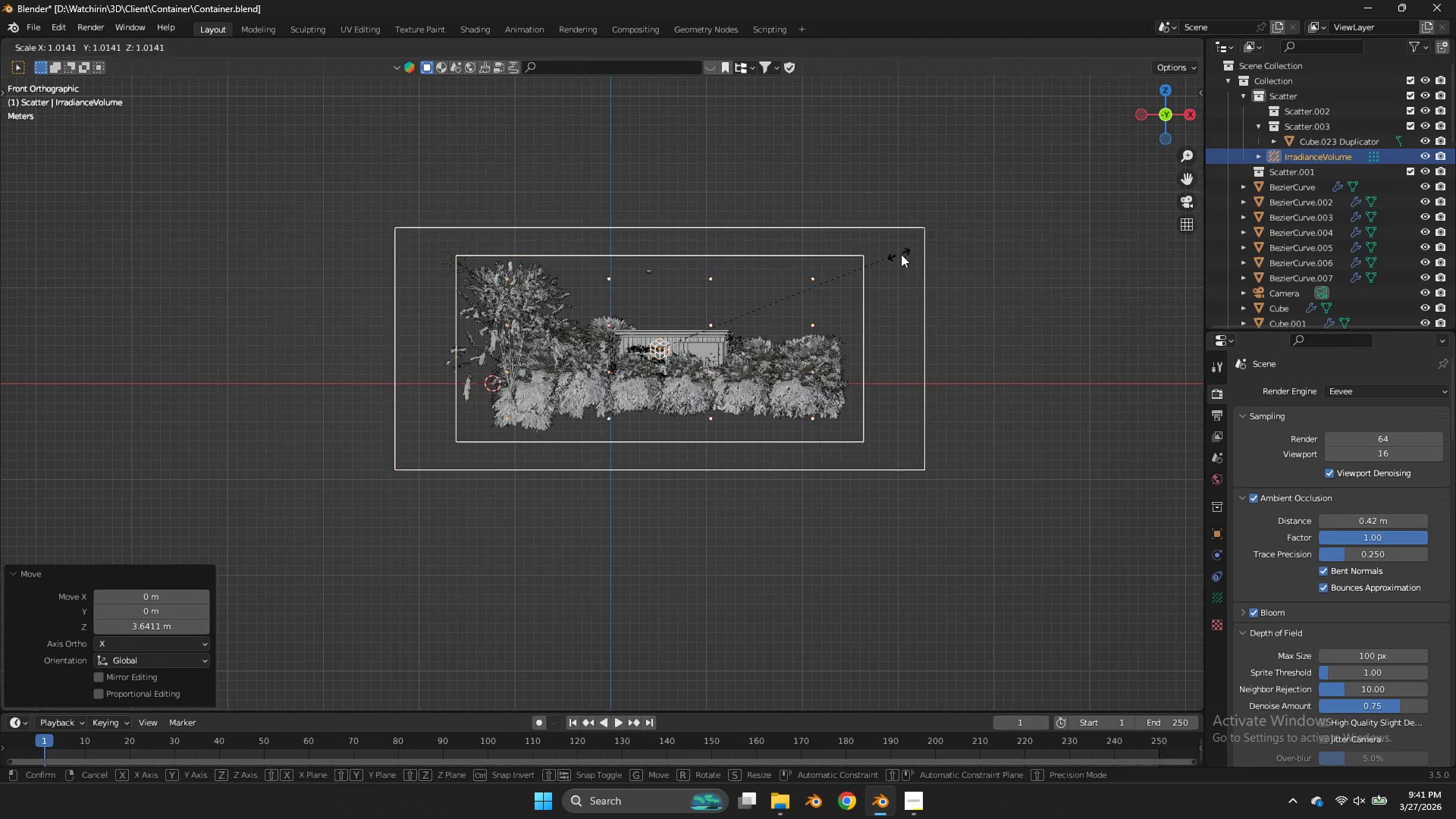 
key(S)
 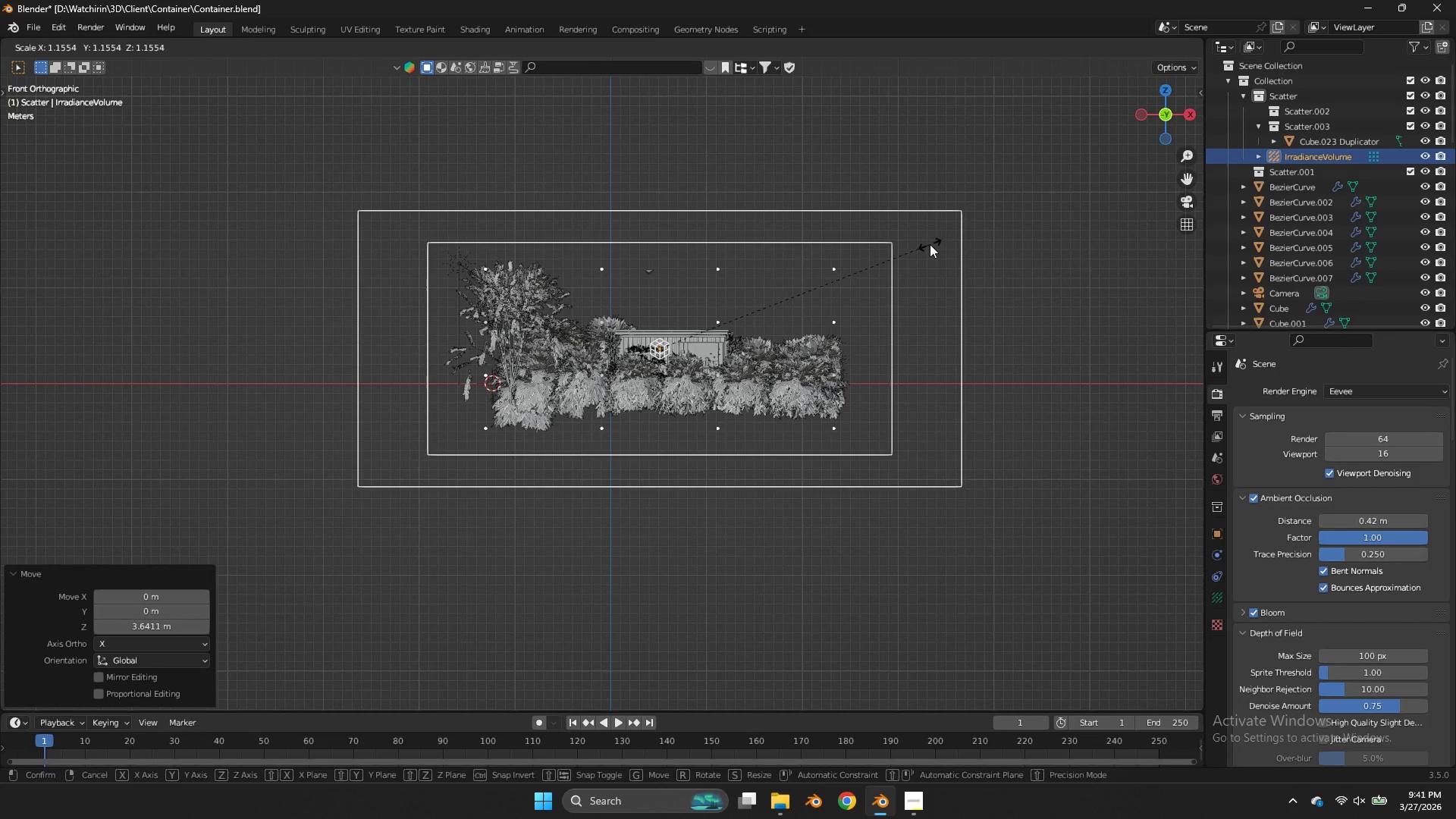 
left_click([930, 244])
 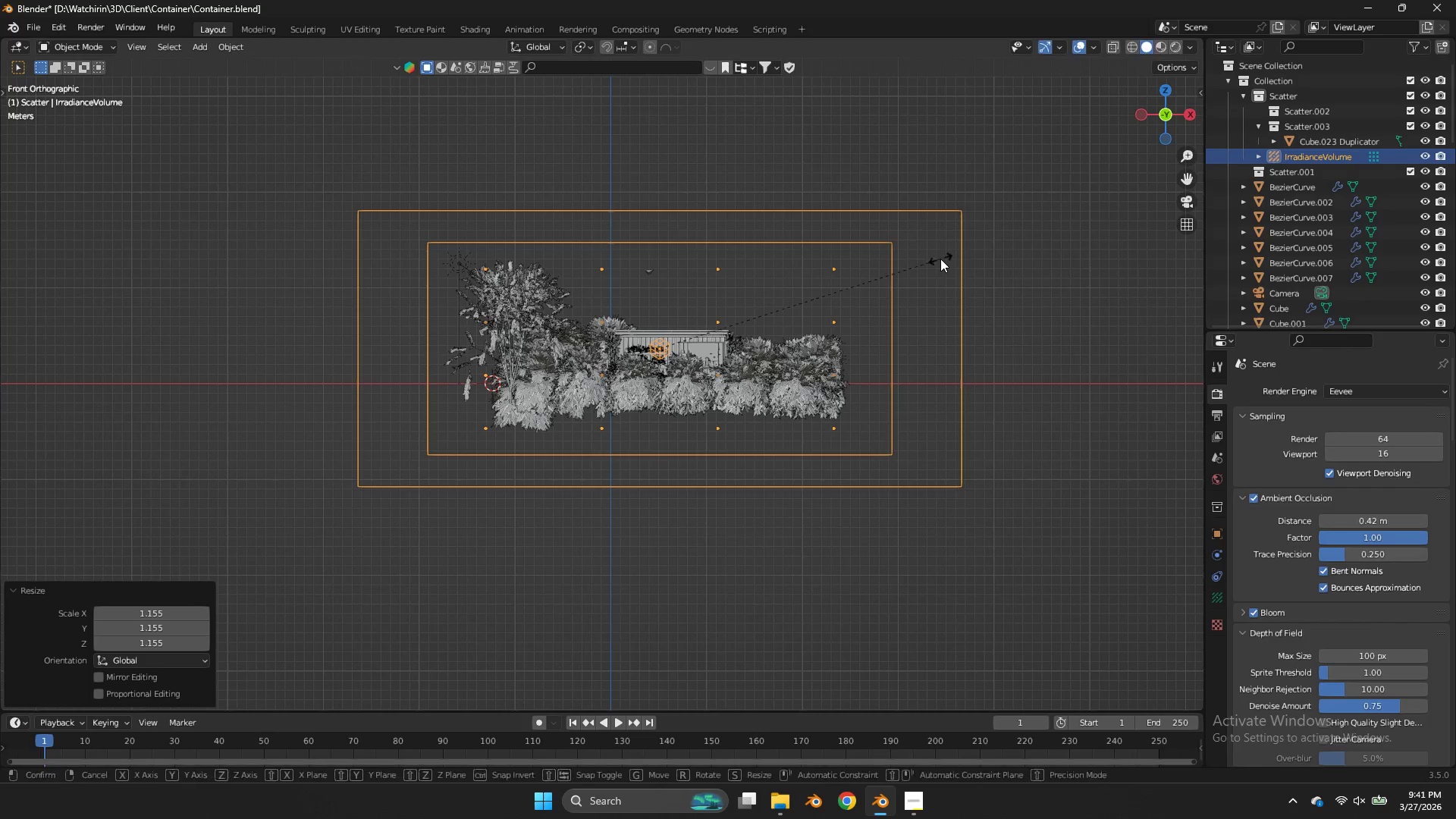 
type(sz)
 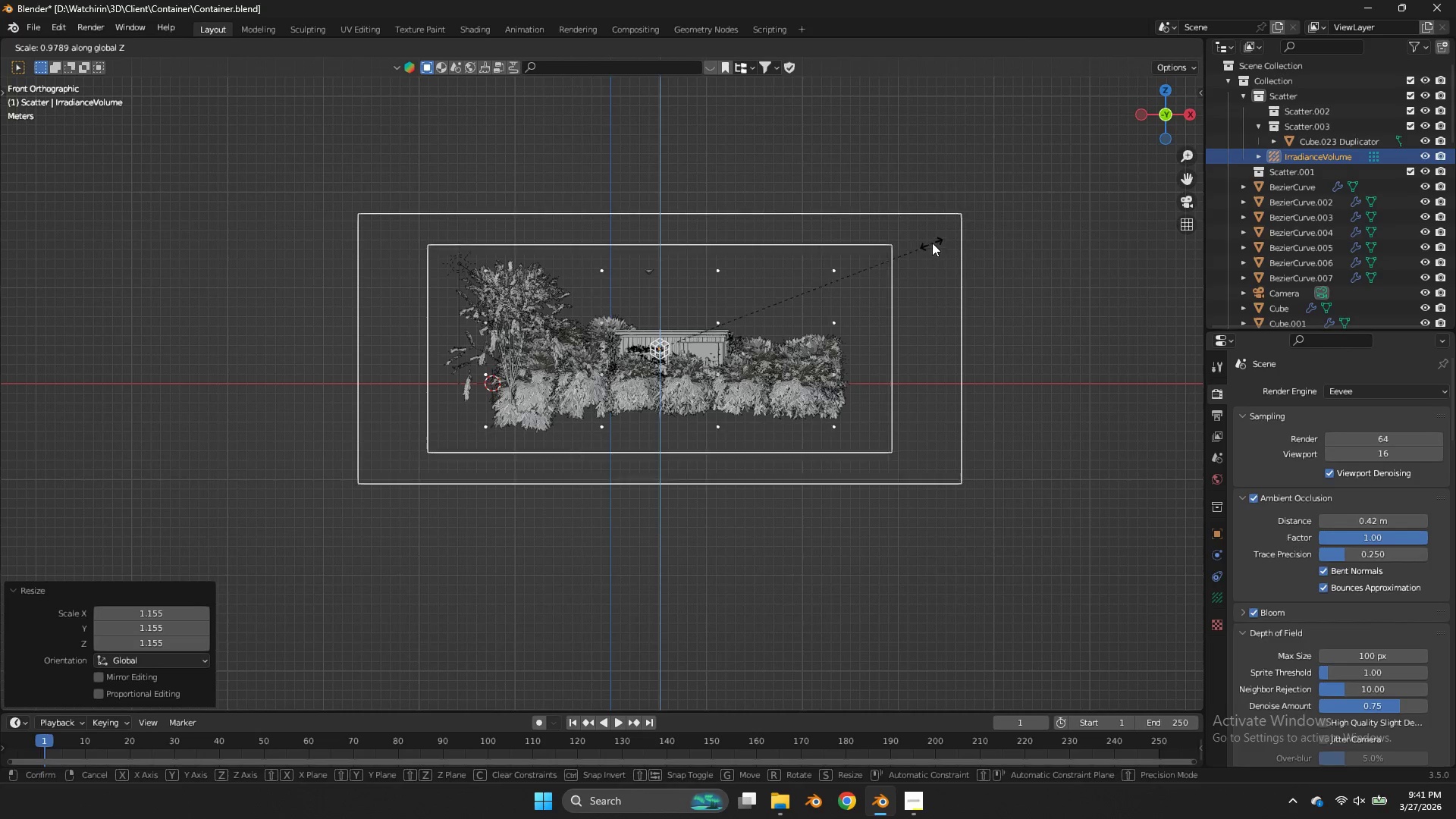 
left_click([944, 236])
 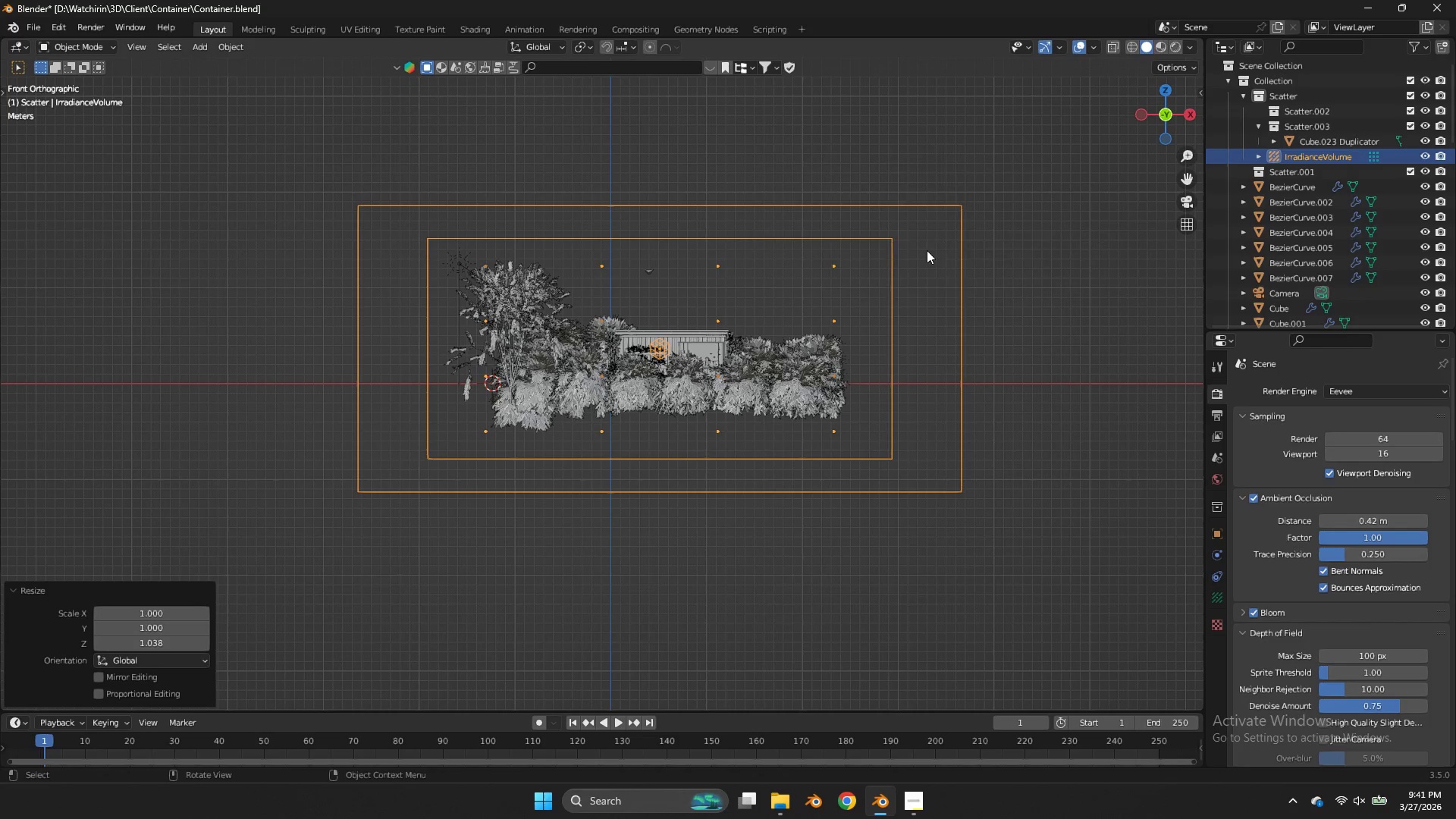 
hold_key(key=Z, duration=0.45)
 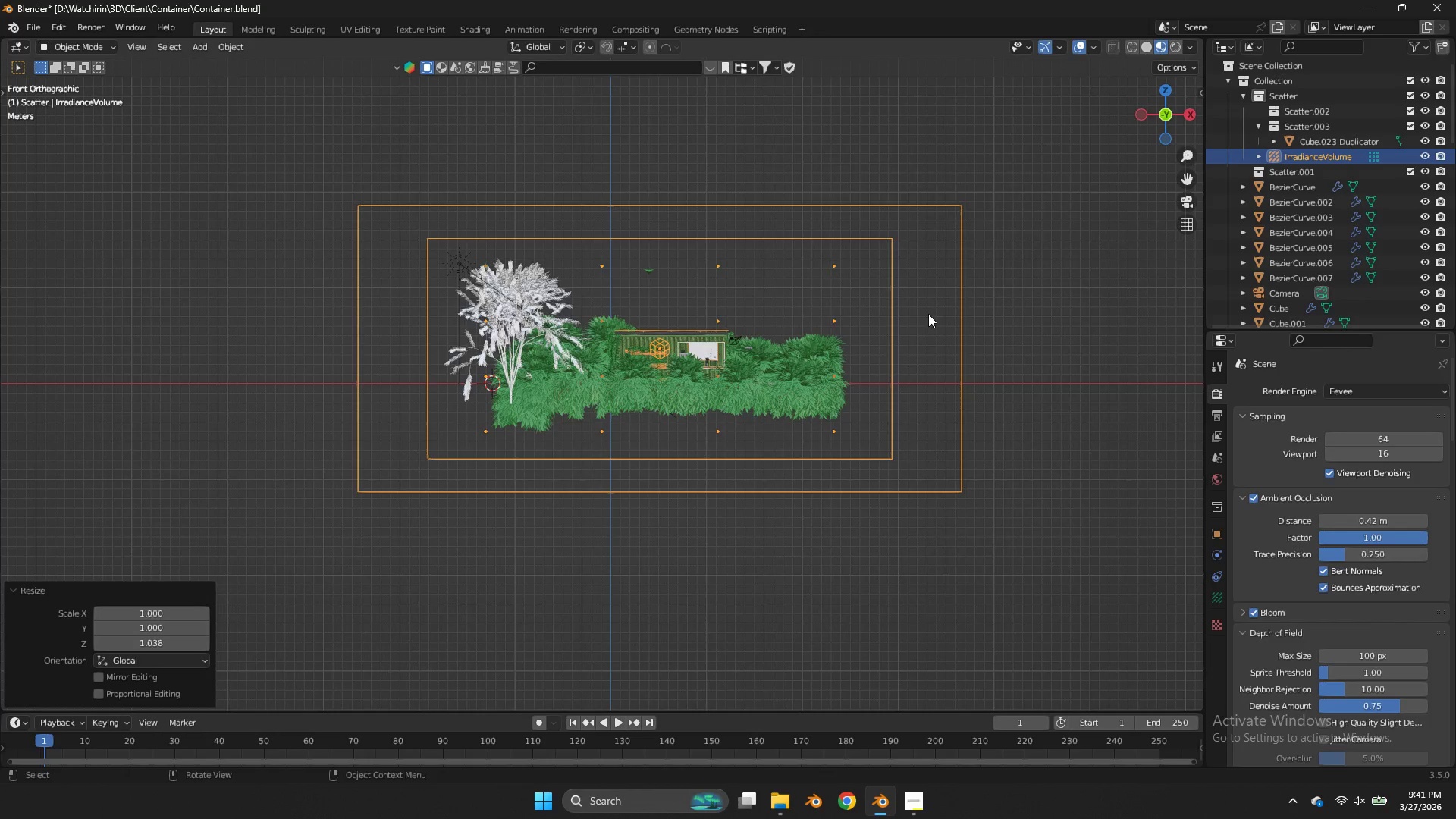 
key(Z)
 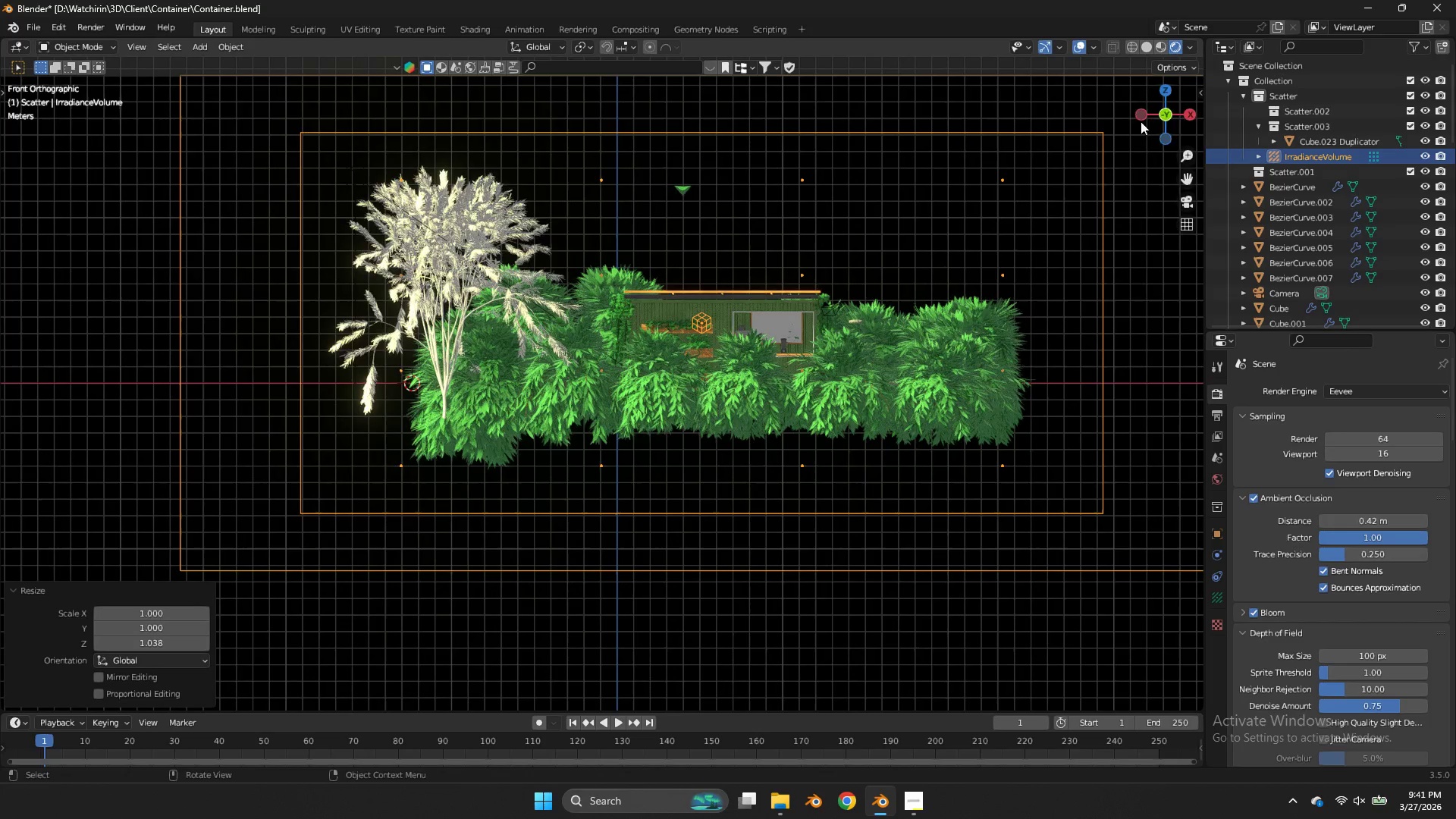 
scroll: coordinate [928, 314], scroll_direction: up, amount: 3.0
 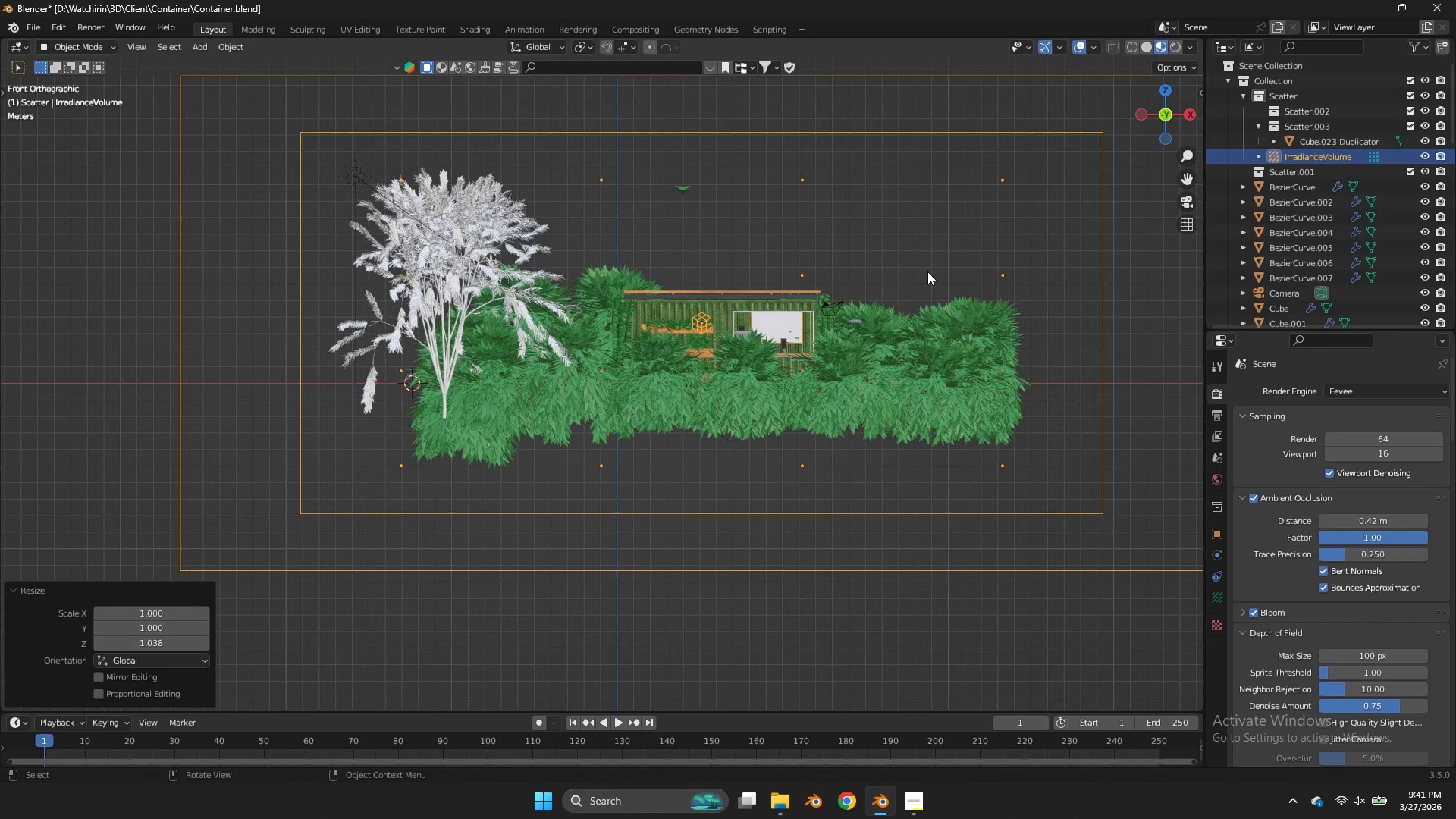 
left_click_drag(start_coordinate=[1161, 116], to_coordinate=[1006, 187])
 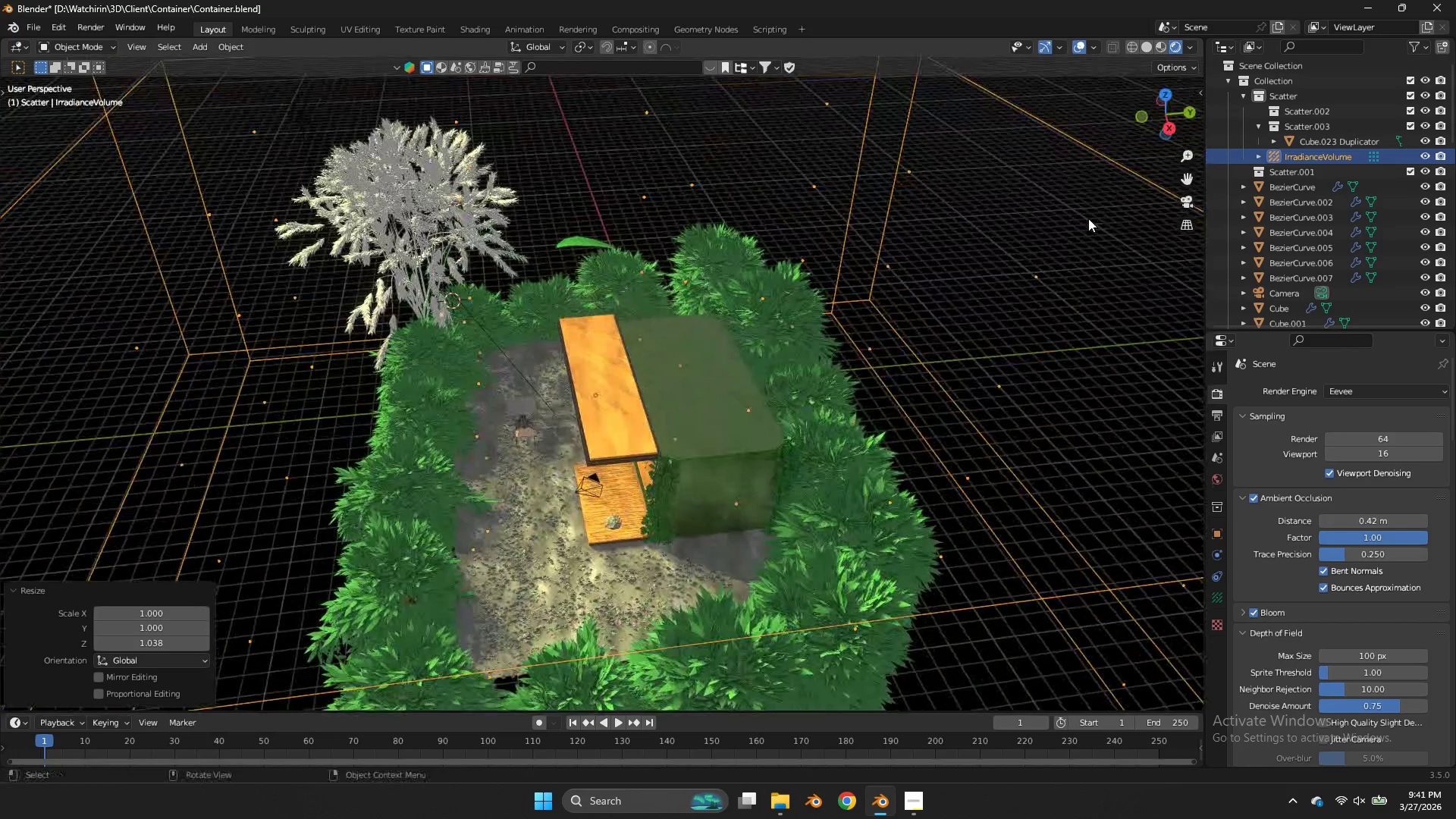 
key(S)
 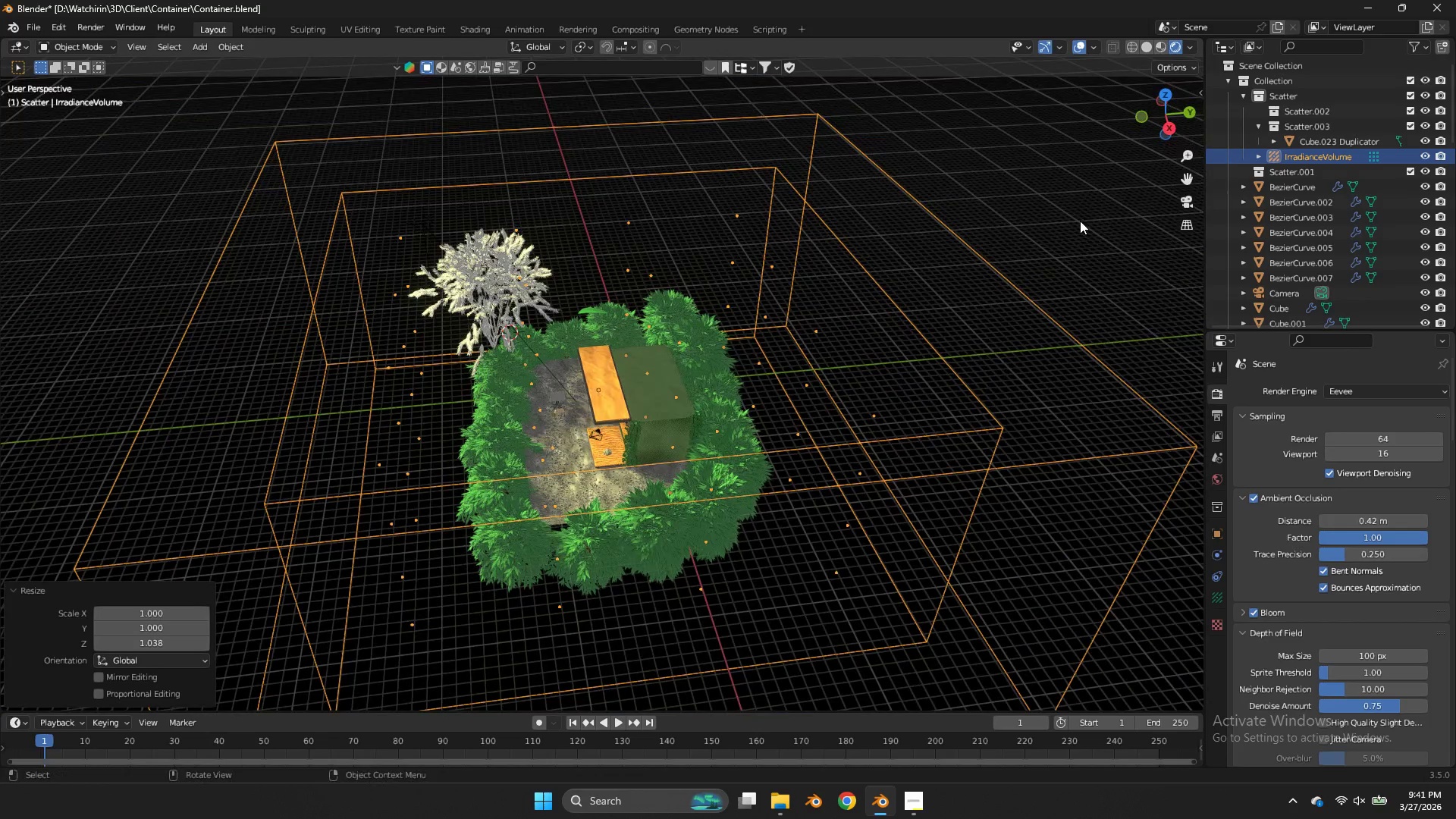 
scroll: coordinate [1088, 218], scroll_direction: down, amount: 3.0
 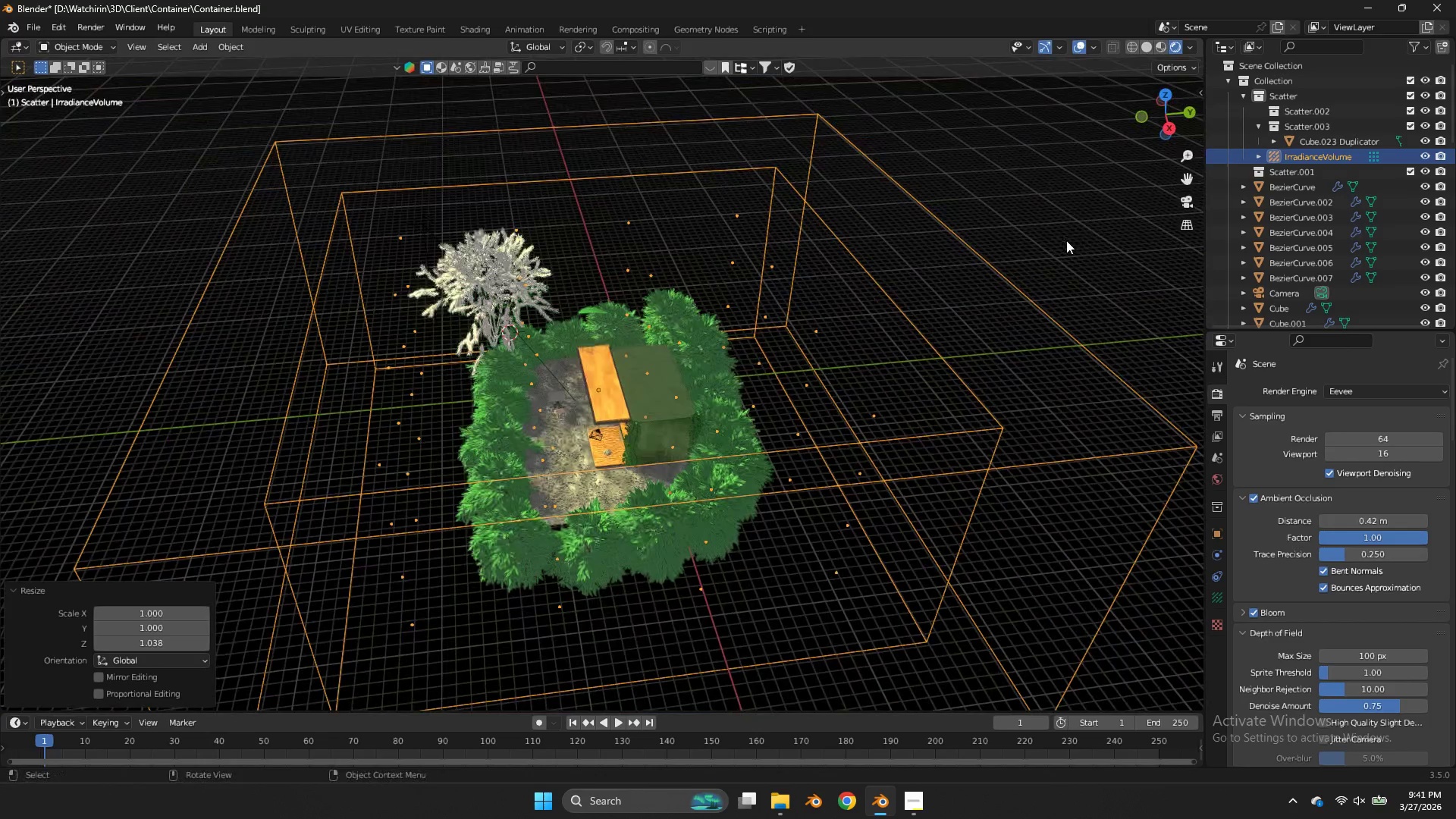 
key(S)
 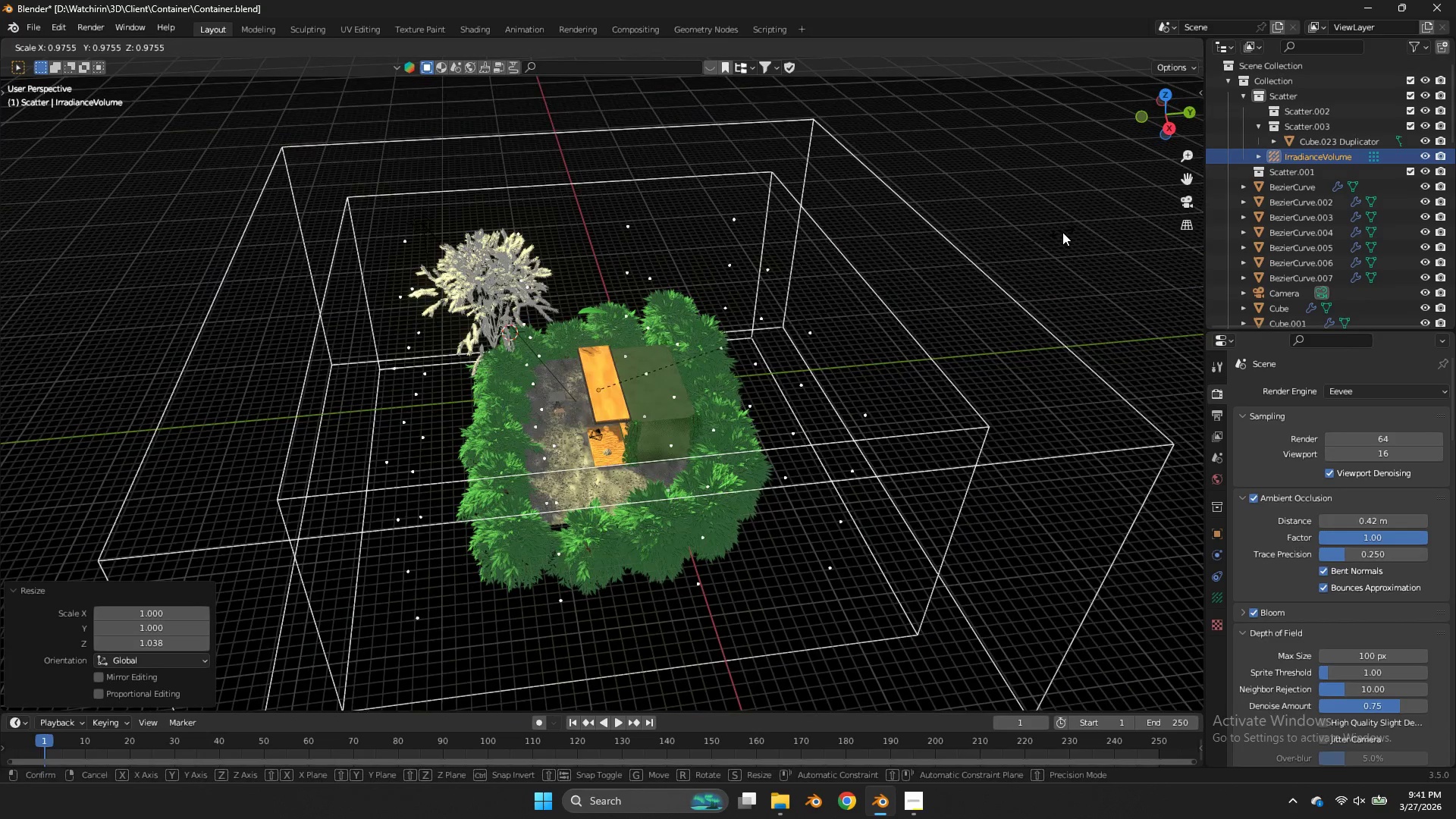 
type(uy)
 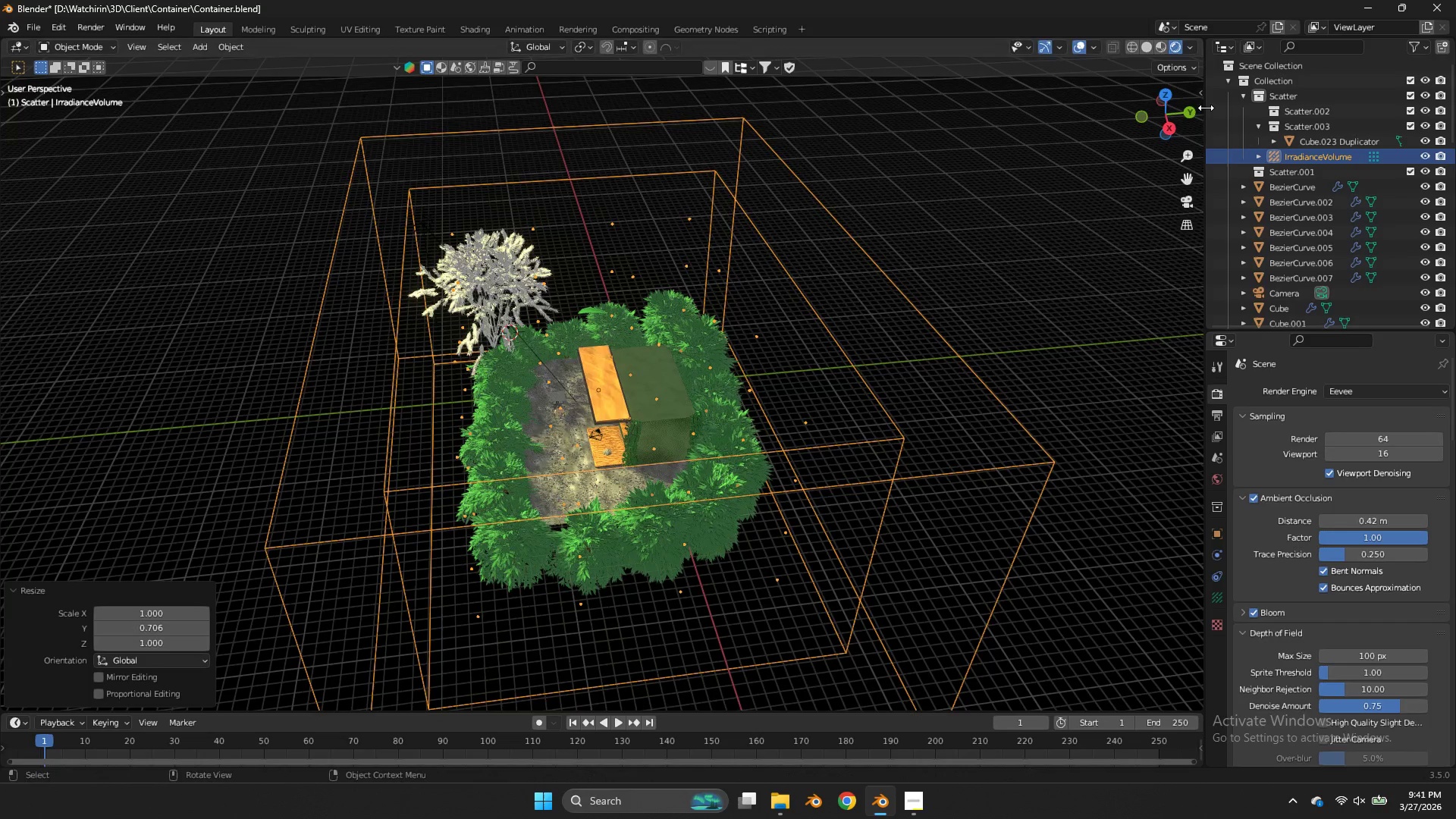 
key(Control+S)
 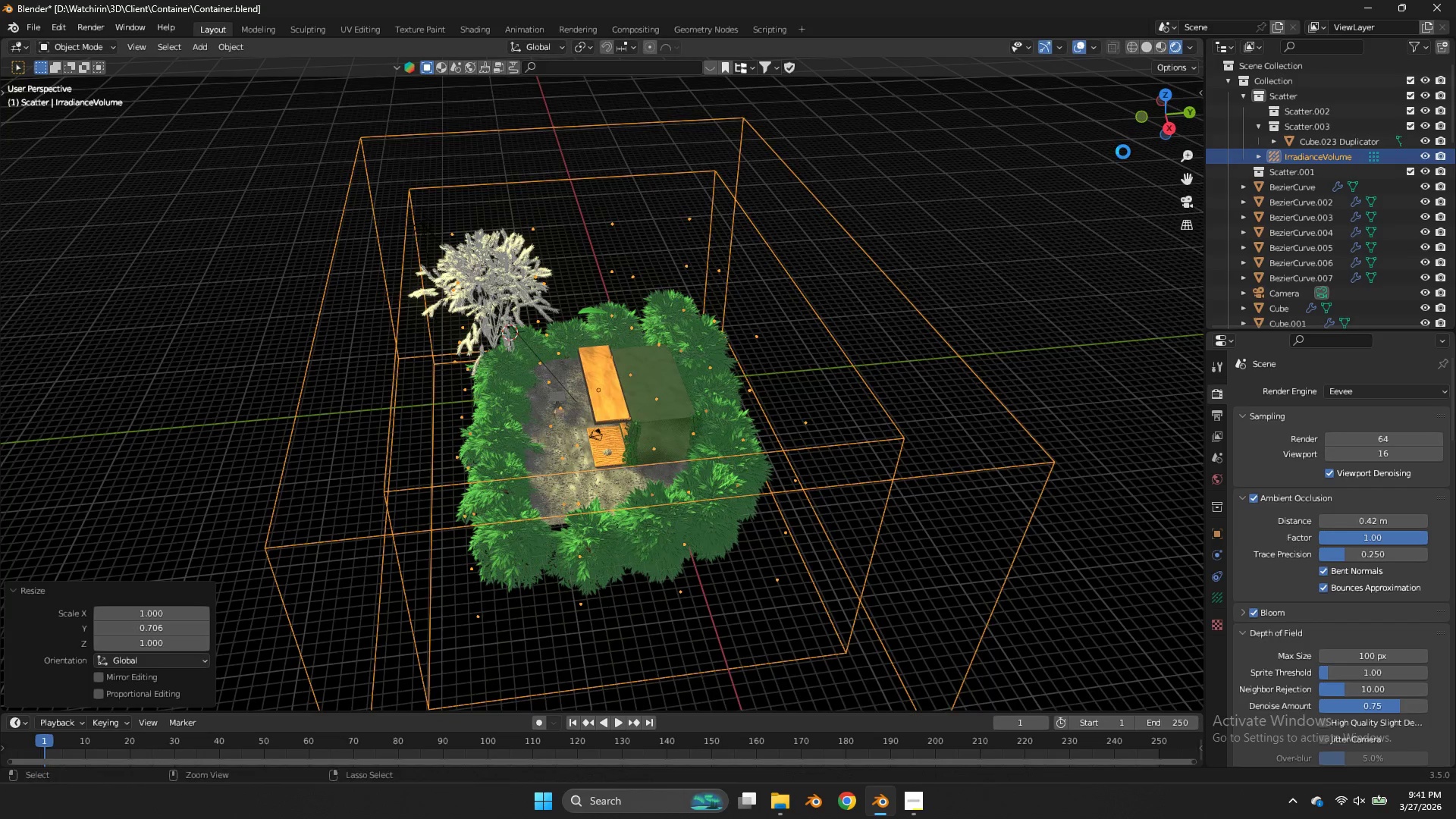 
scroll: coordinate [1123, 152], scroll_direction: up, amount: 2.0
 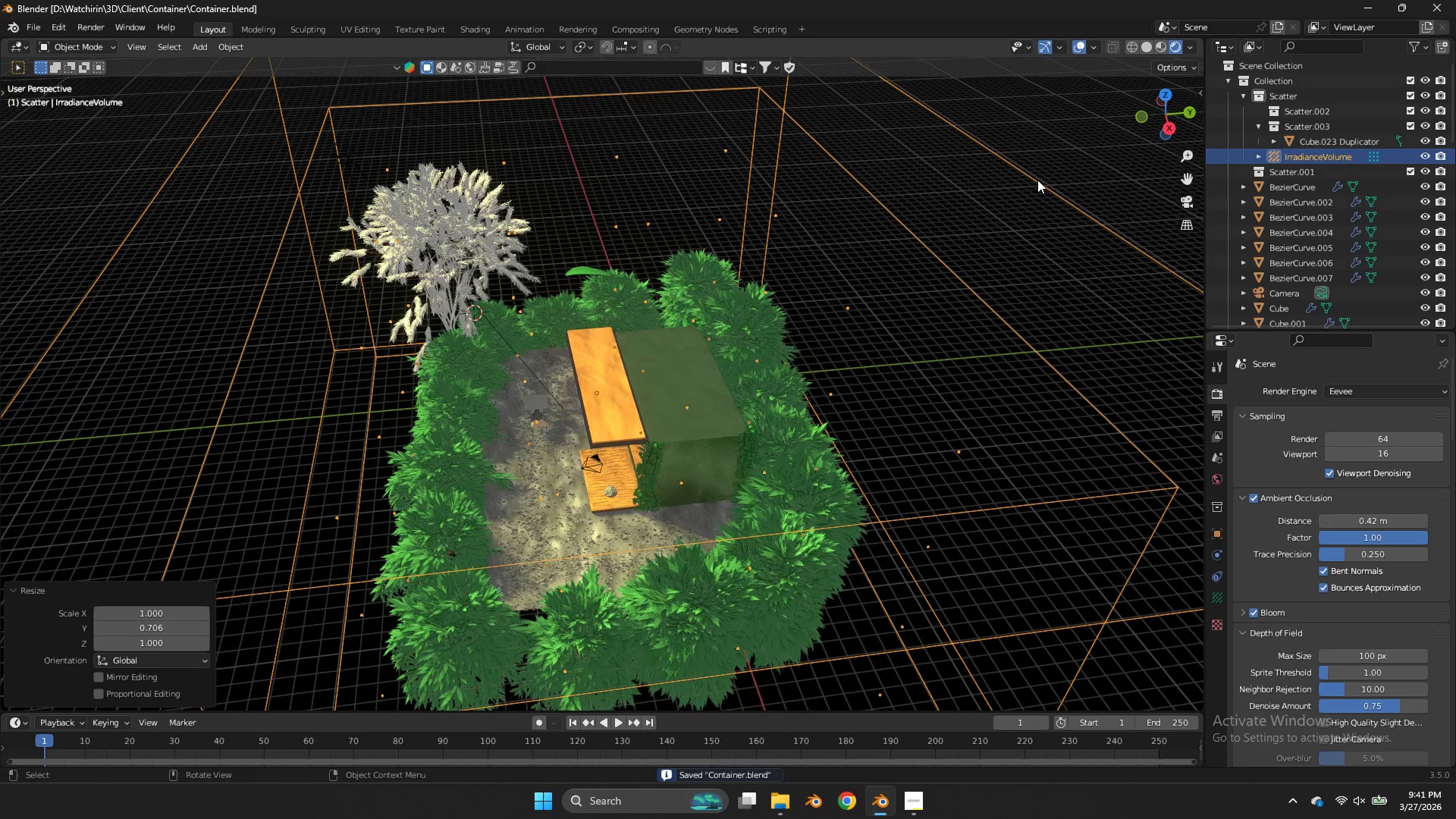 
key(Z)
 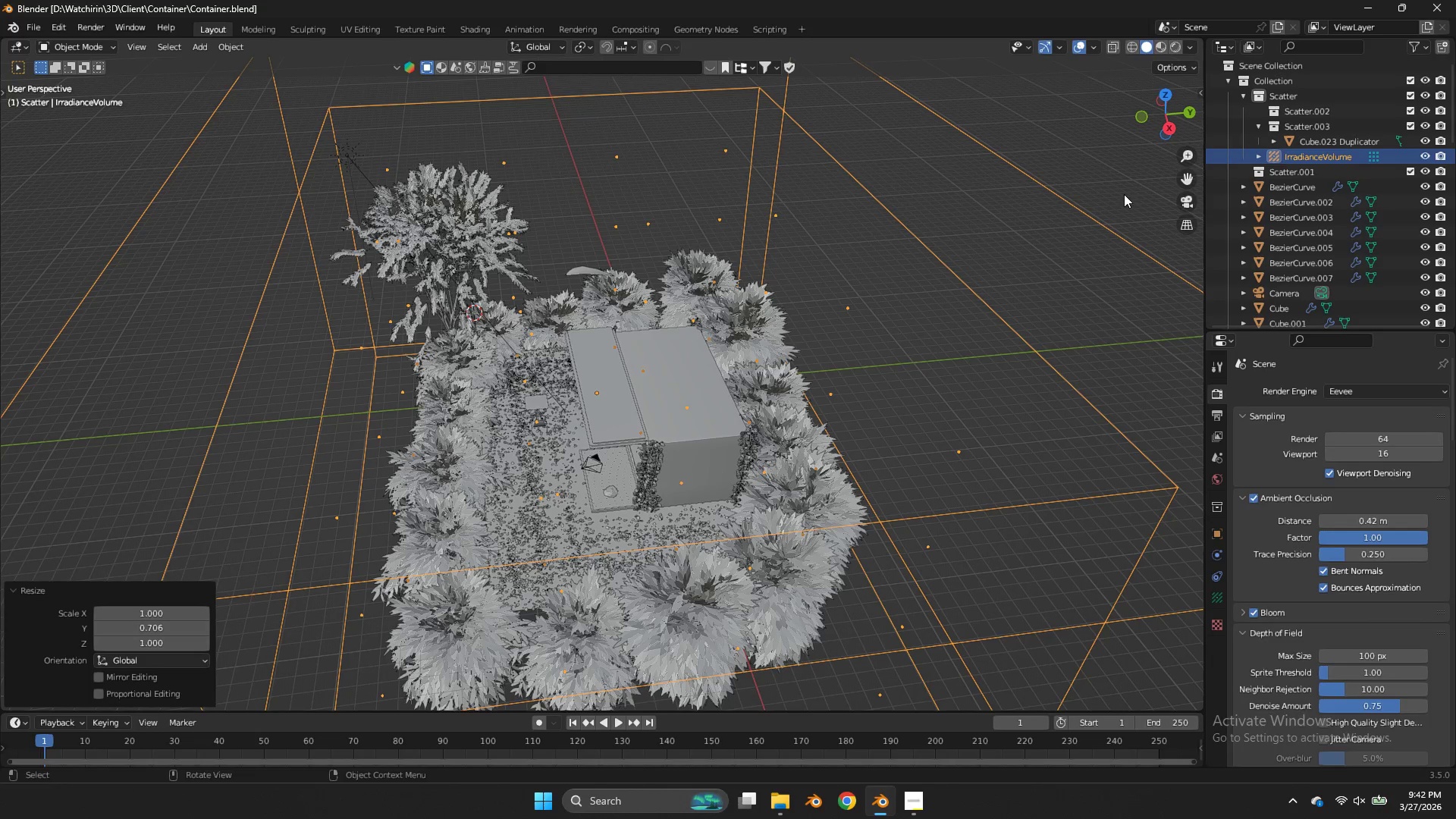 
wait(64.67)
 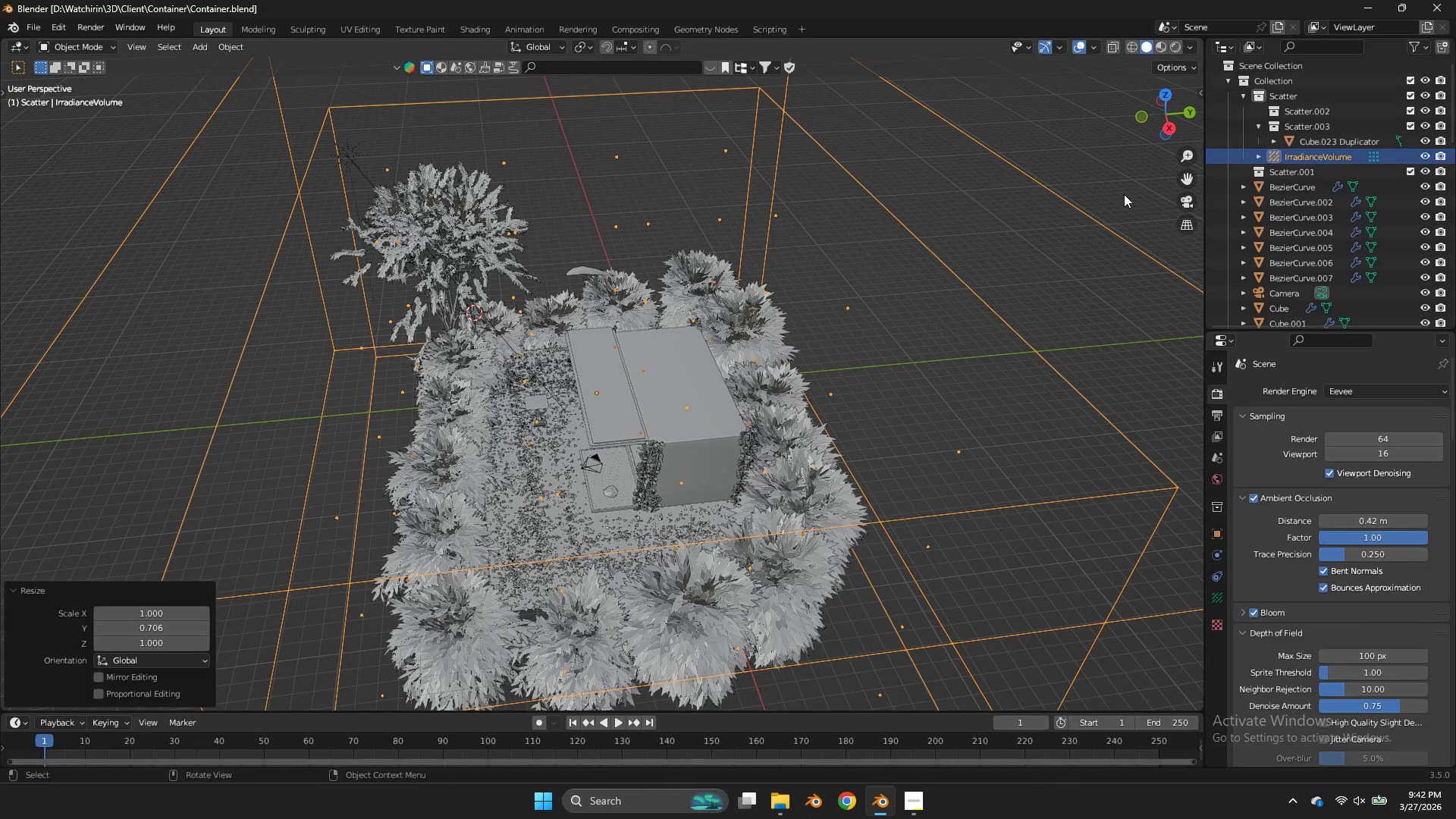 
left_click([1212, 620])
 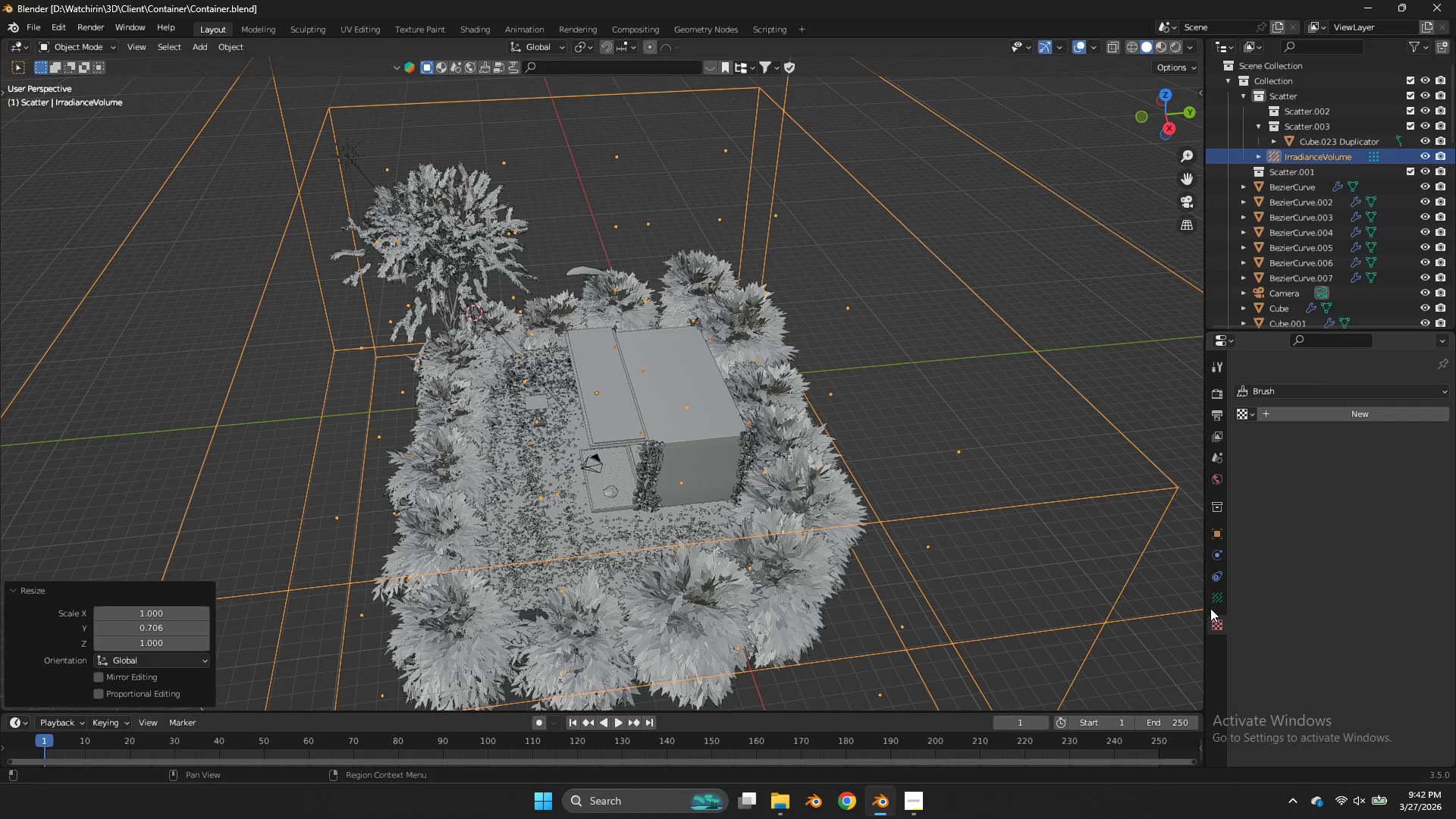 
double_click([1213, 602])
 